 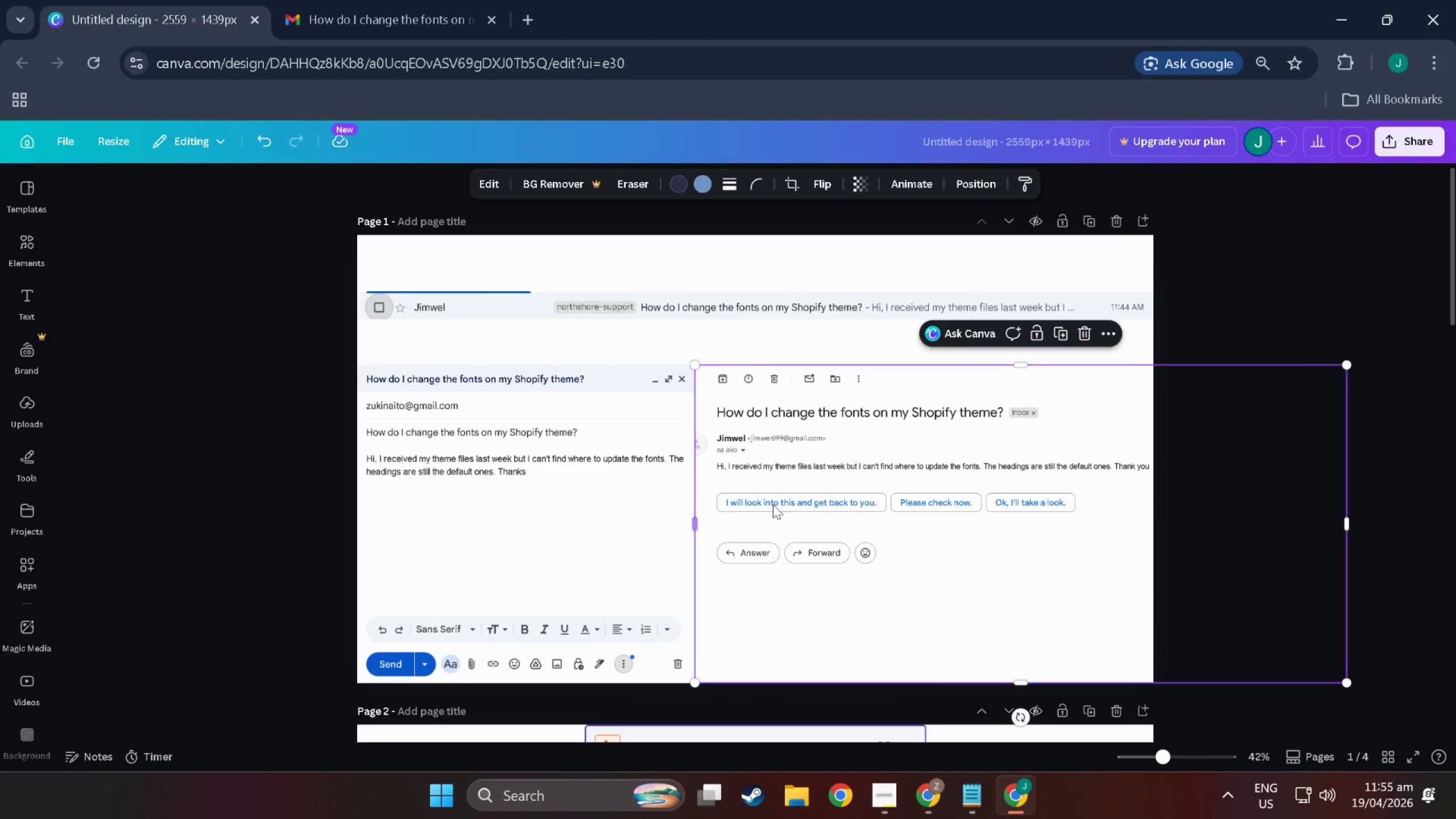 
left_click([905, 610])
 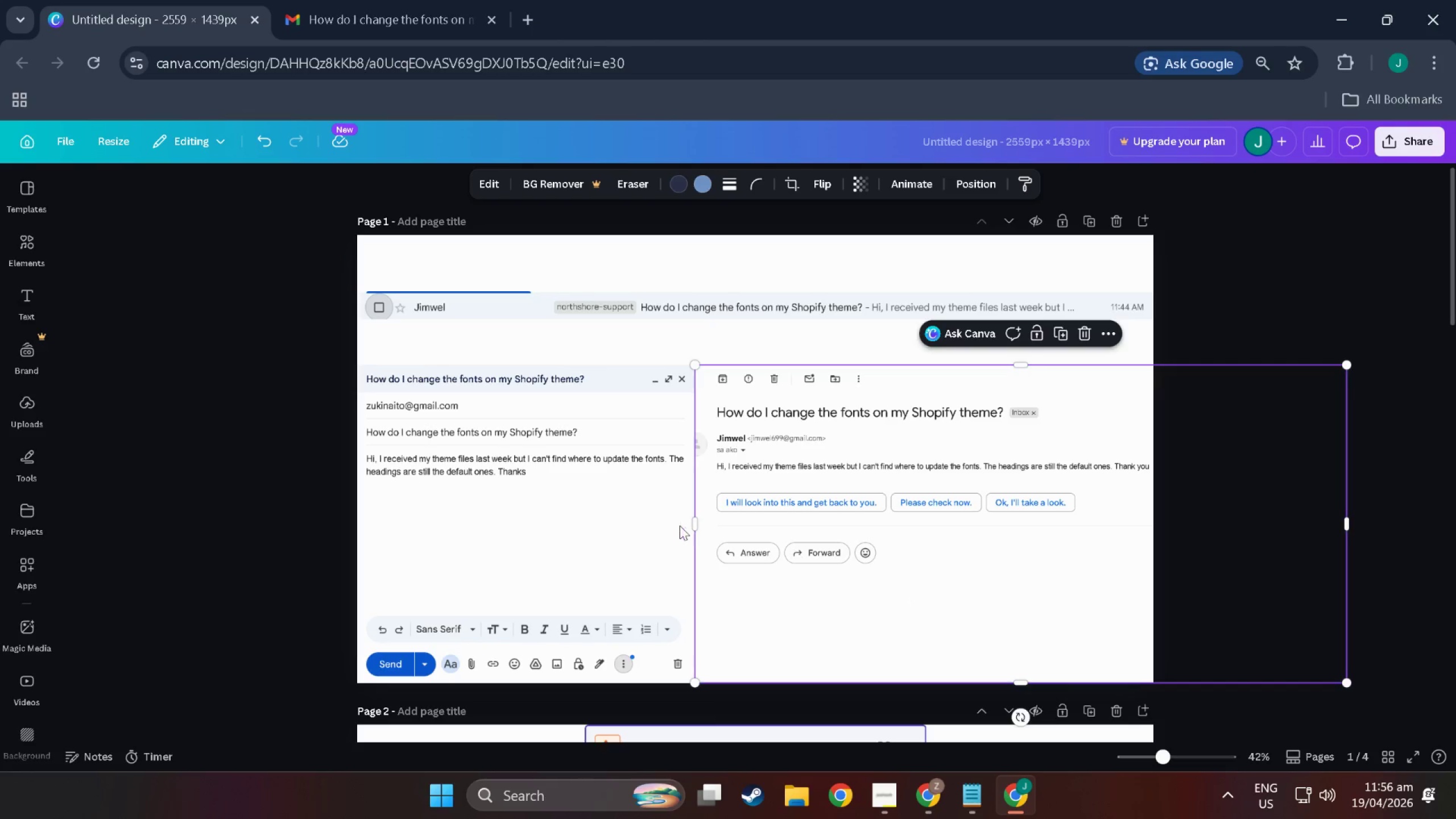 
left_click([646, 528])
 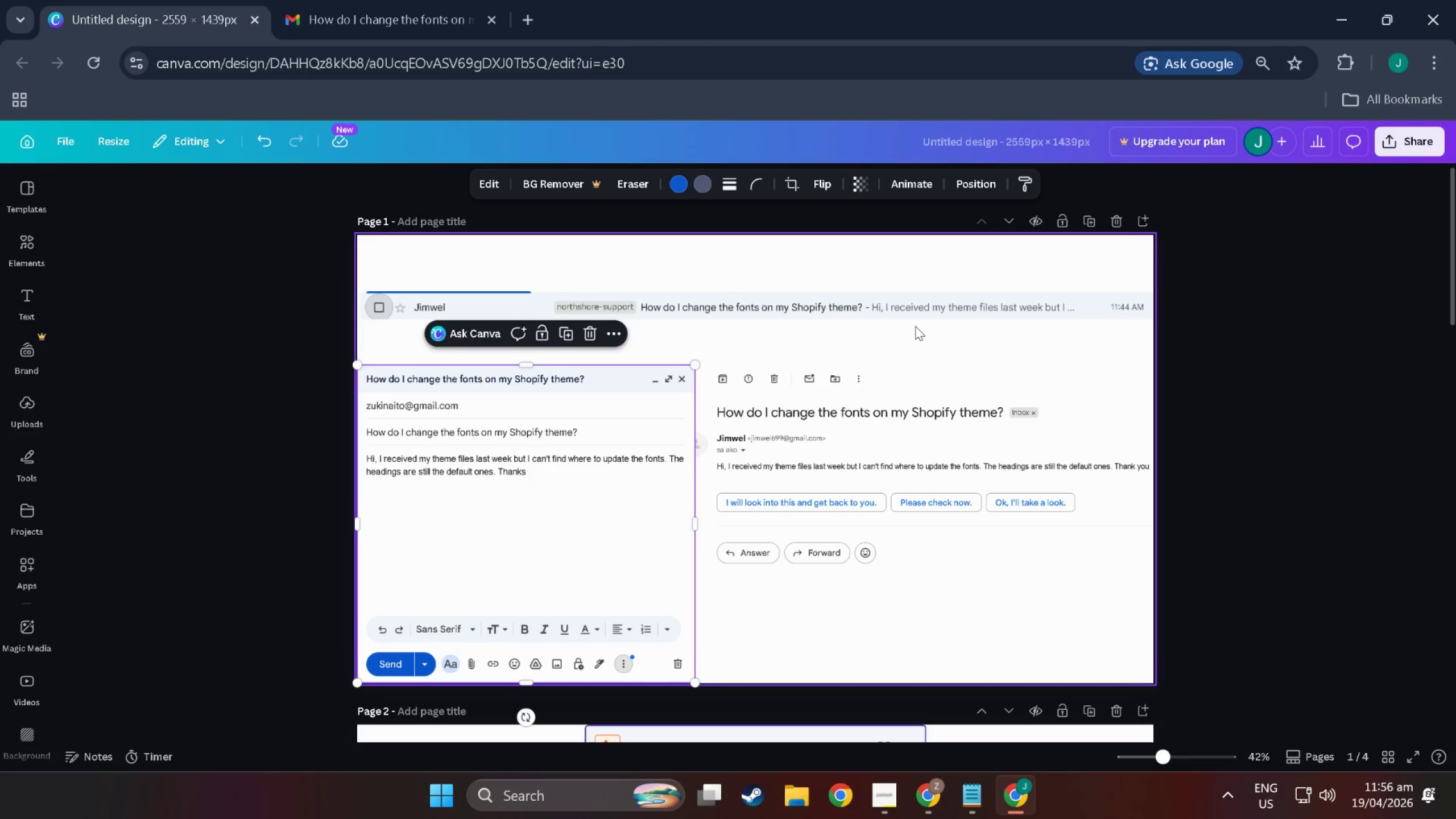 
left_click([915, 326])
 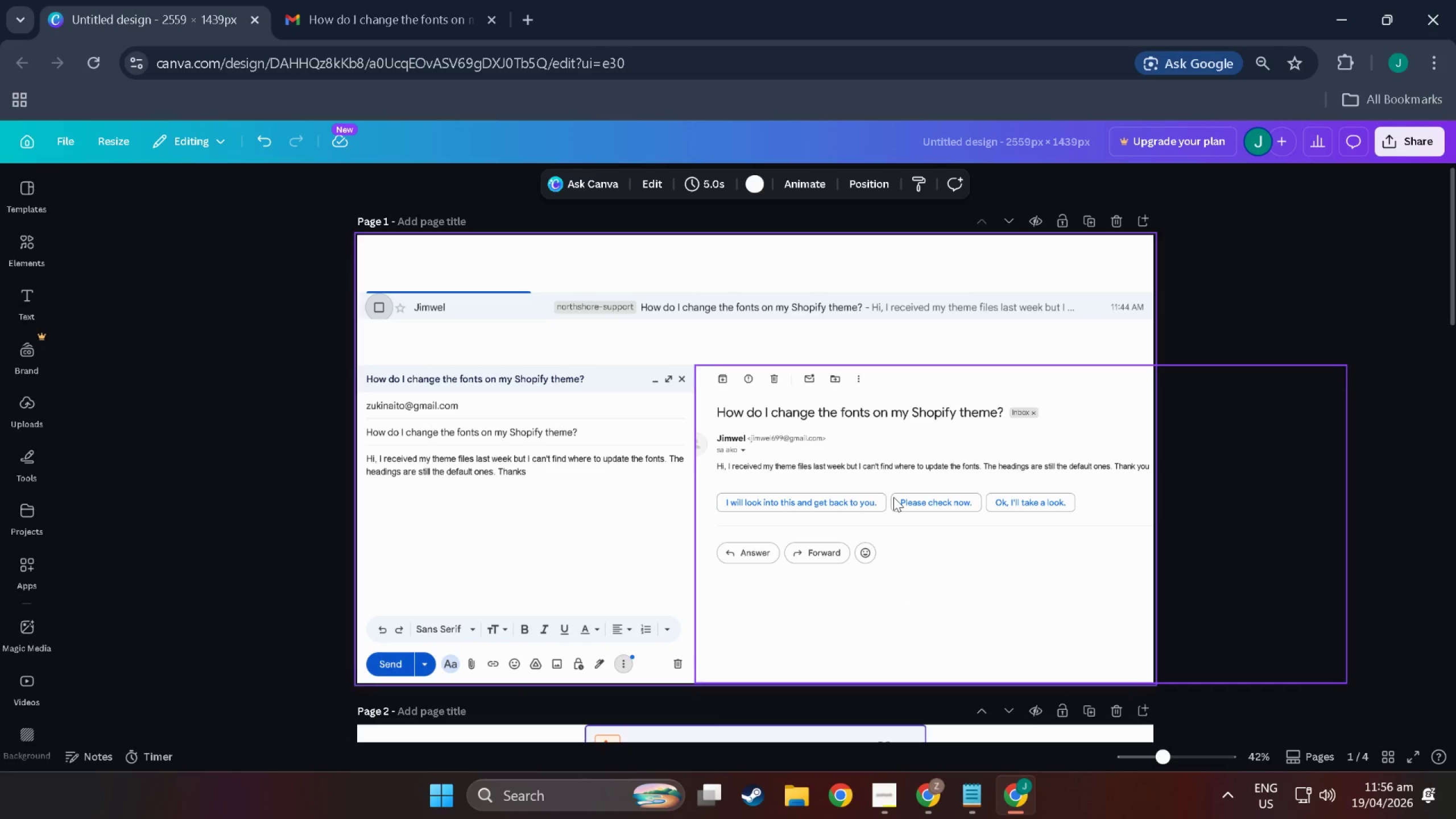 
scroll: coordinate [775, 559], scroll_direction: up, amount: 3.0
 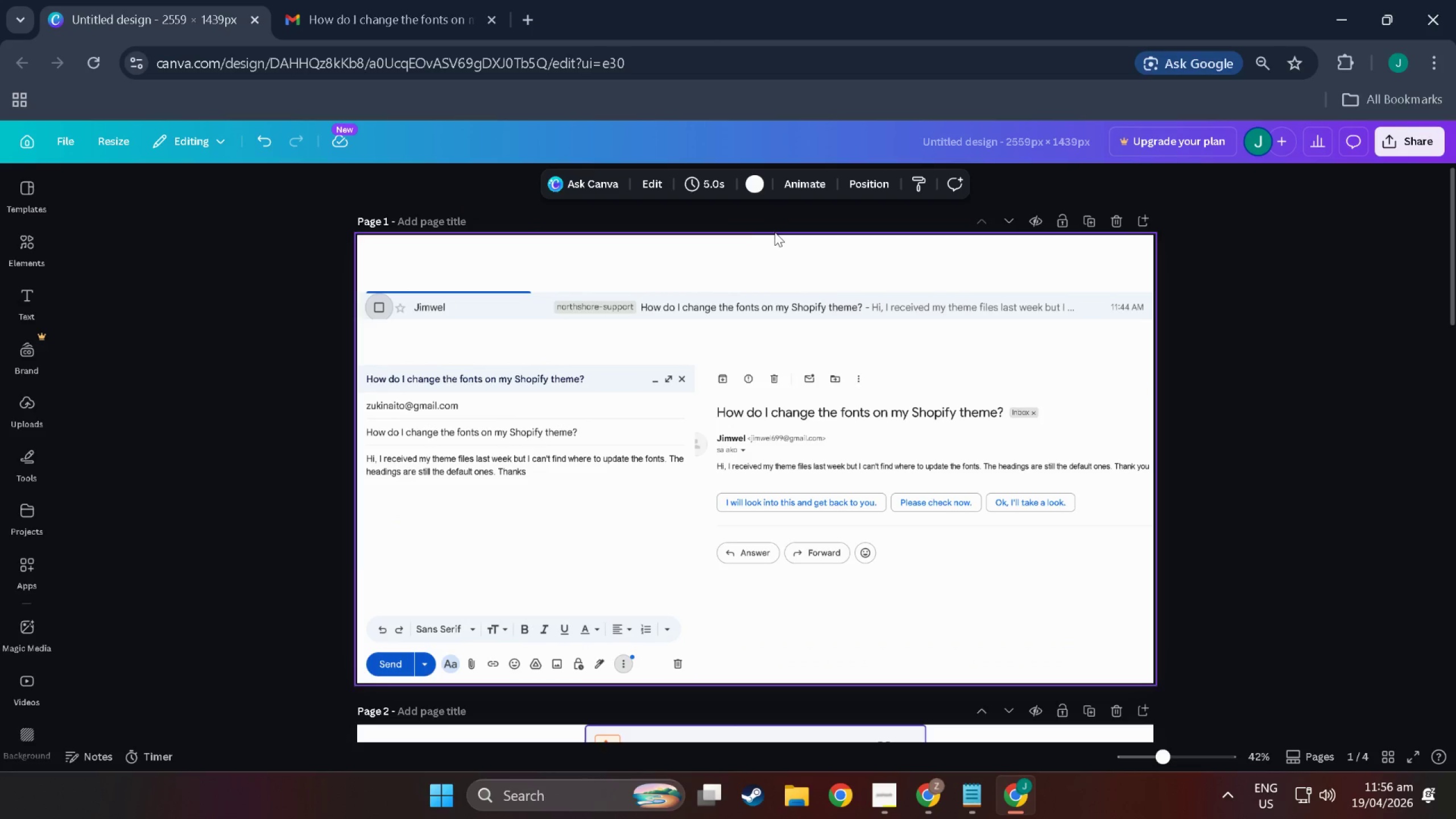 
left_click([775, 232])
 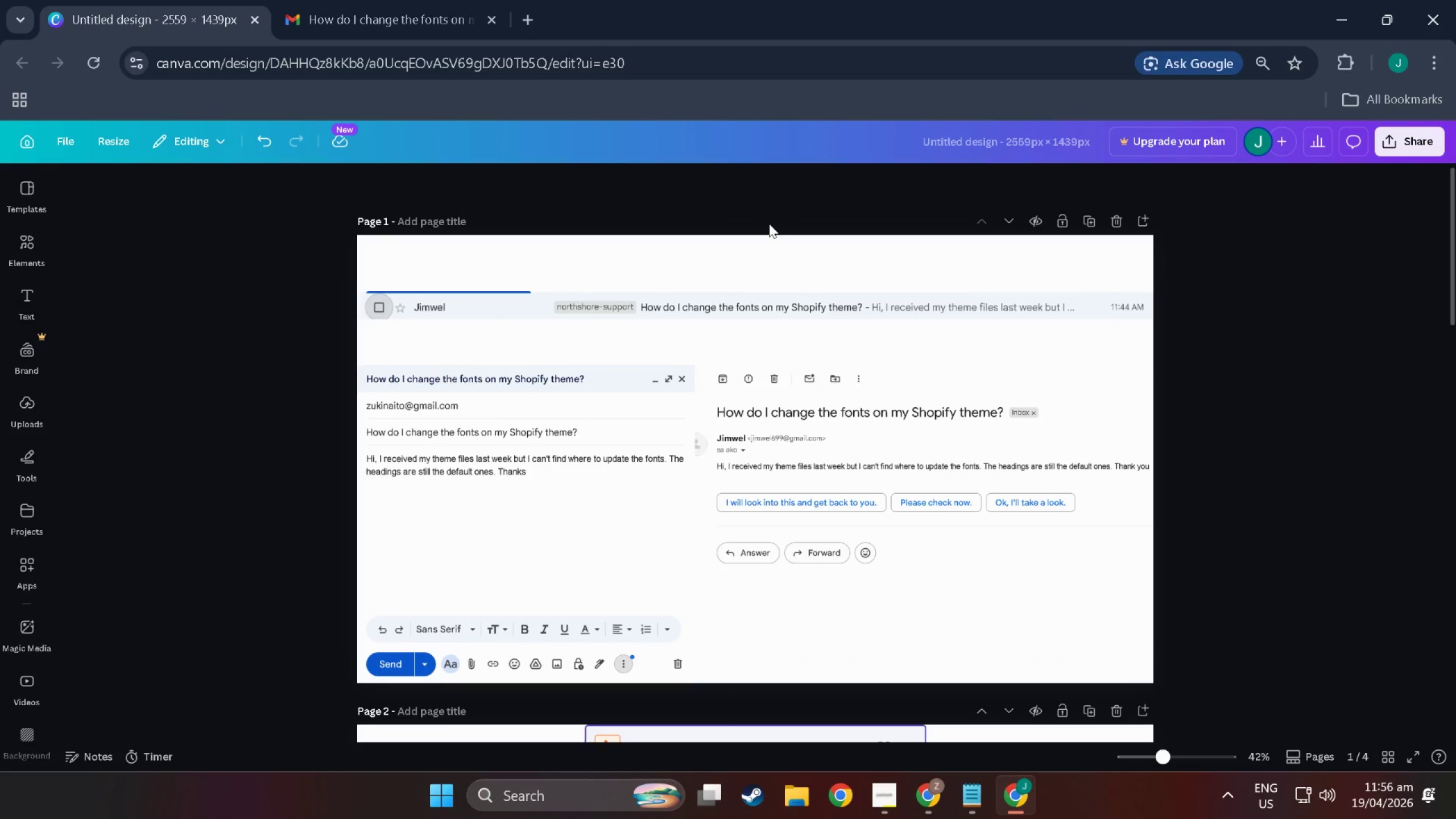 
left_click([769, 224])
 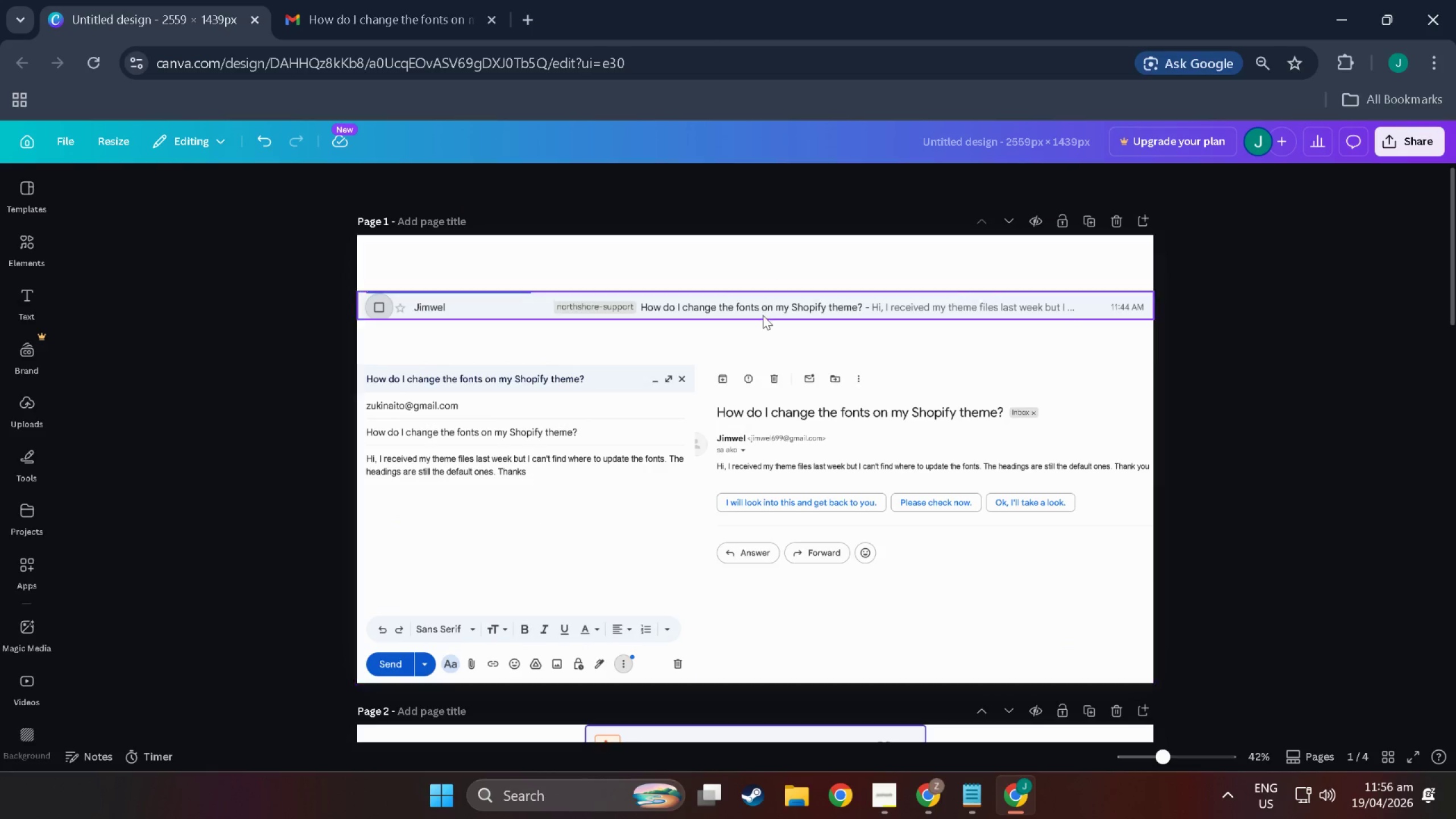 
scroll: coordinate [757, 362], scroll_direction: down, amount: 3.0
 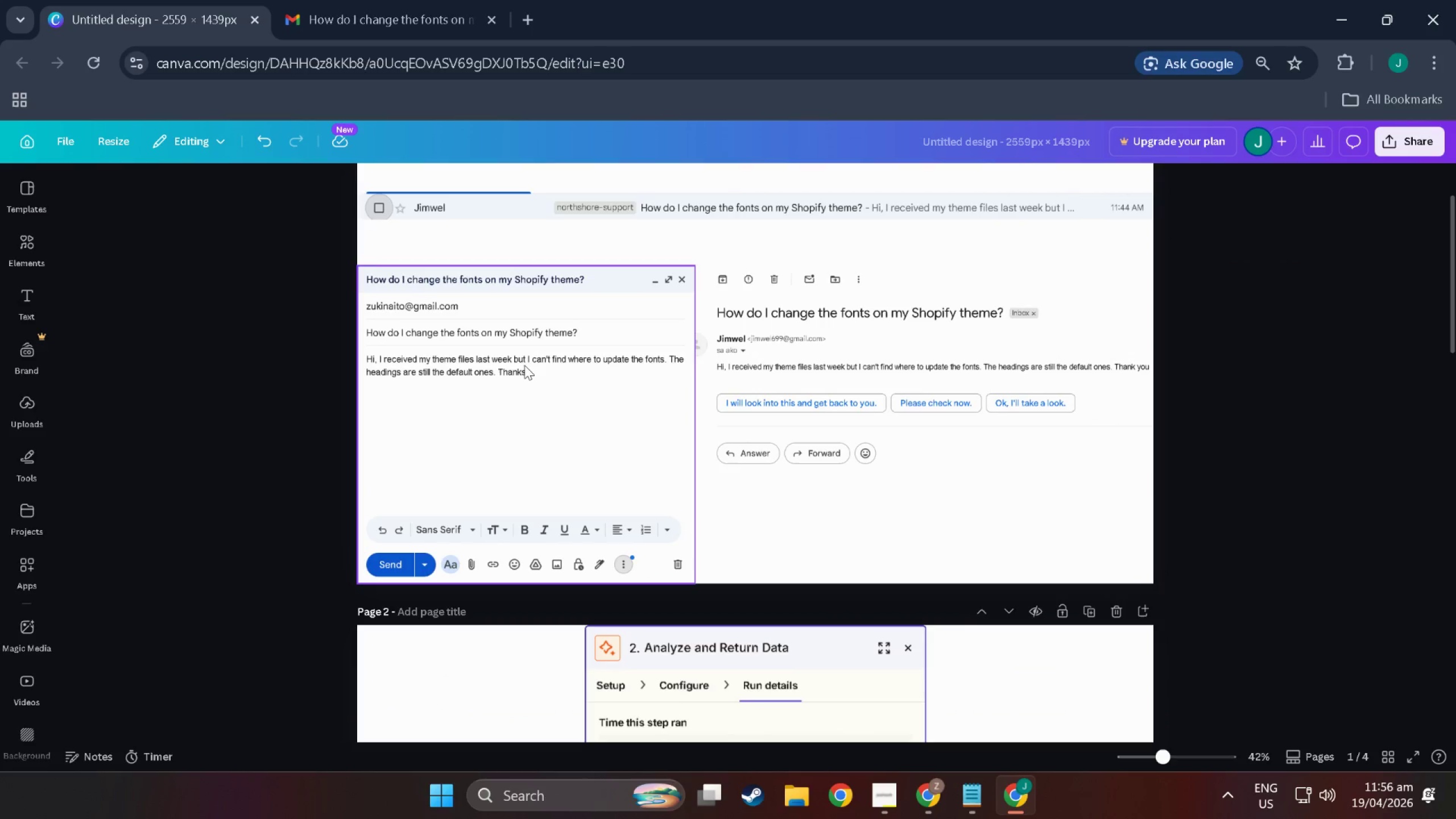 
left_click([568, 466])
 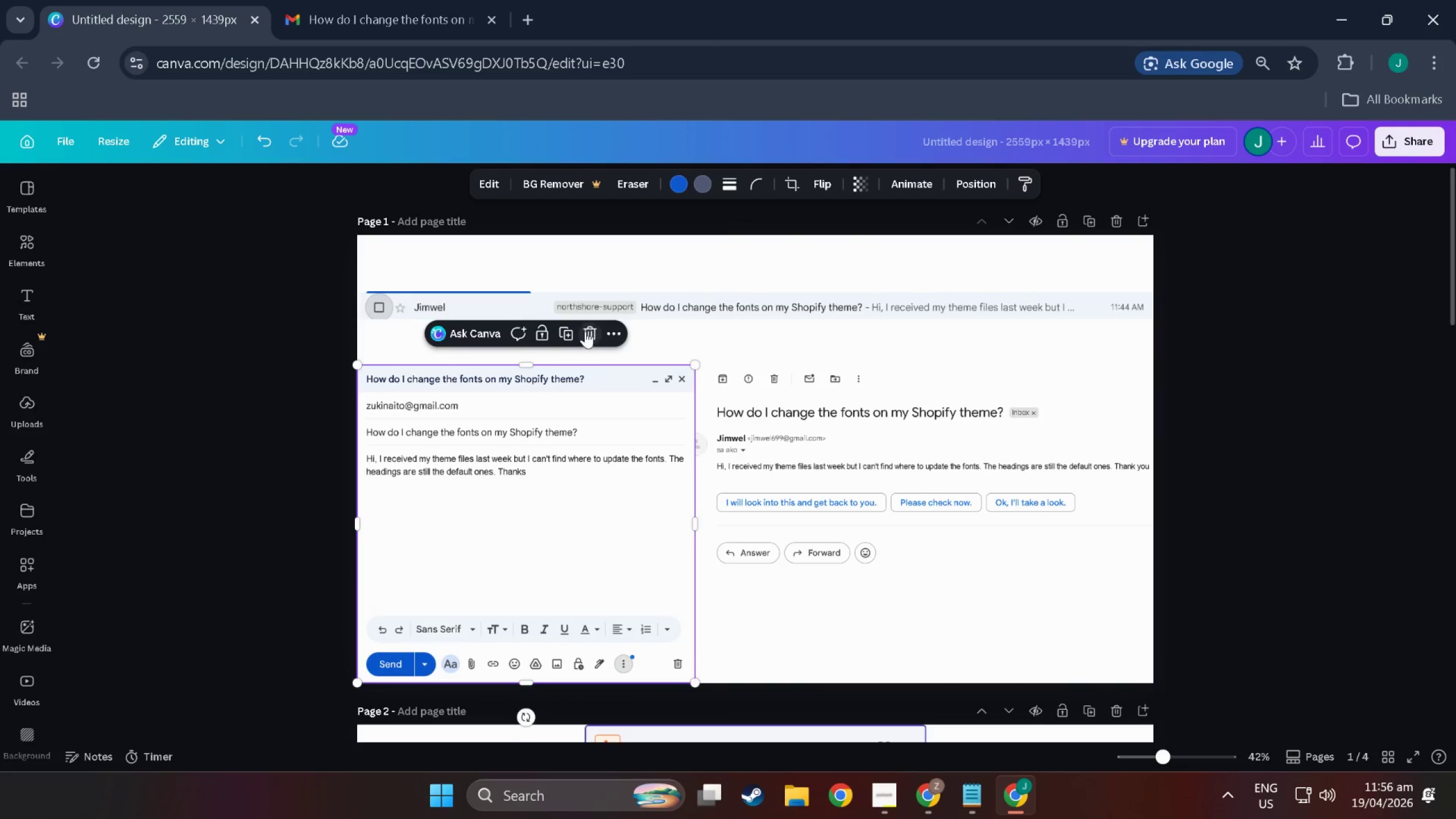 
scroll: coordinate [566, 466], scroll_direction: up, amount: 3.0
 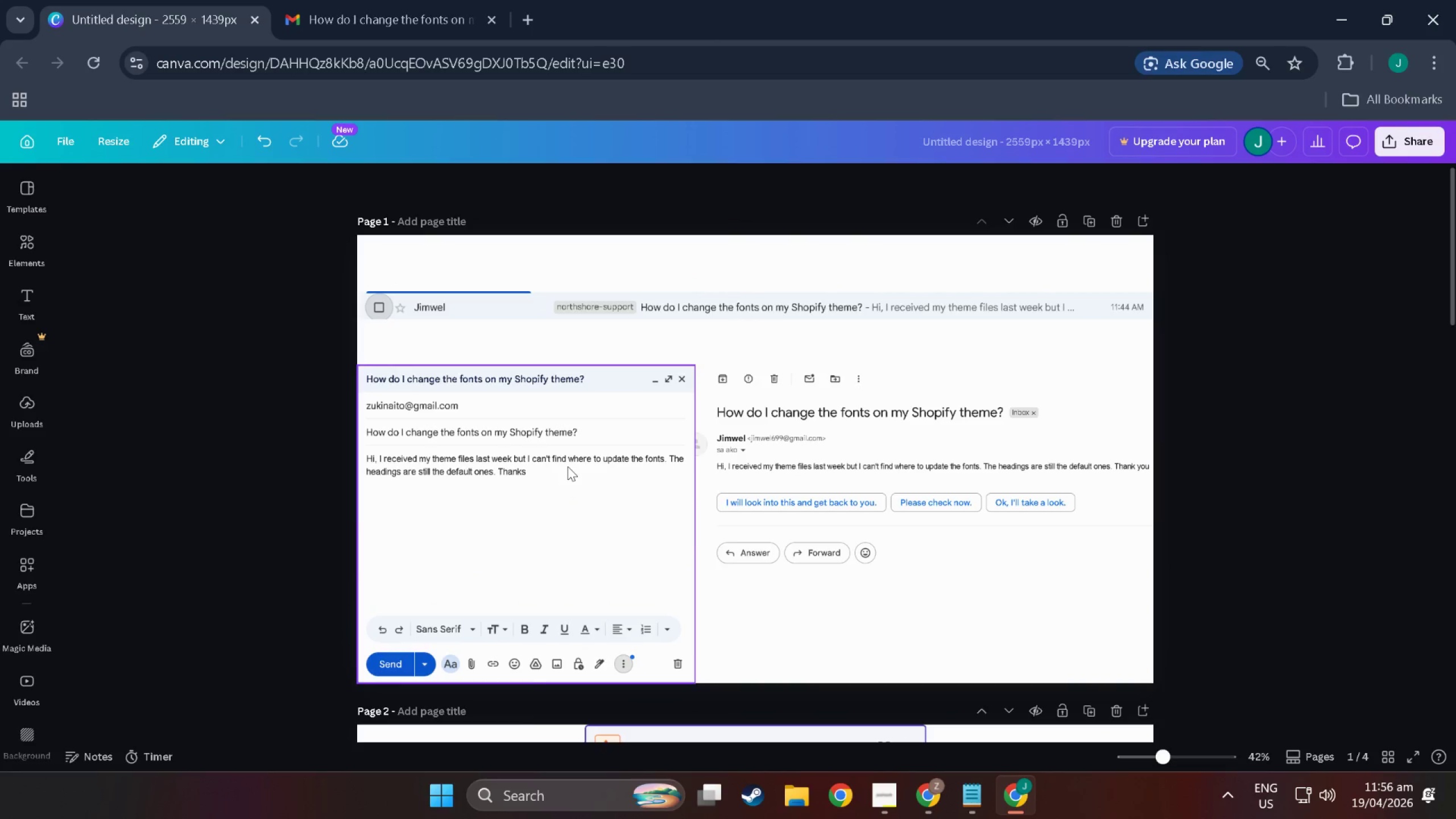 
left_click([583, 331])
 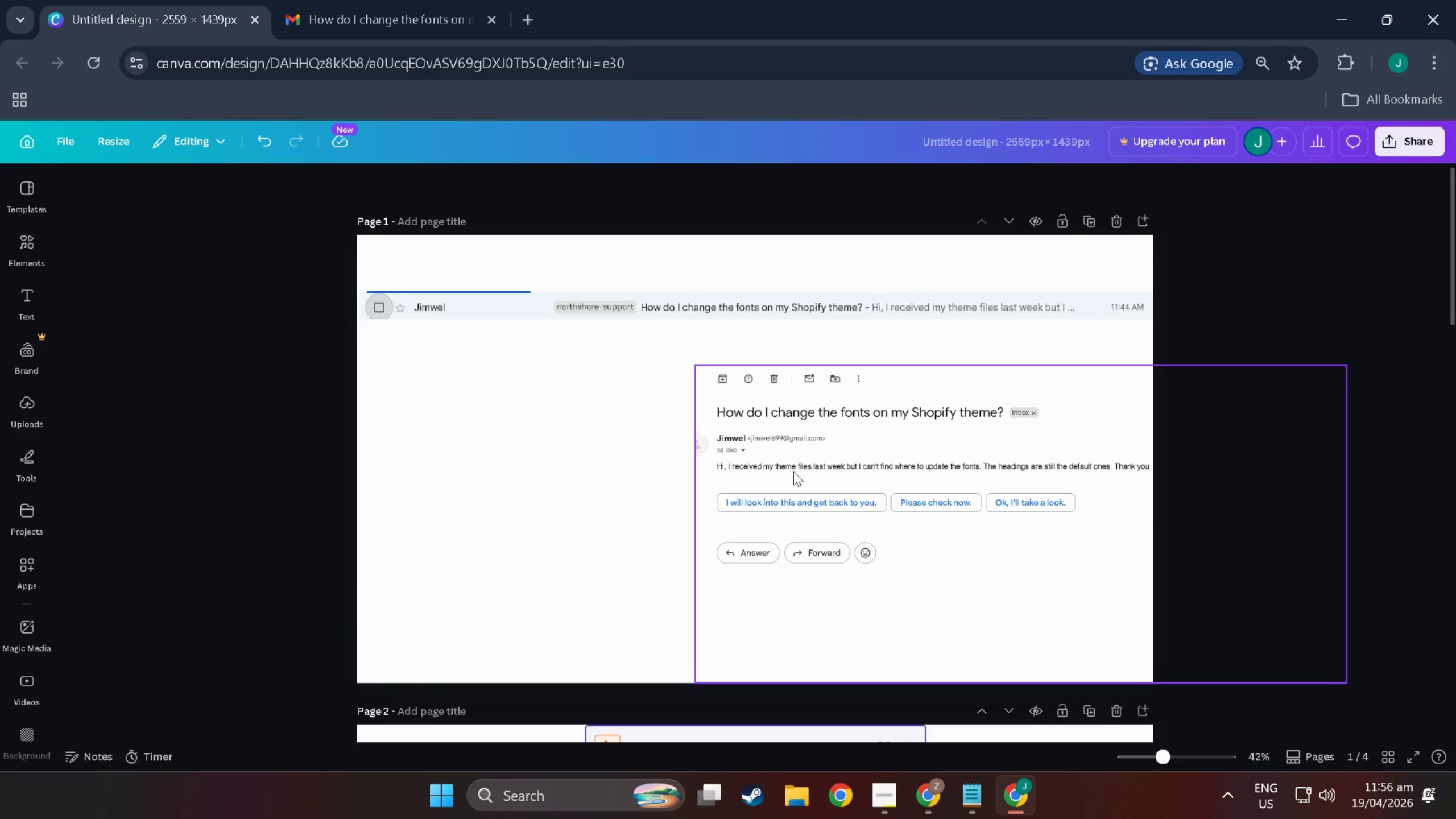 
left_click_drag(start_coordinate=[793, 471], to_coordinate=[455, 421])
 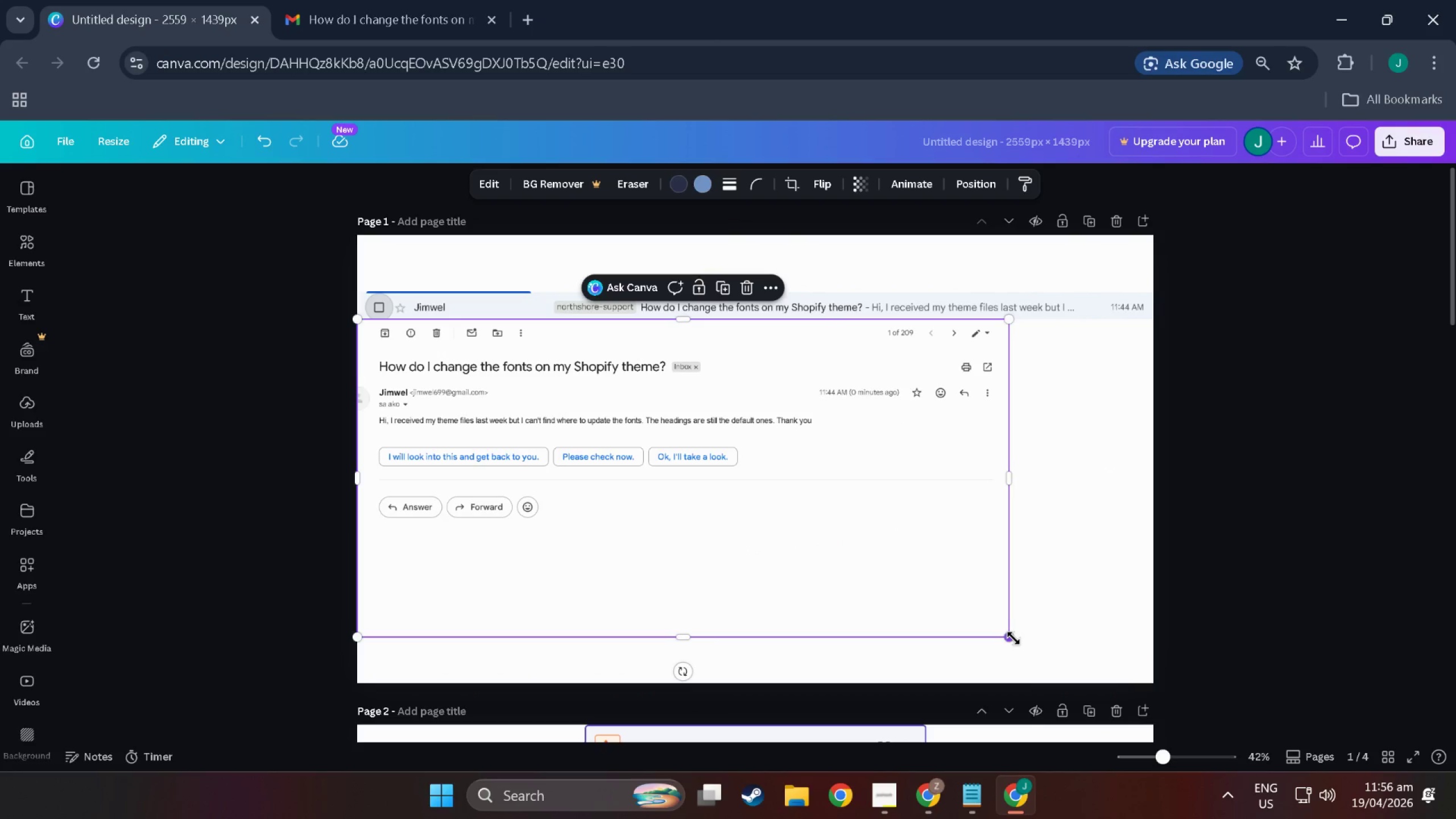 
left_click_drag(start_coordinate=[1014, 638], to_coordinate=[1161, 701])
 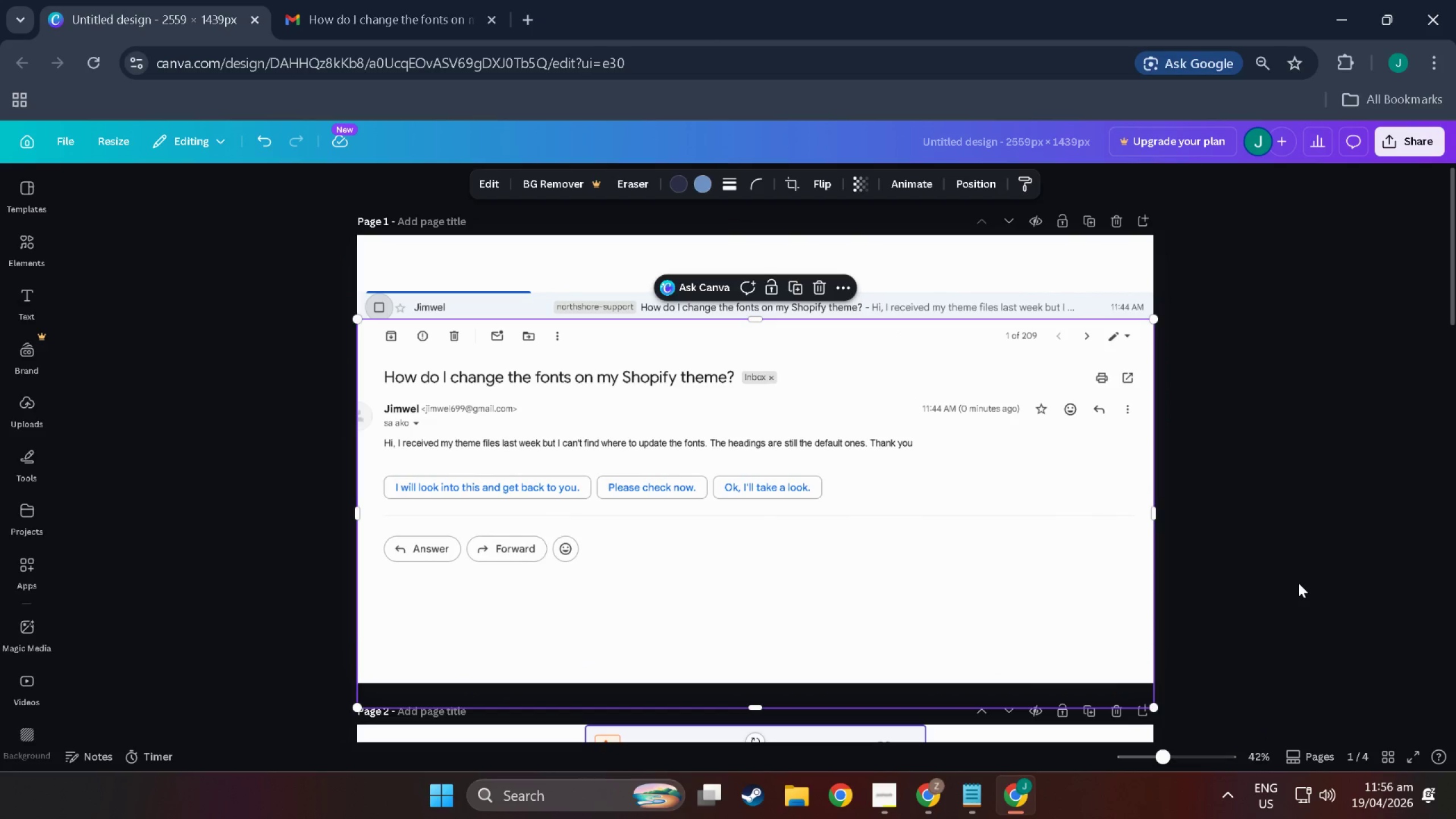 
left_click([1298, 583])
 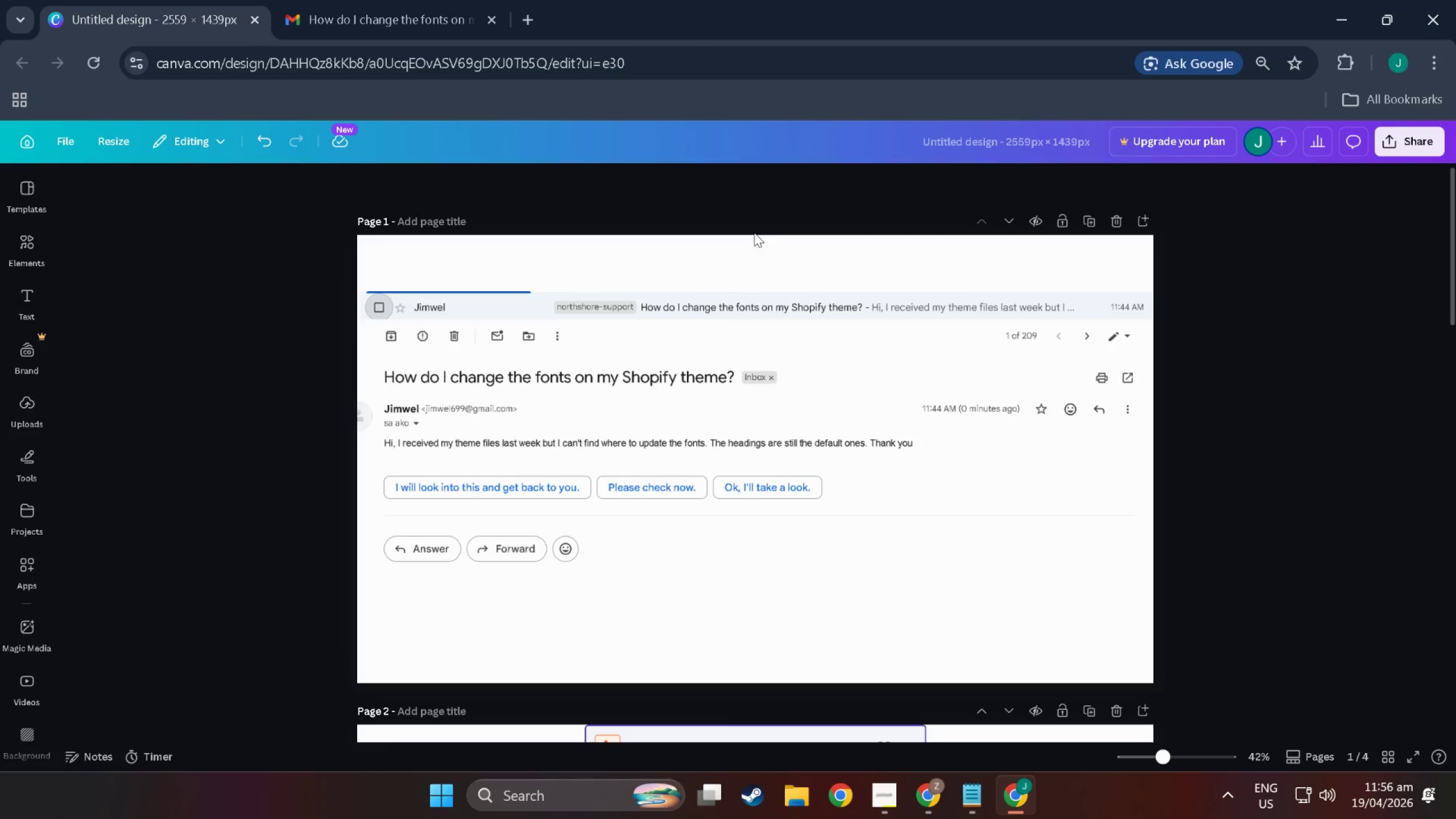 
left_click_drag(start_coordinate=[761, 304], to_coordinate=[761, 279])
 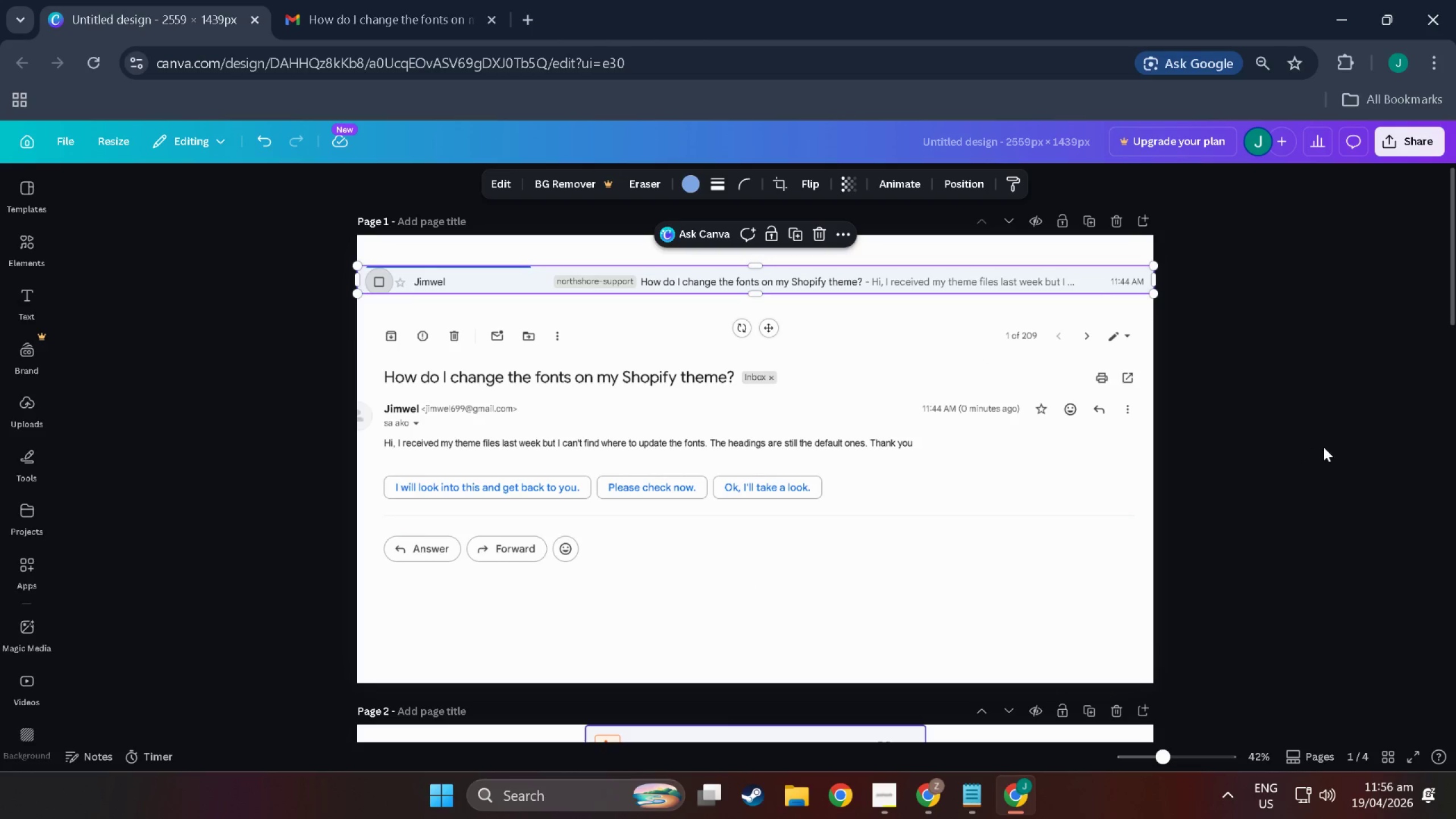 
left_click([1323, 447])
 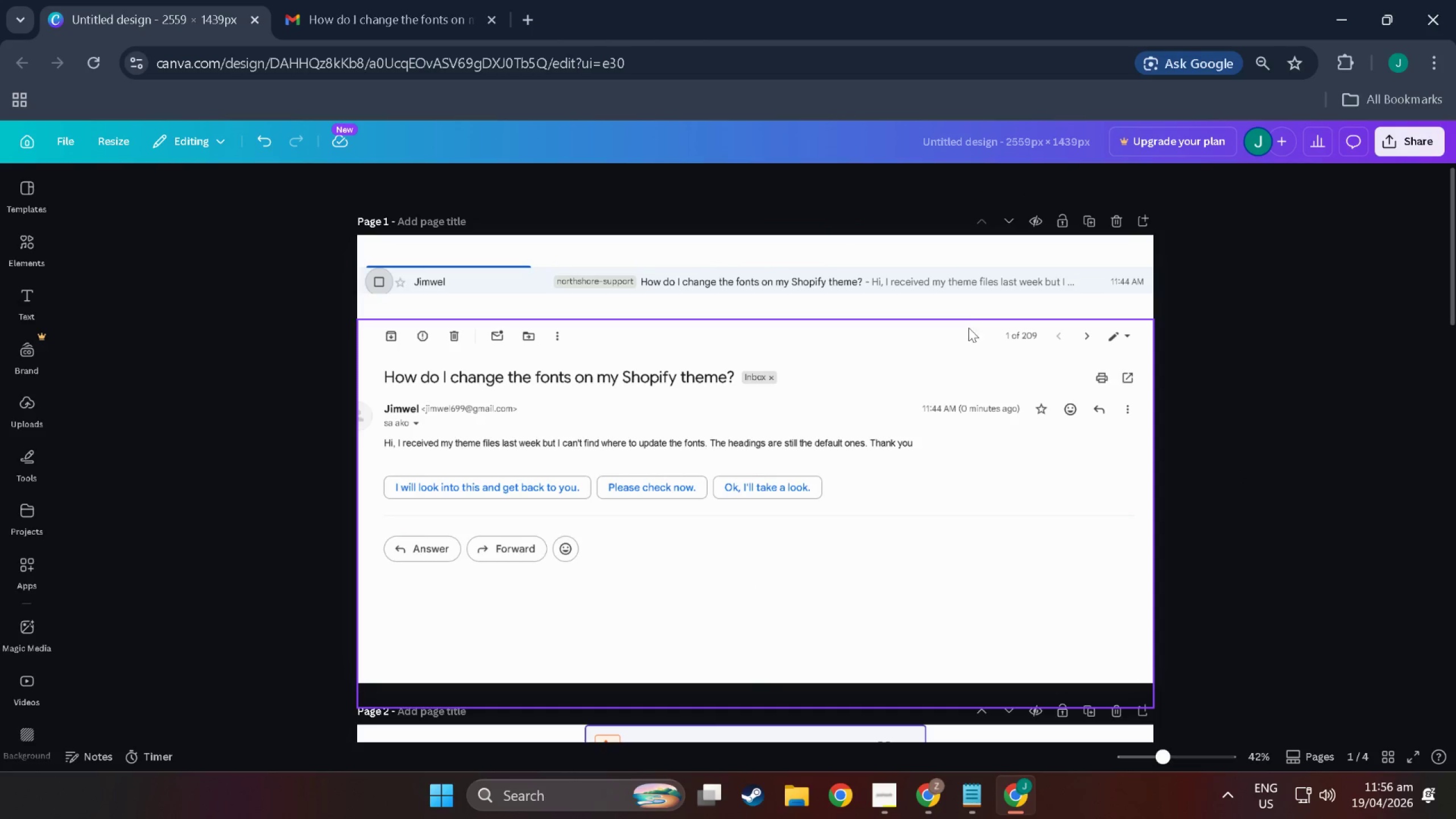 
left_click([937, 283])
 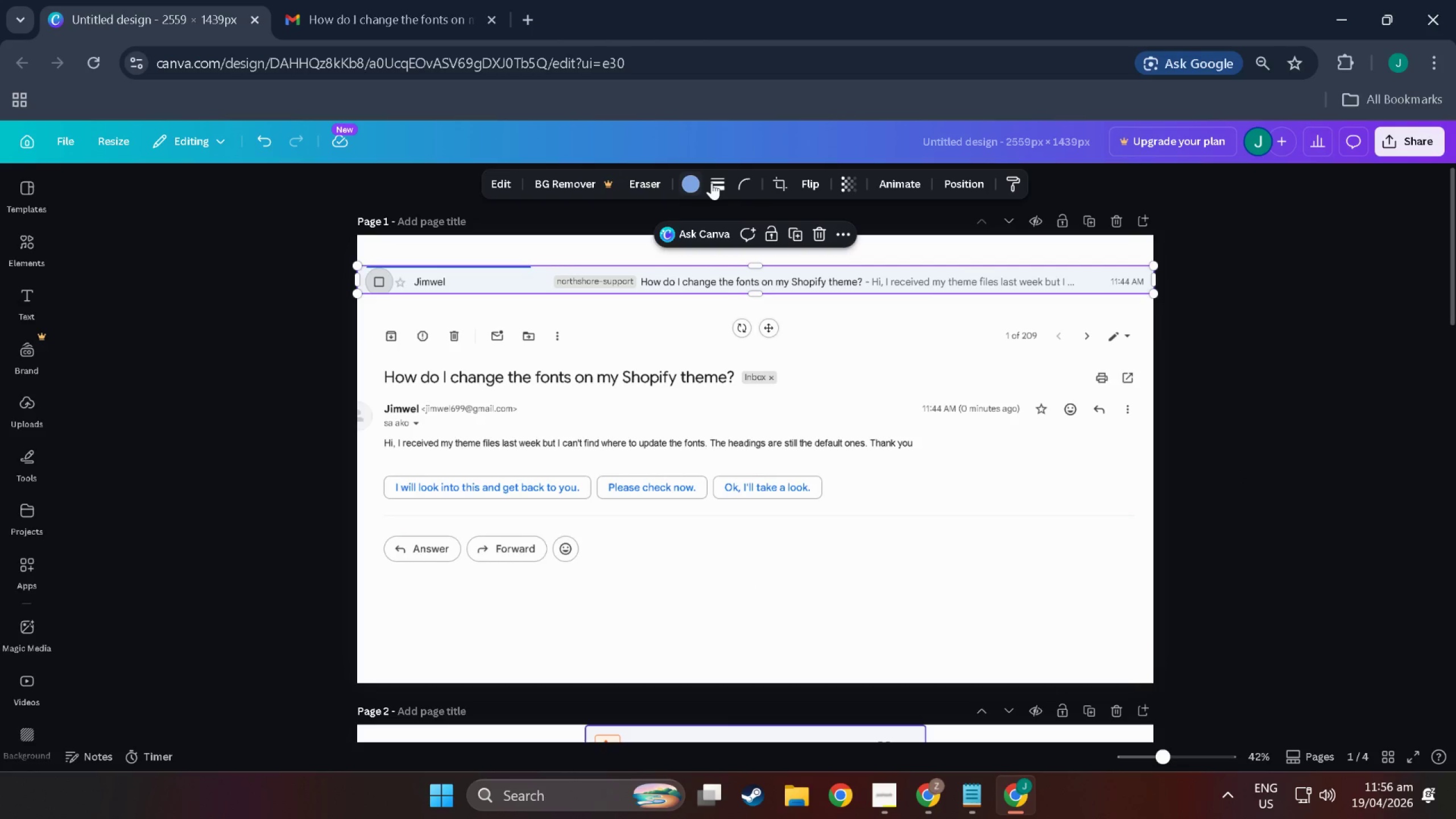 
left_click([714, 182])
 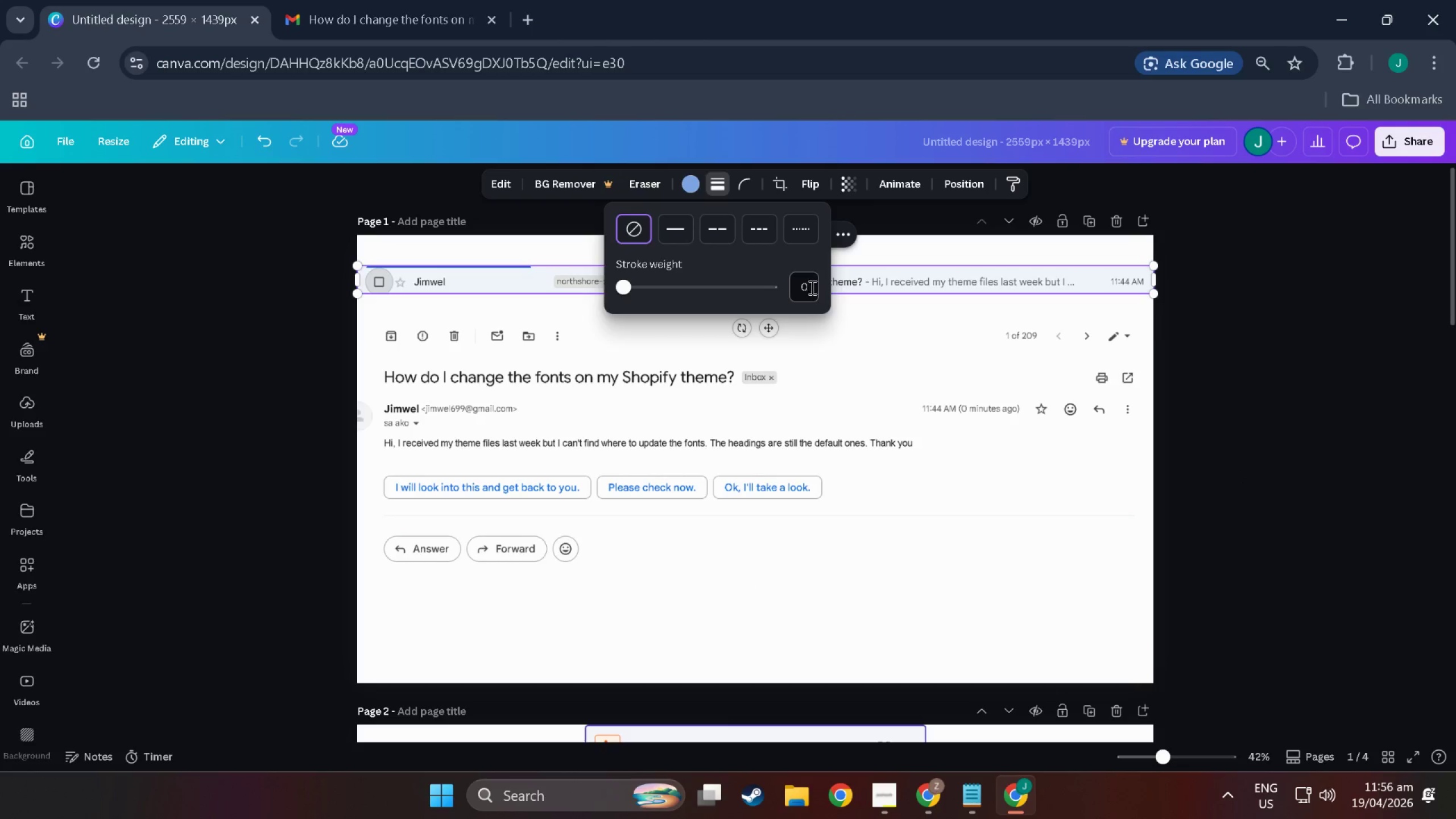 
left_click([779, 266])
 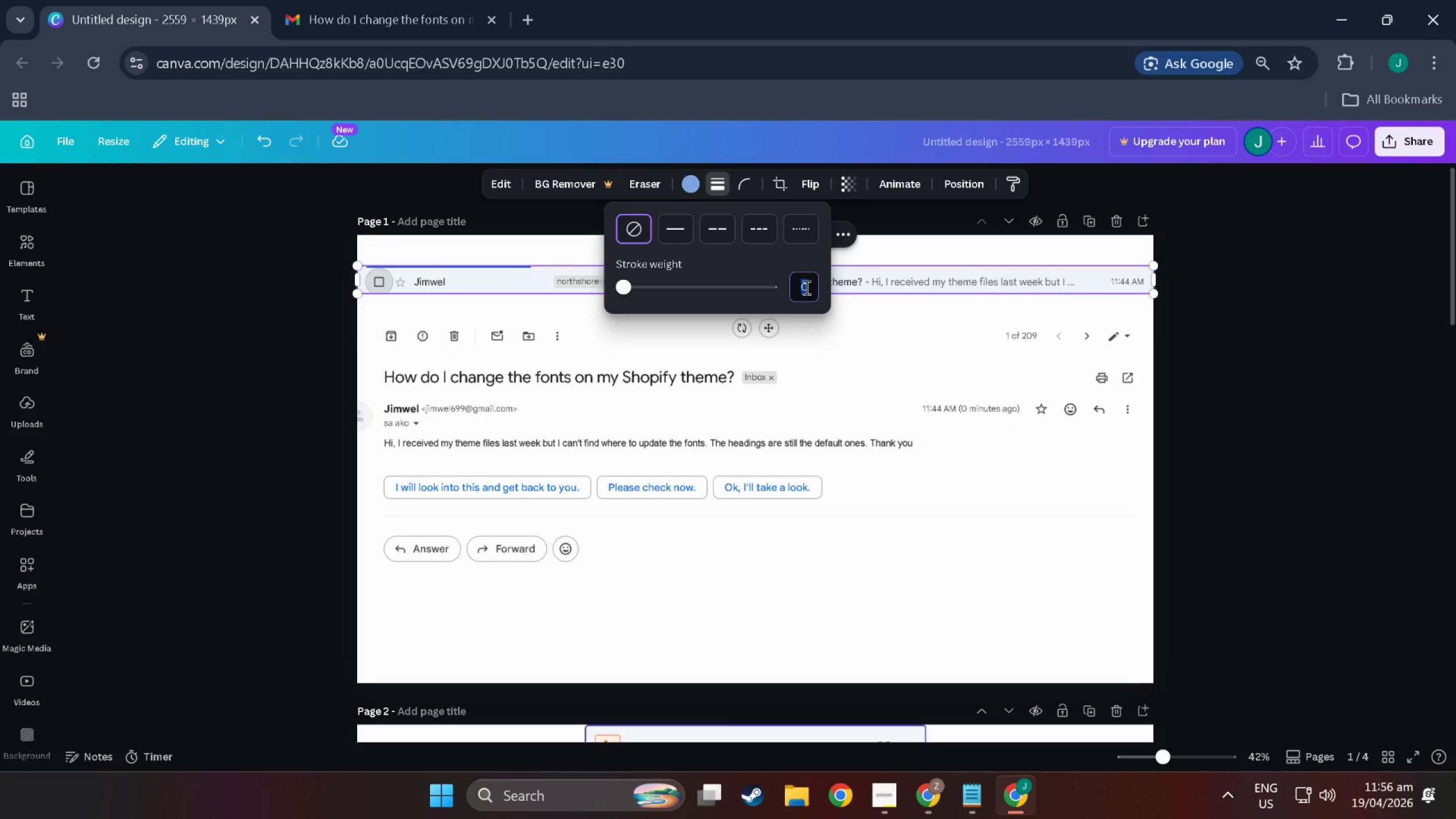 
key(Numpad1)
 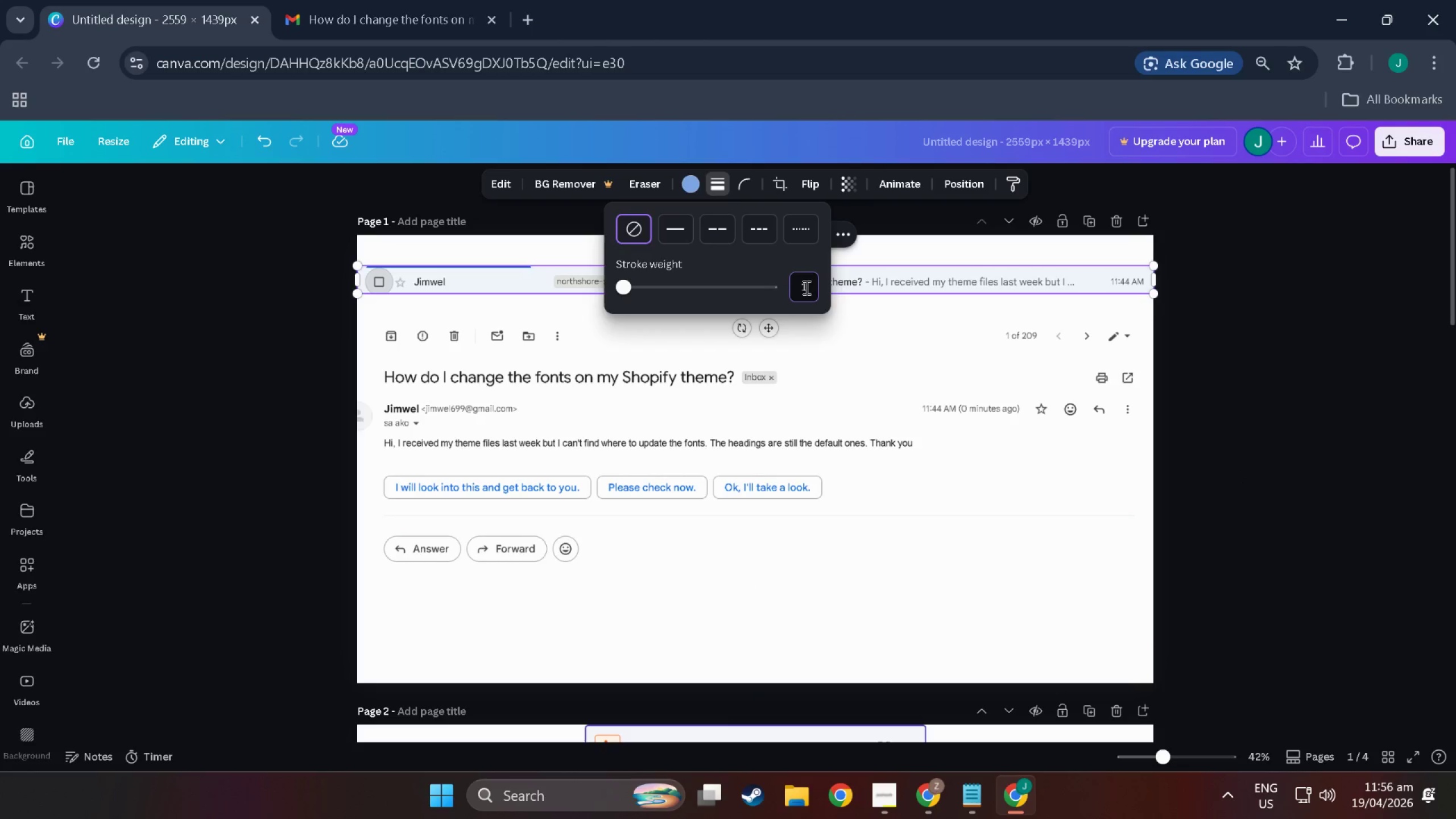 
key(NumpadEnter)
 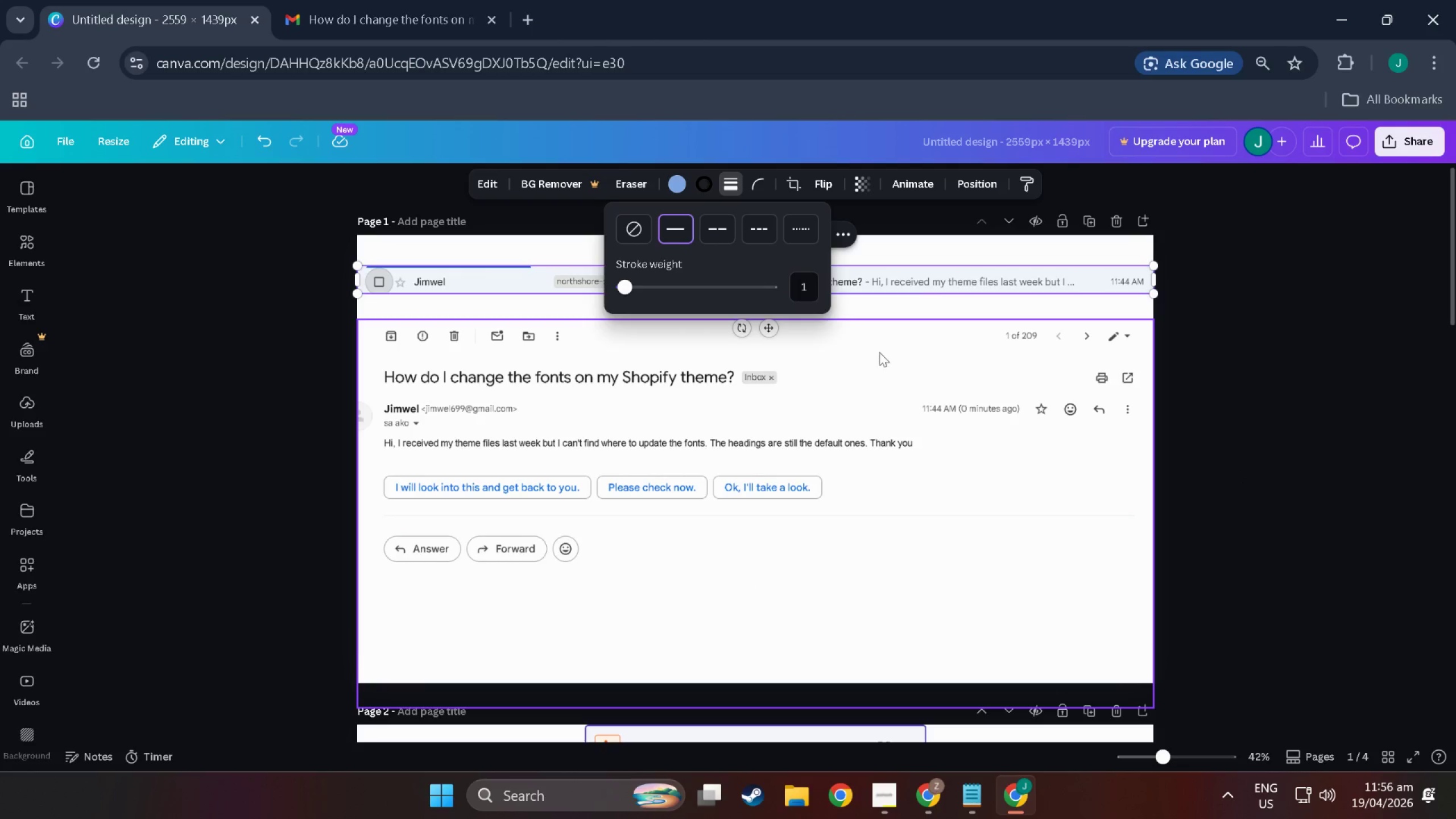 
left_click([902, 376])
 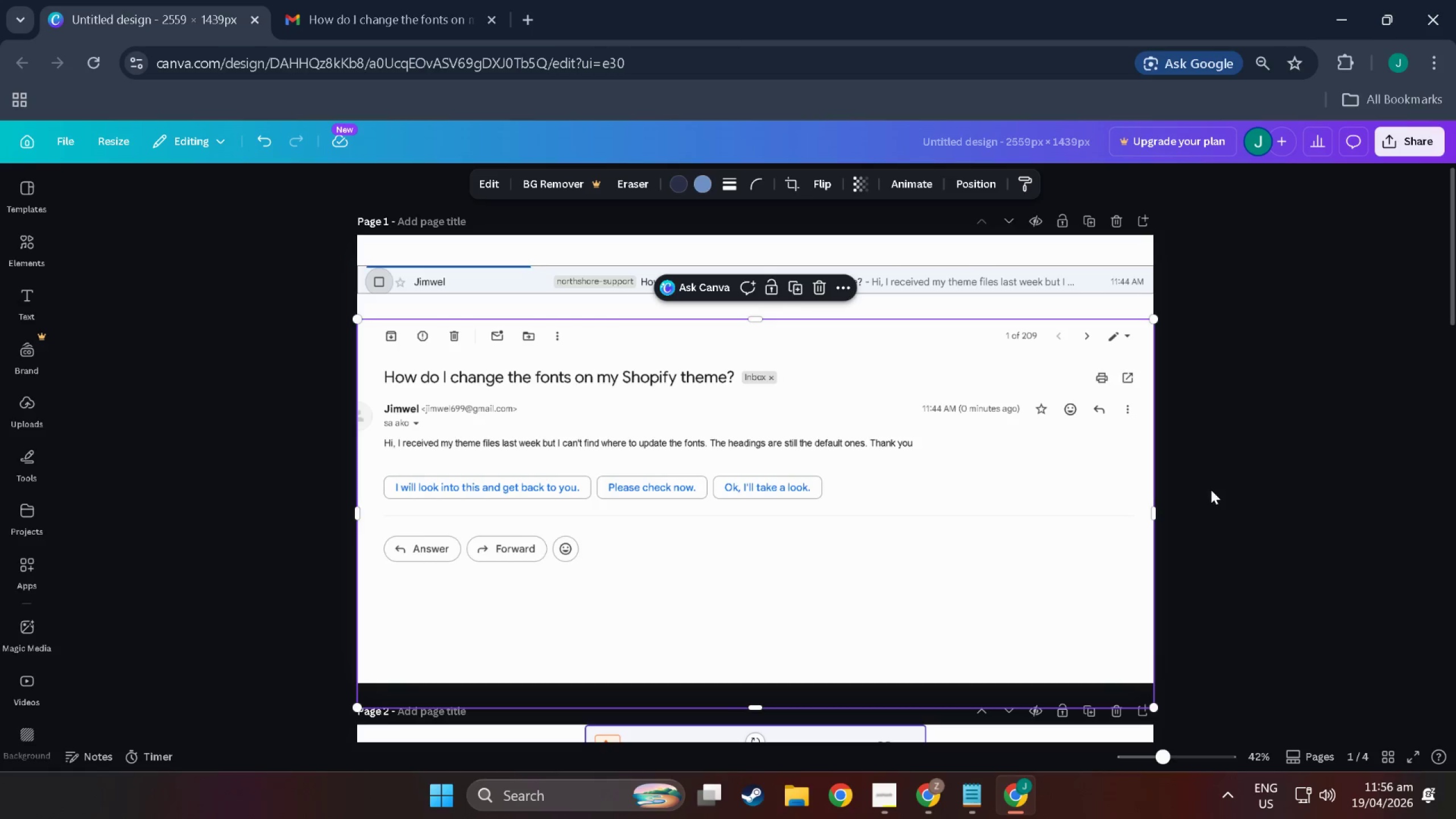 
left_click([1211, 490])
 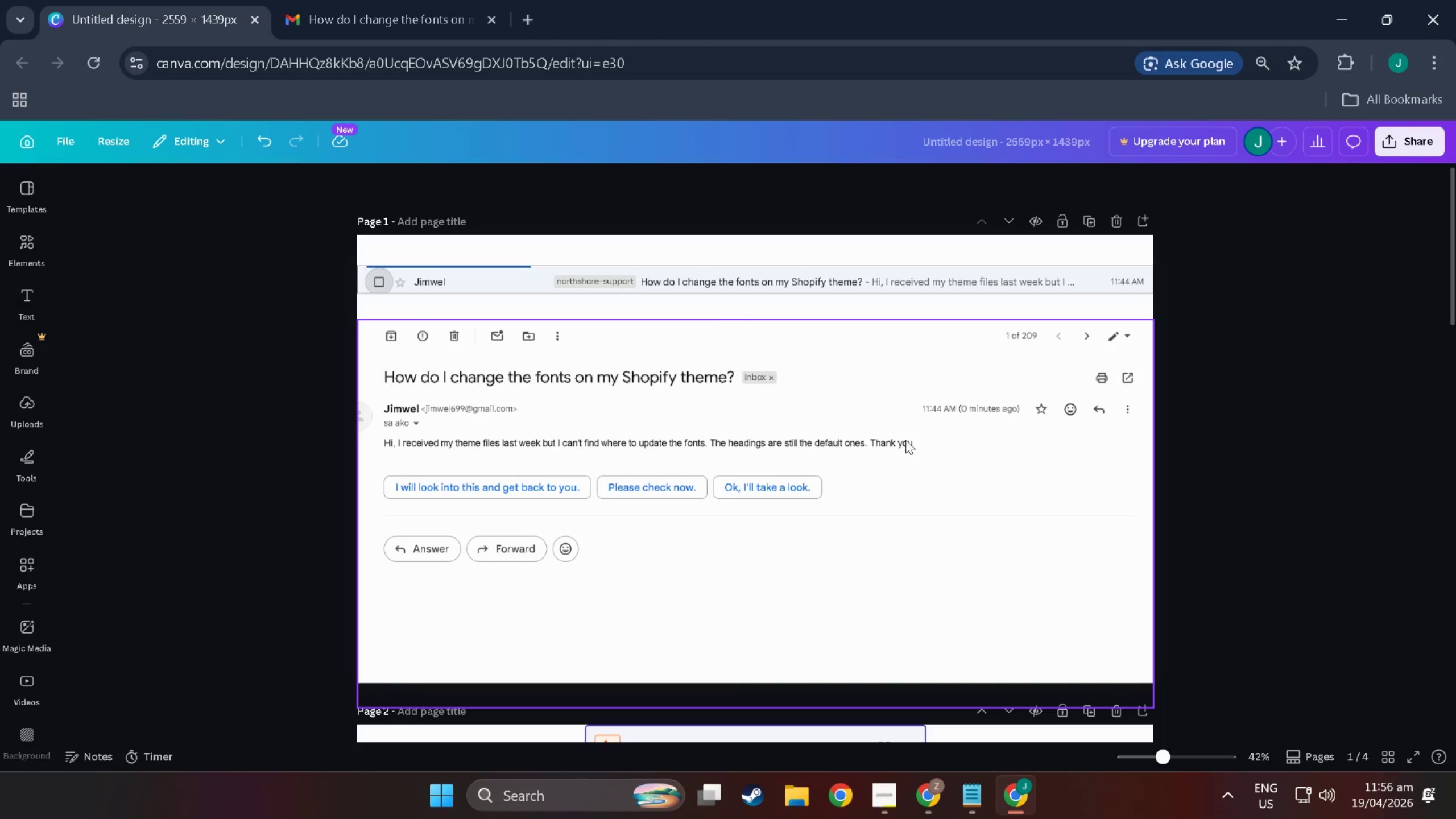 
left_click([905, 440])
 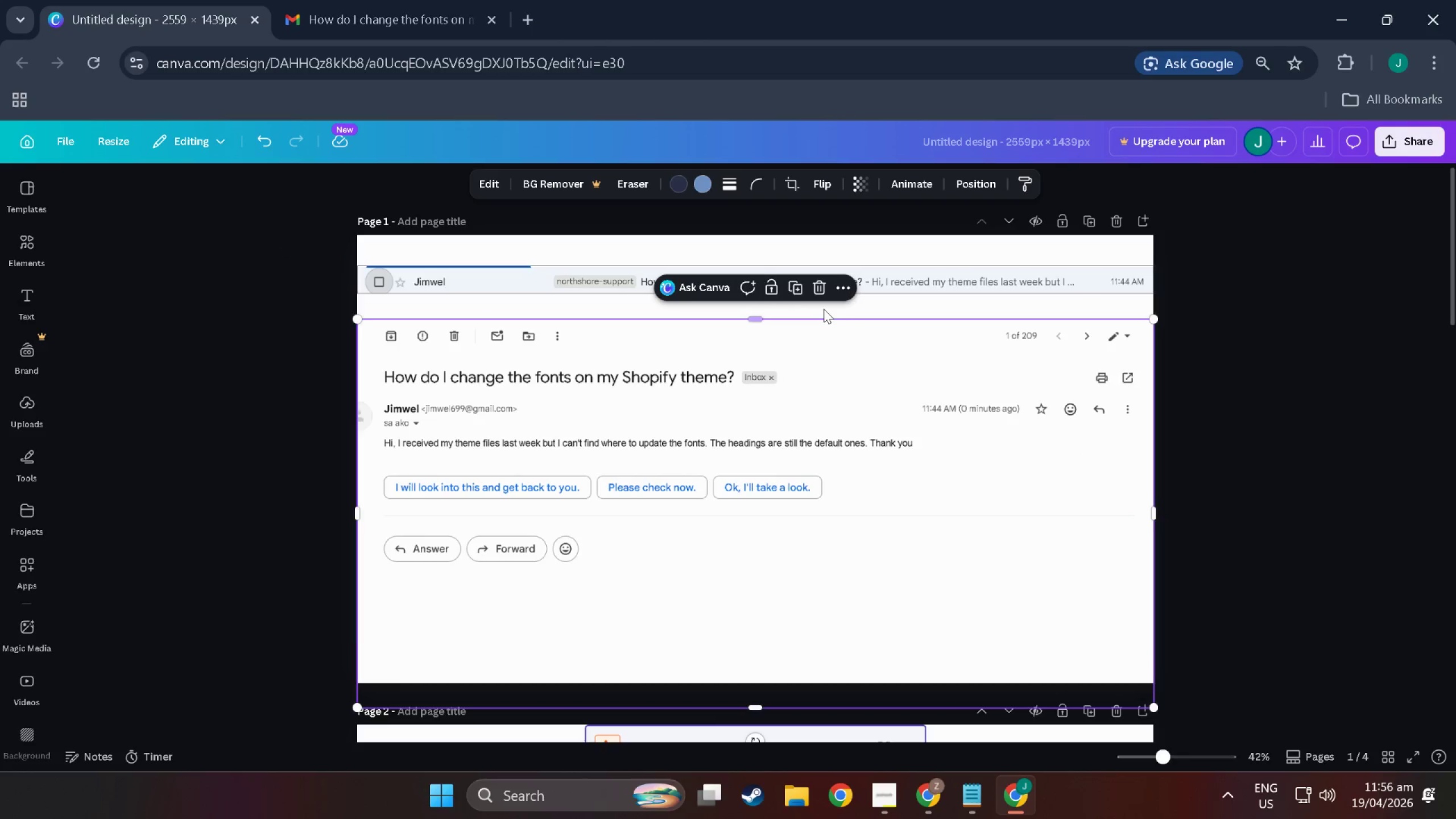 
left_click([853, 464])
 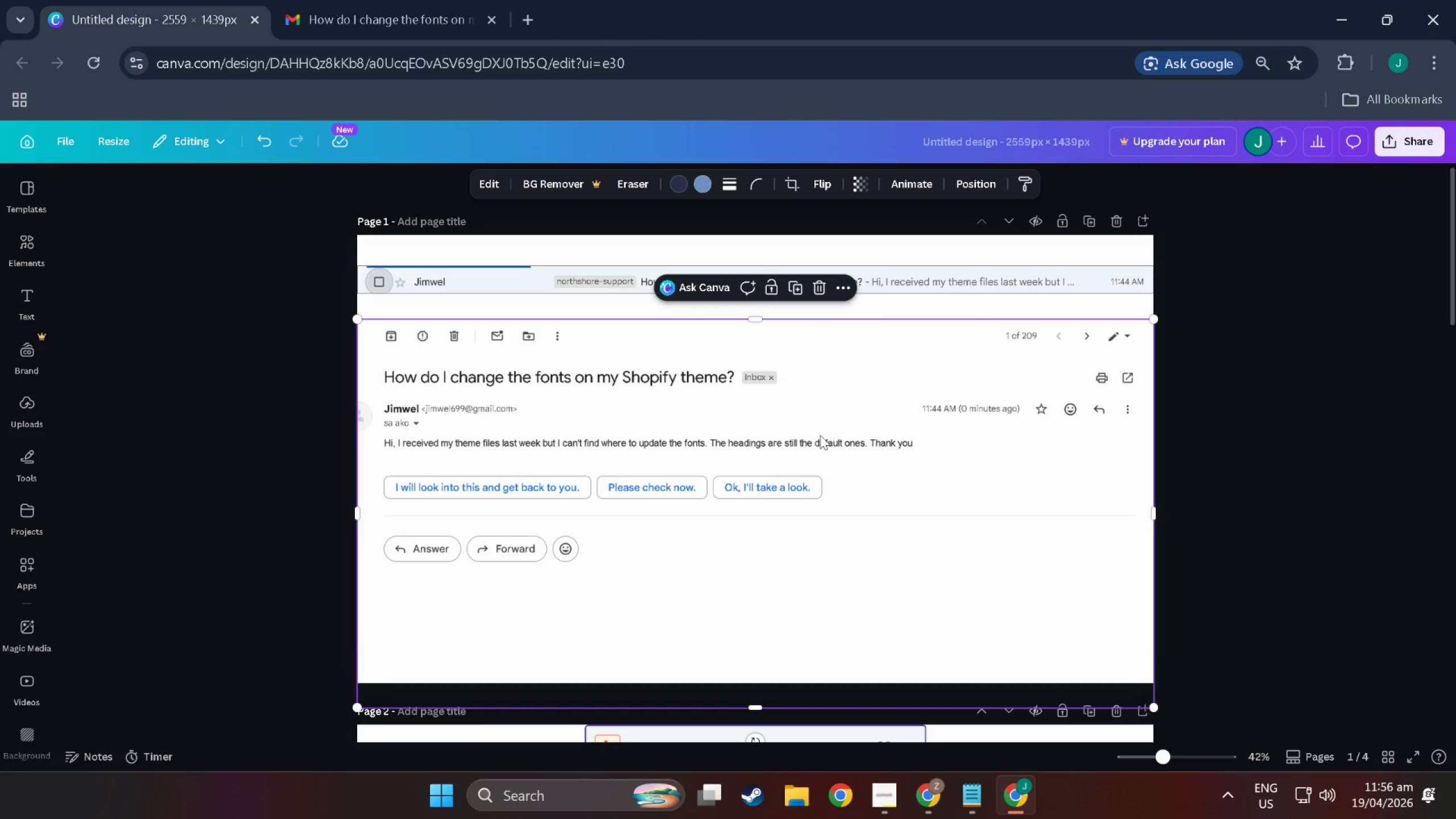 
scroll: coordinate [763, 536], scroll_direction: down, amount: 51.0
 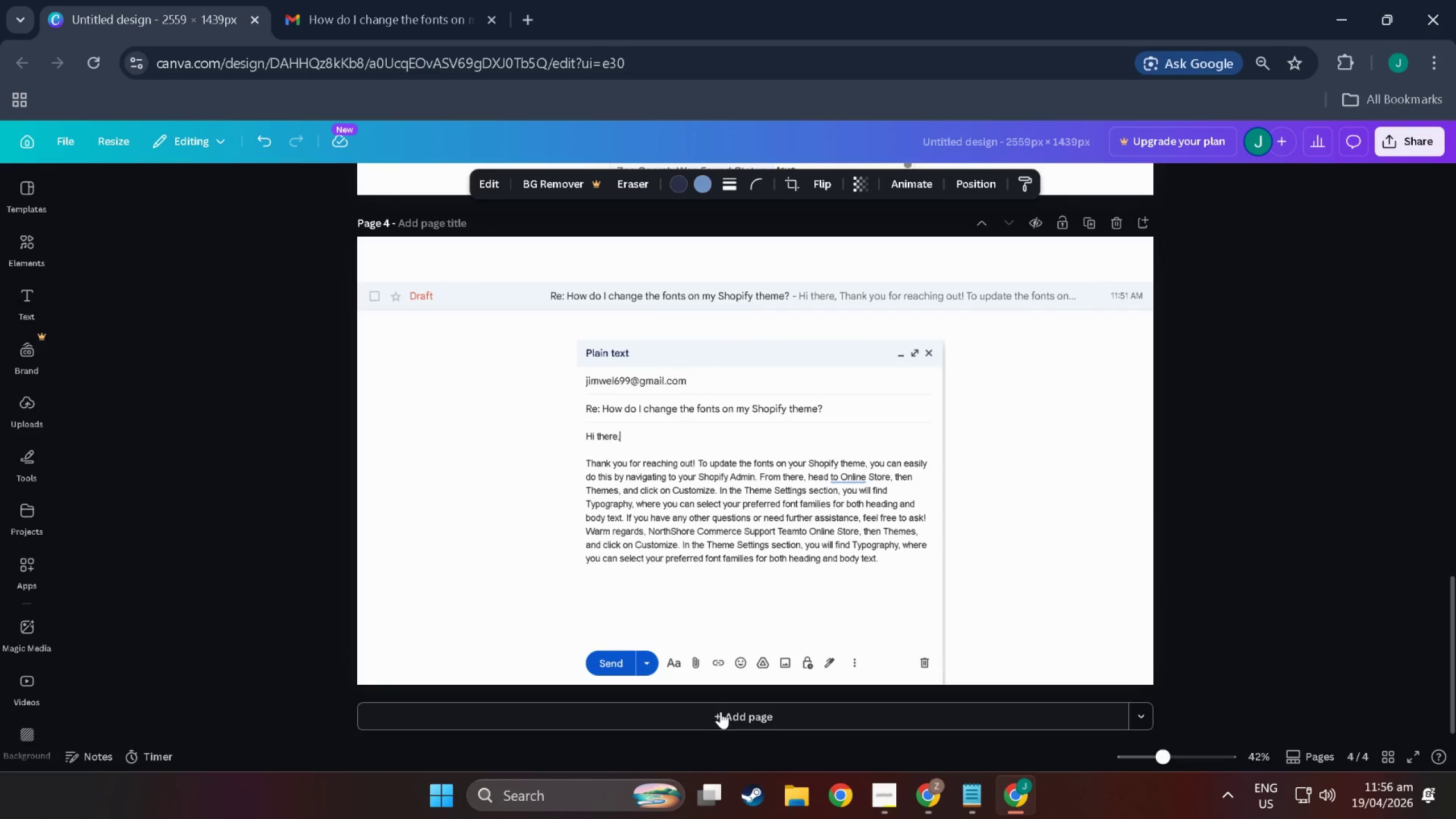 
left_click([721, 708])
 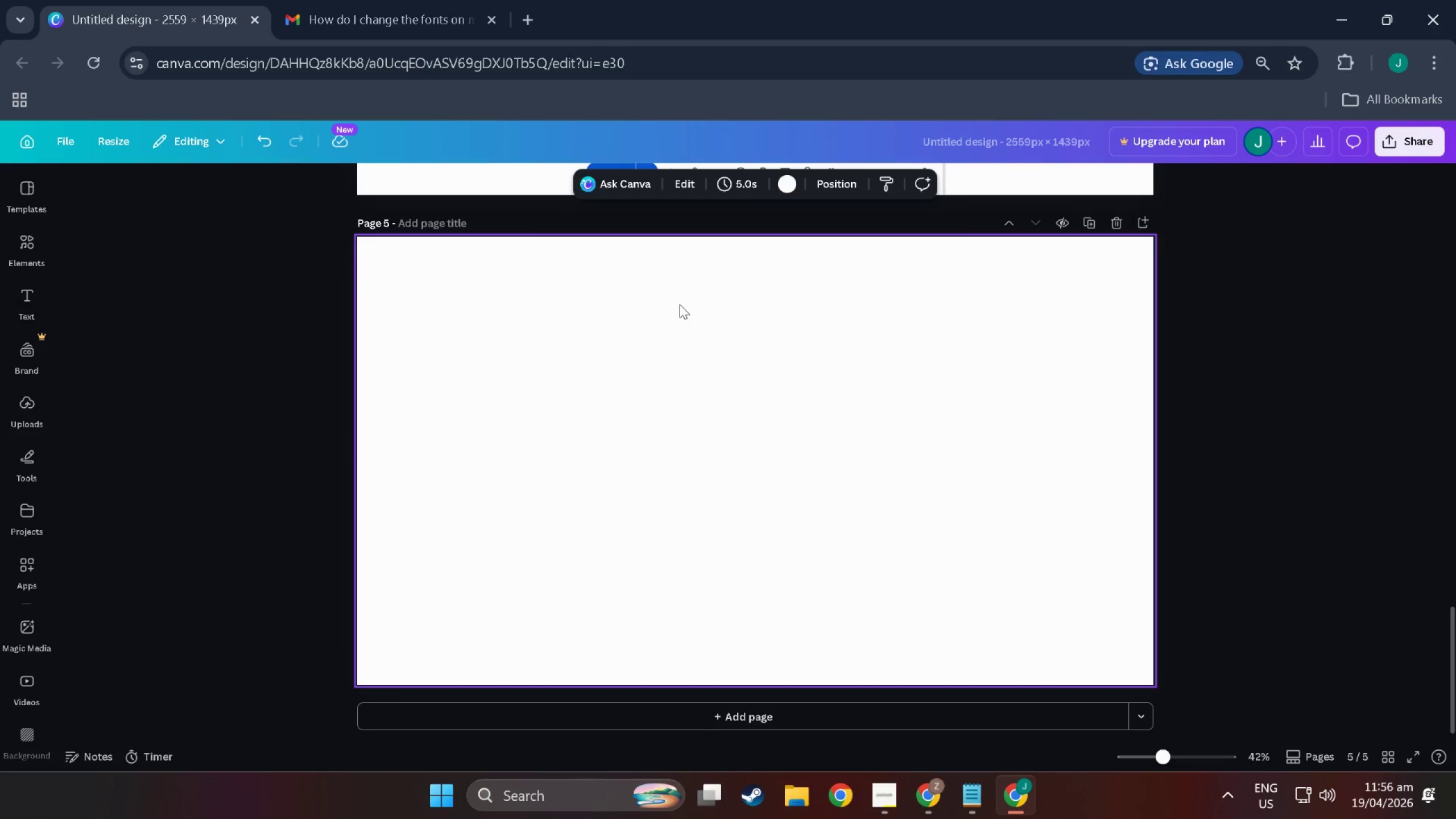 
left_click([330, 0])
 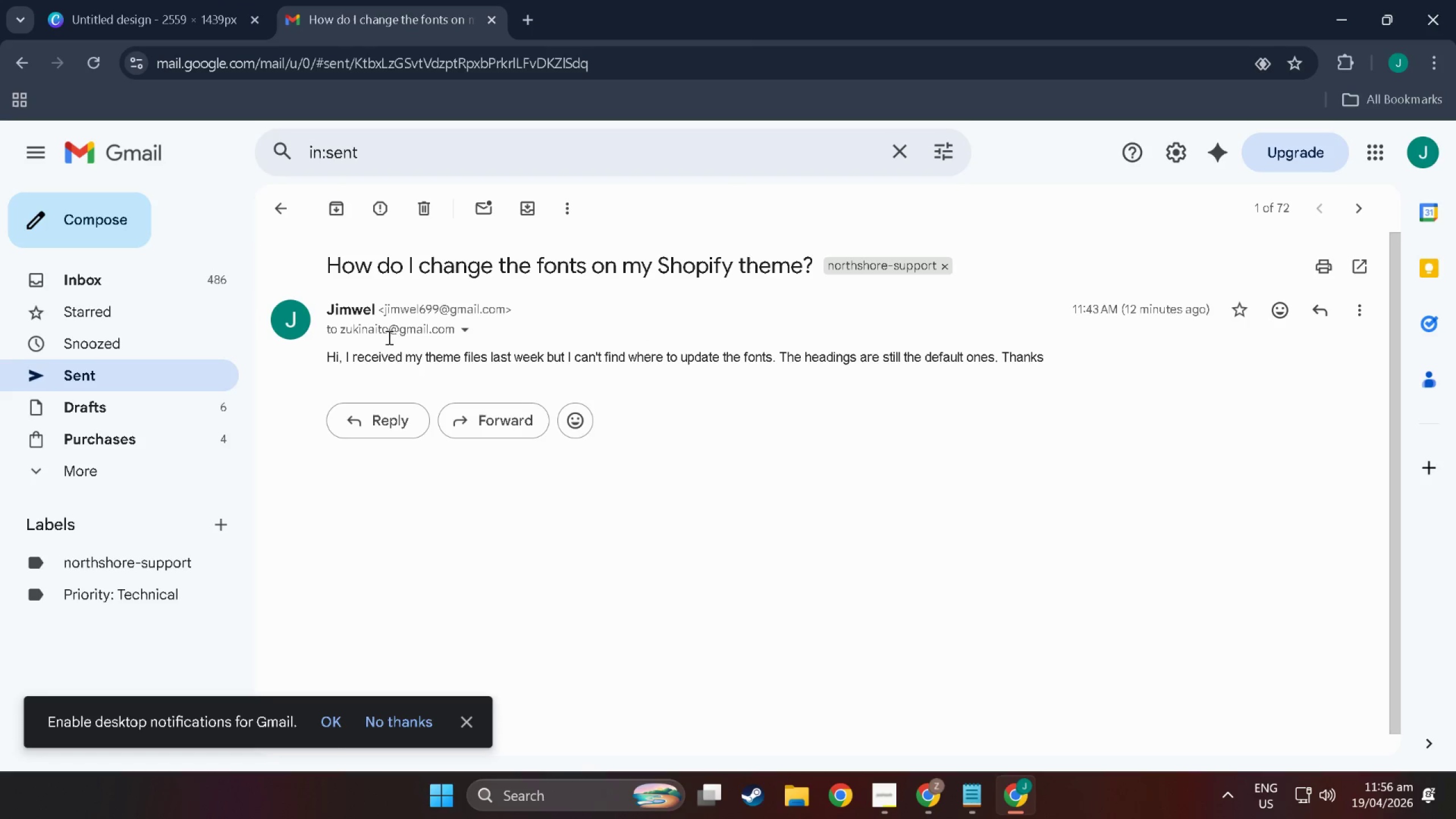 
left_click([82, 225])
 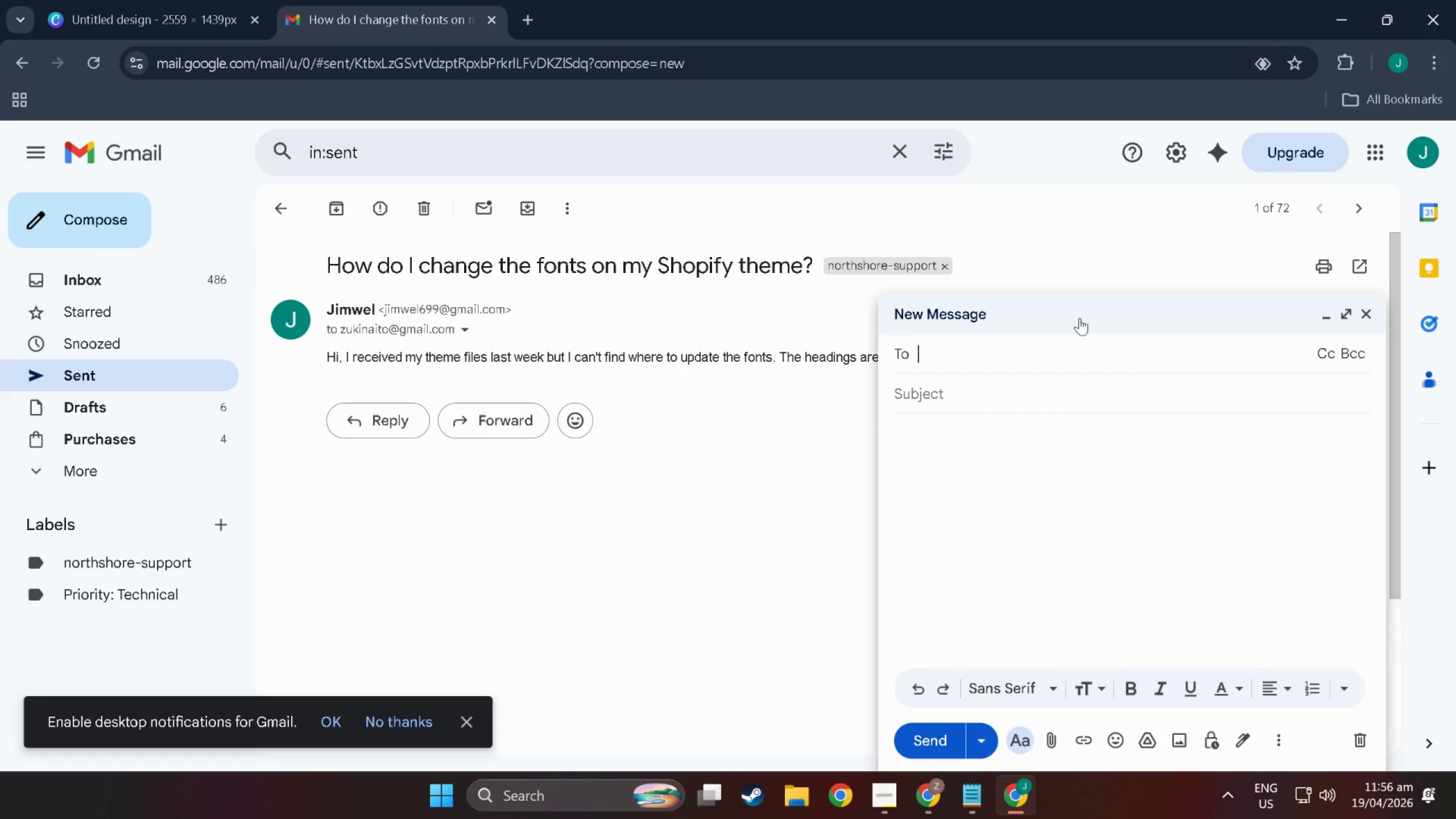 
type(Add)
key(Backspace)
key(Backspace)
key(Backspace)
type(z)
 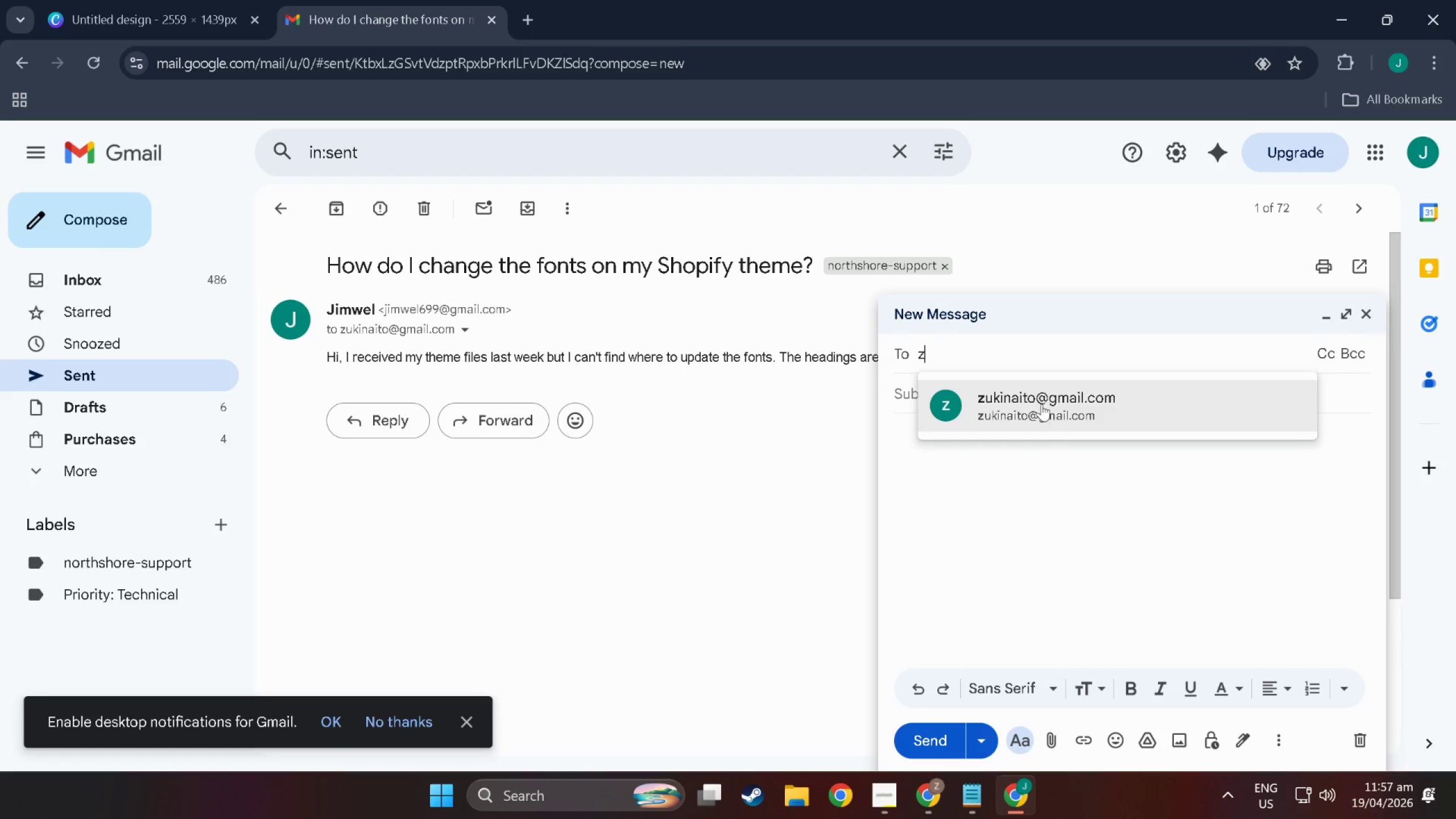 
key(Backspace)
 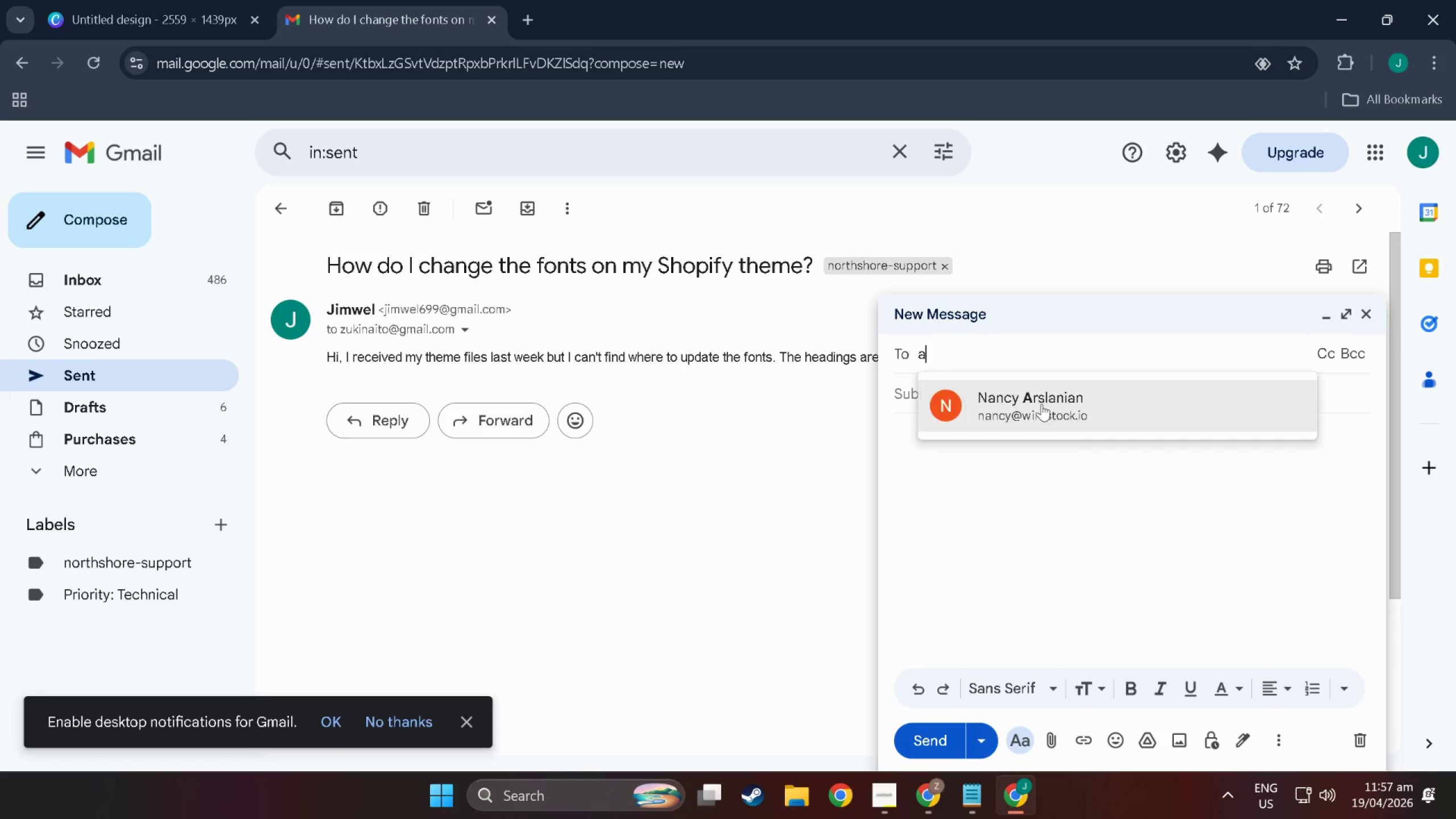 
key(A)
 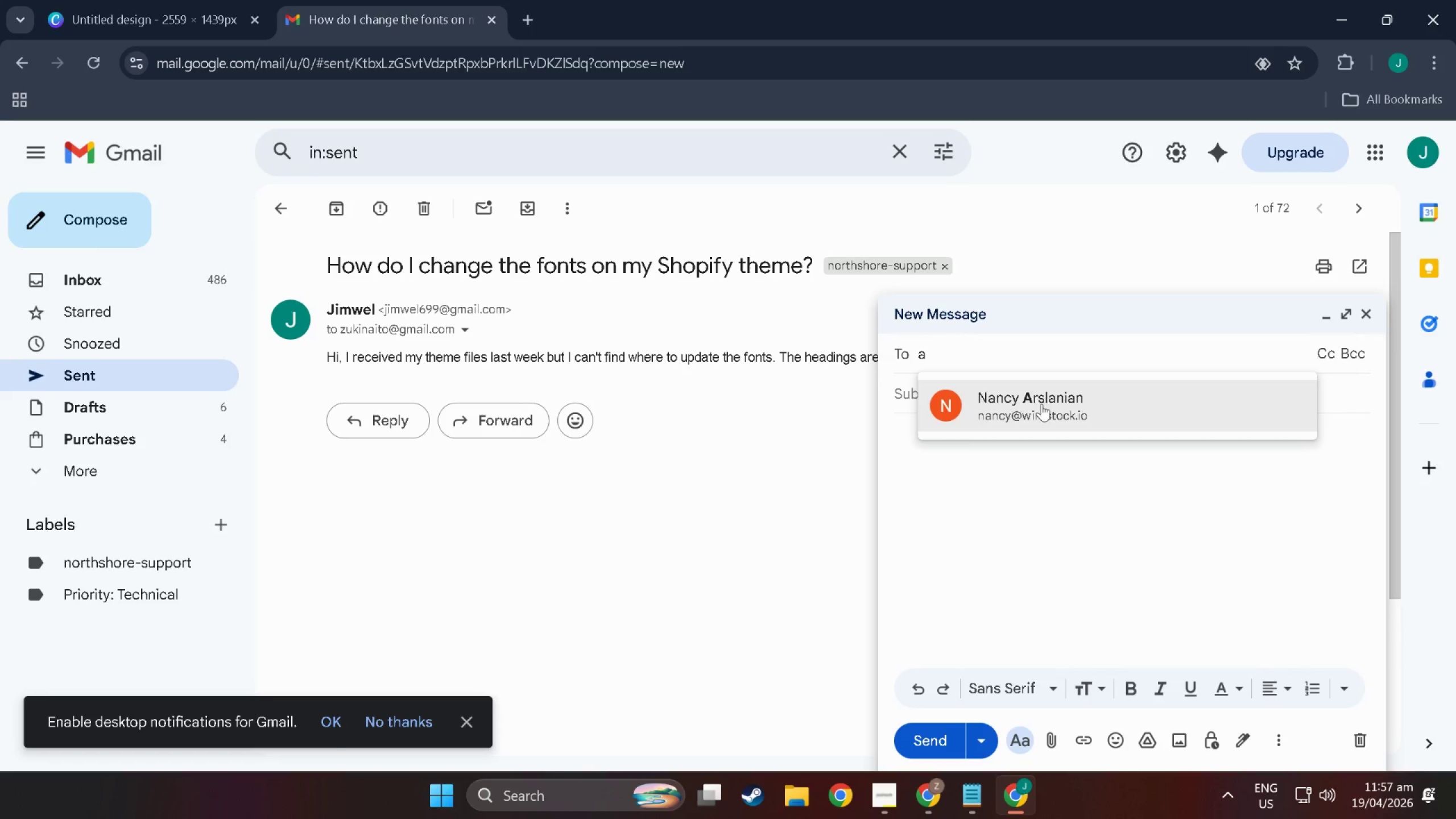 
key(Backspace)
 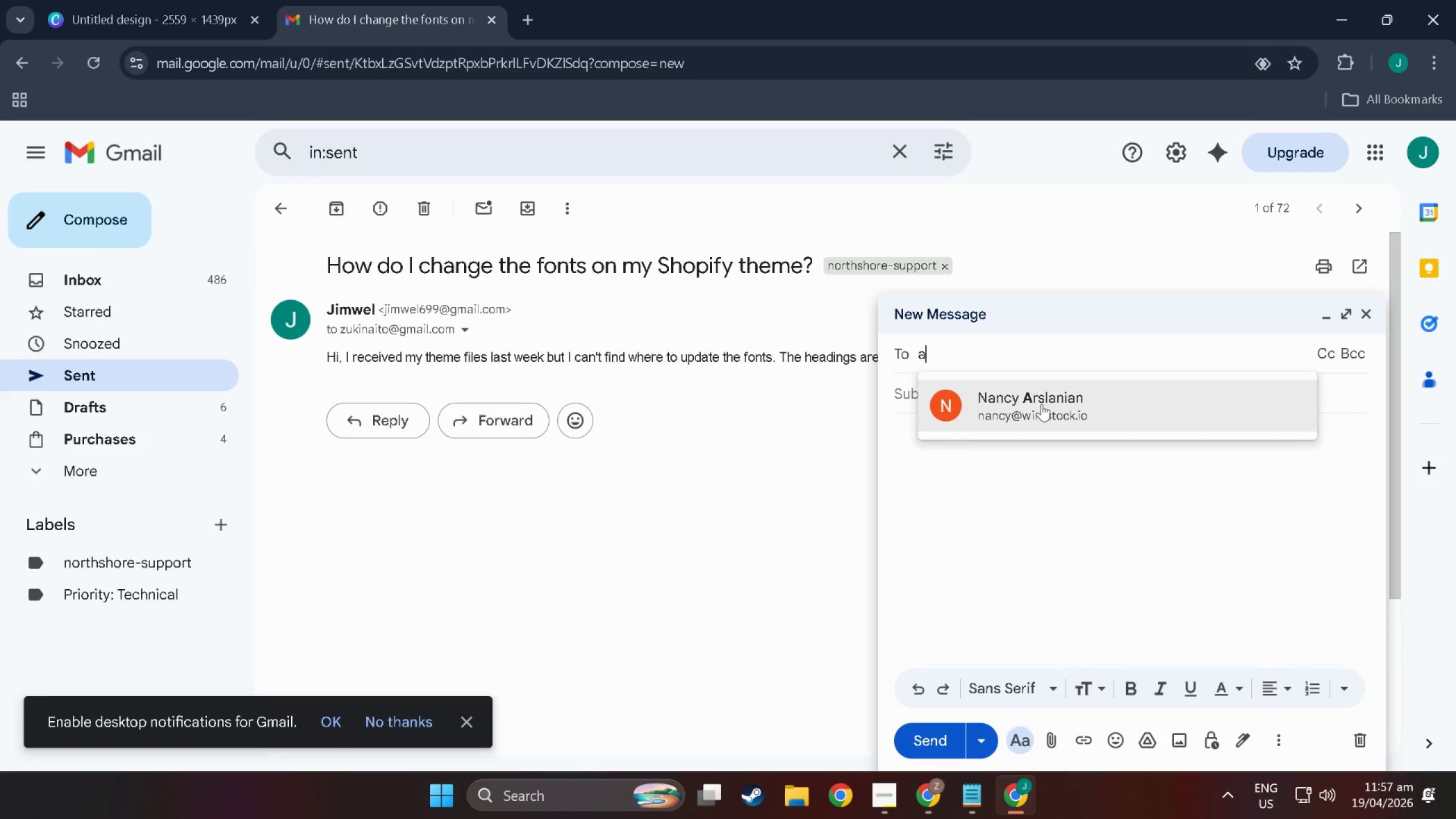 
key(A)
 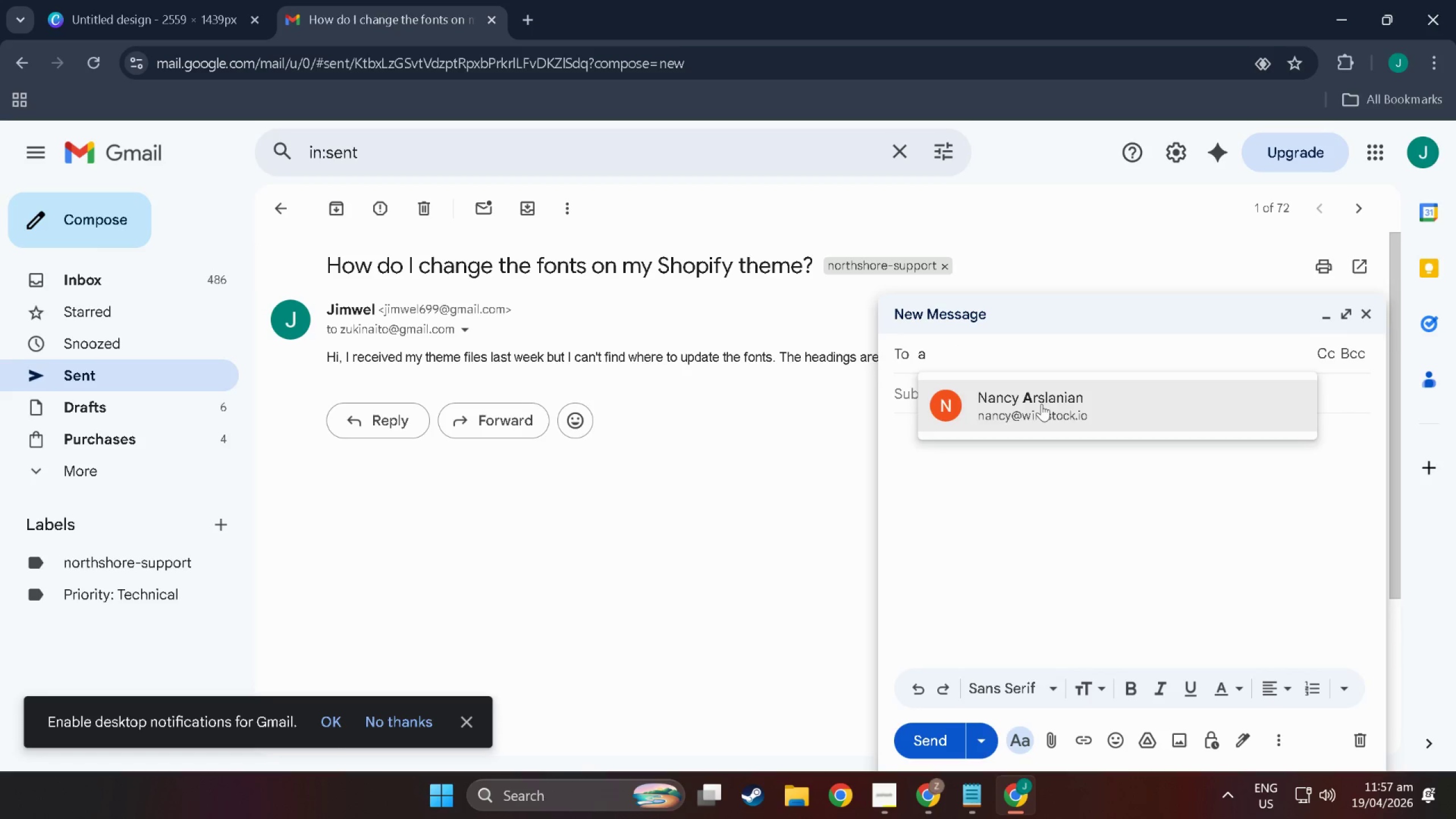 
key(Backspace)
 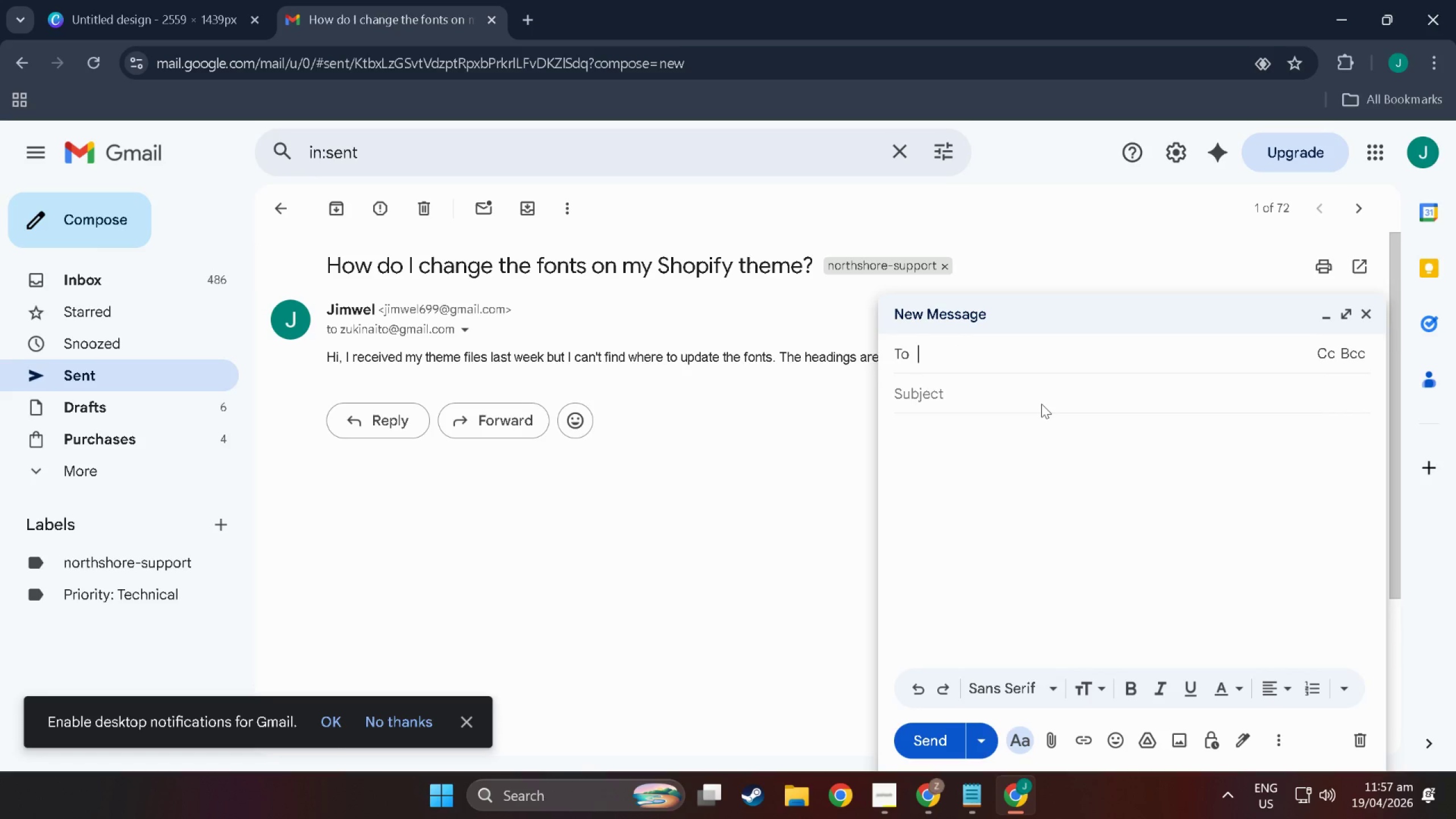 
key(Z)
 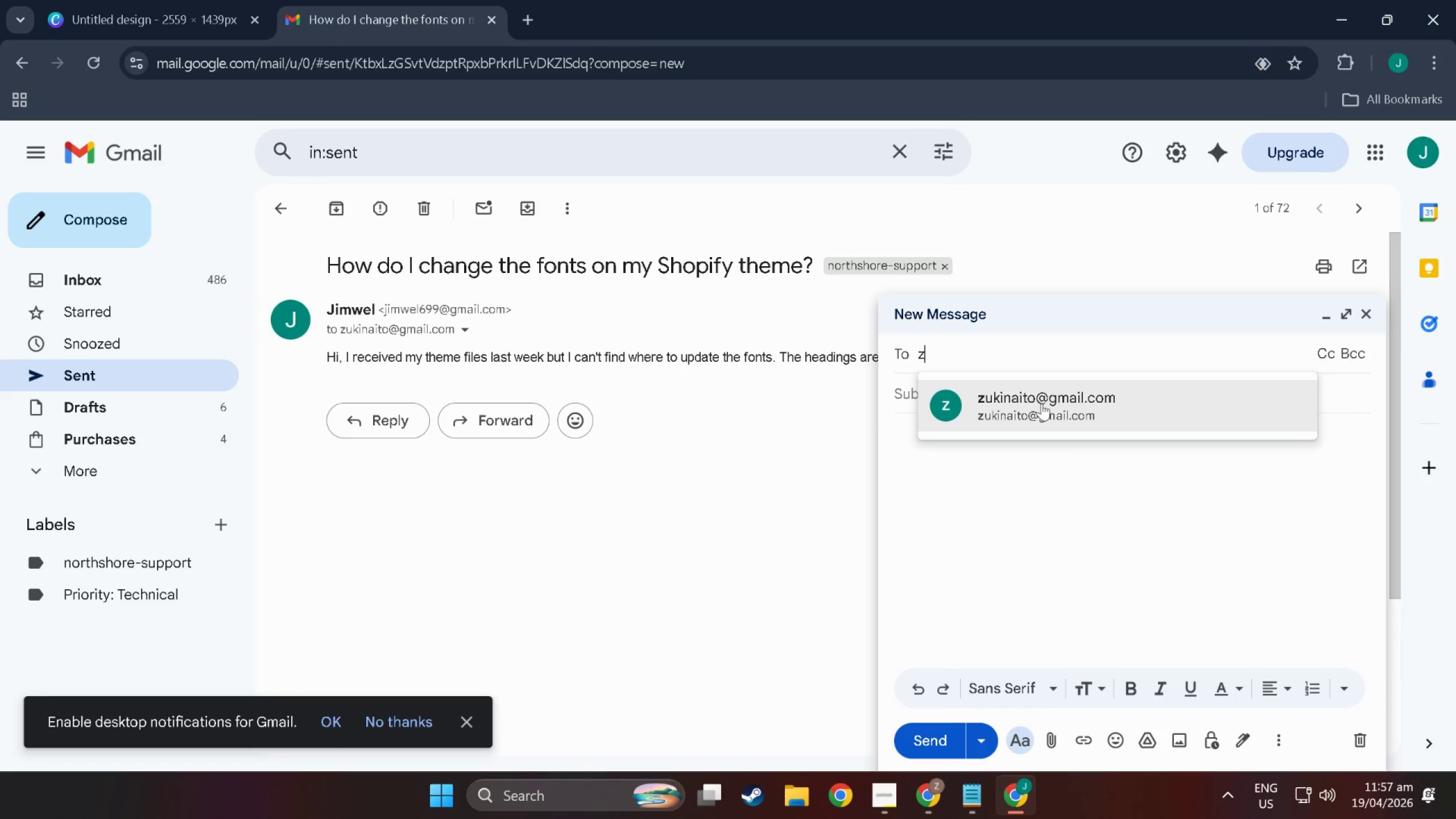 
left_click([1041, 403])
 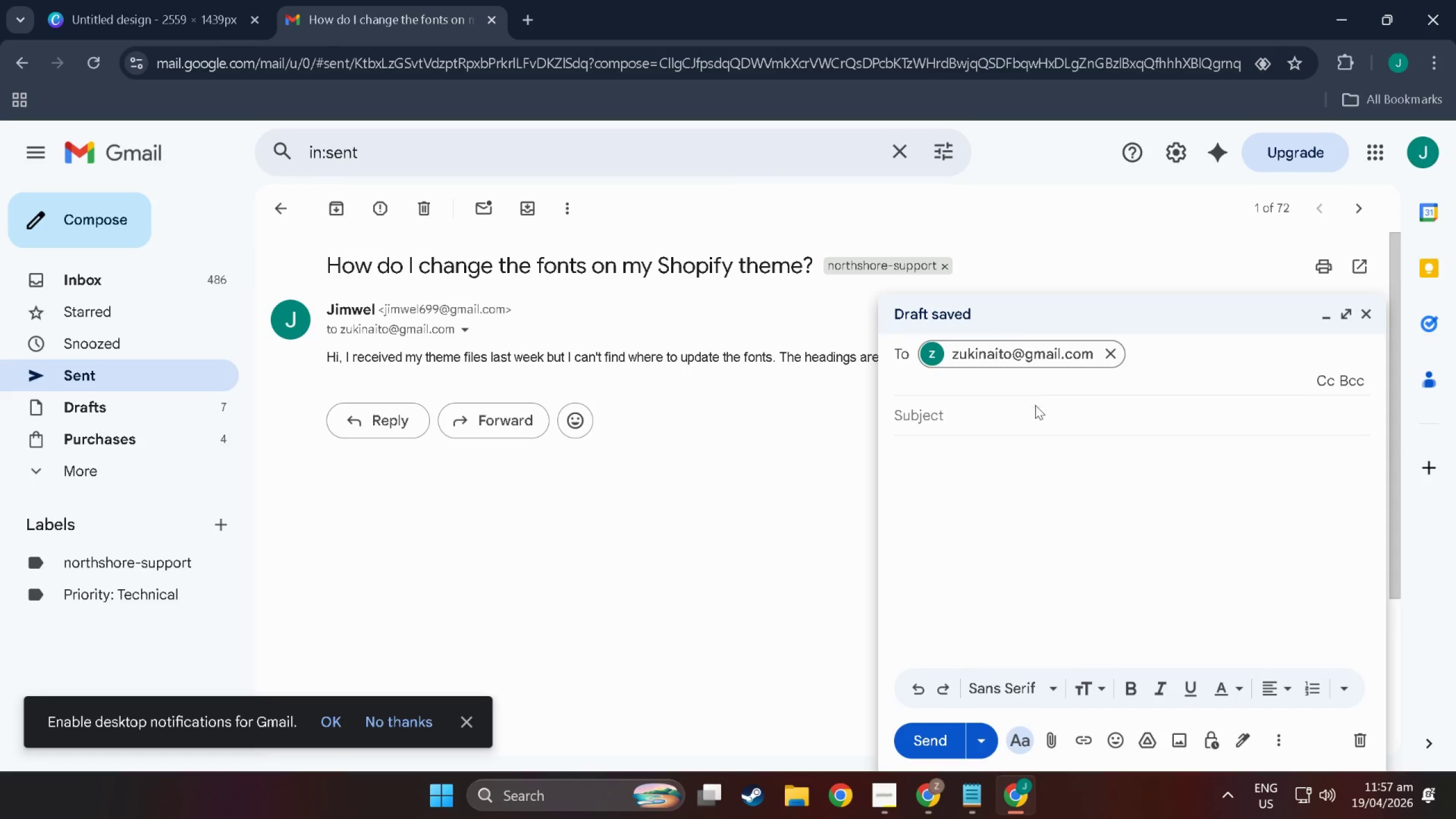 
left_click([1034, 417])
 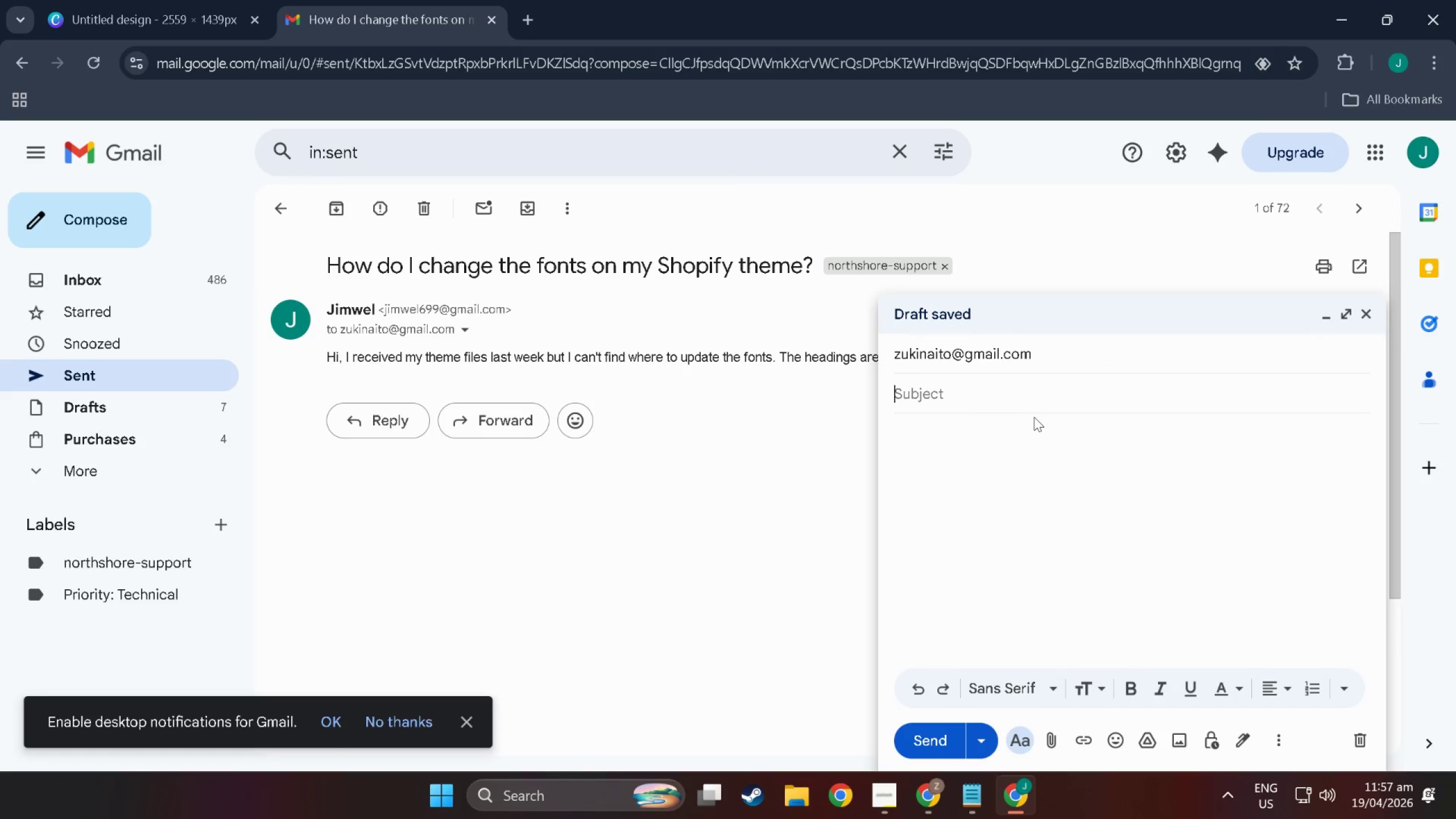 
type(Add to card )
key(Backspace)
key(Backspace)
key(Backspace)
key(Backspace)
key(Backspace)
type(Cart button not working)
 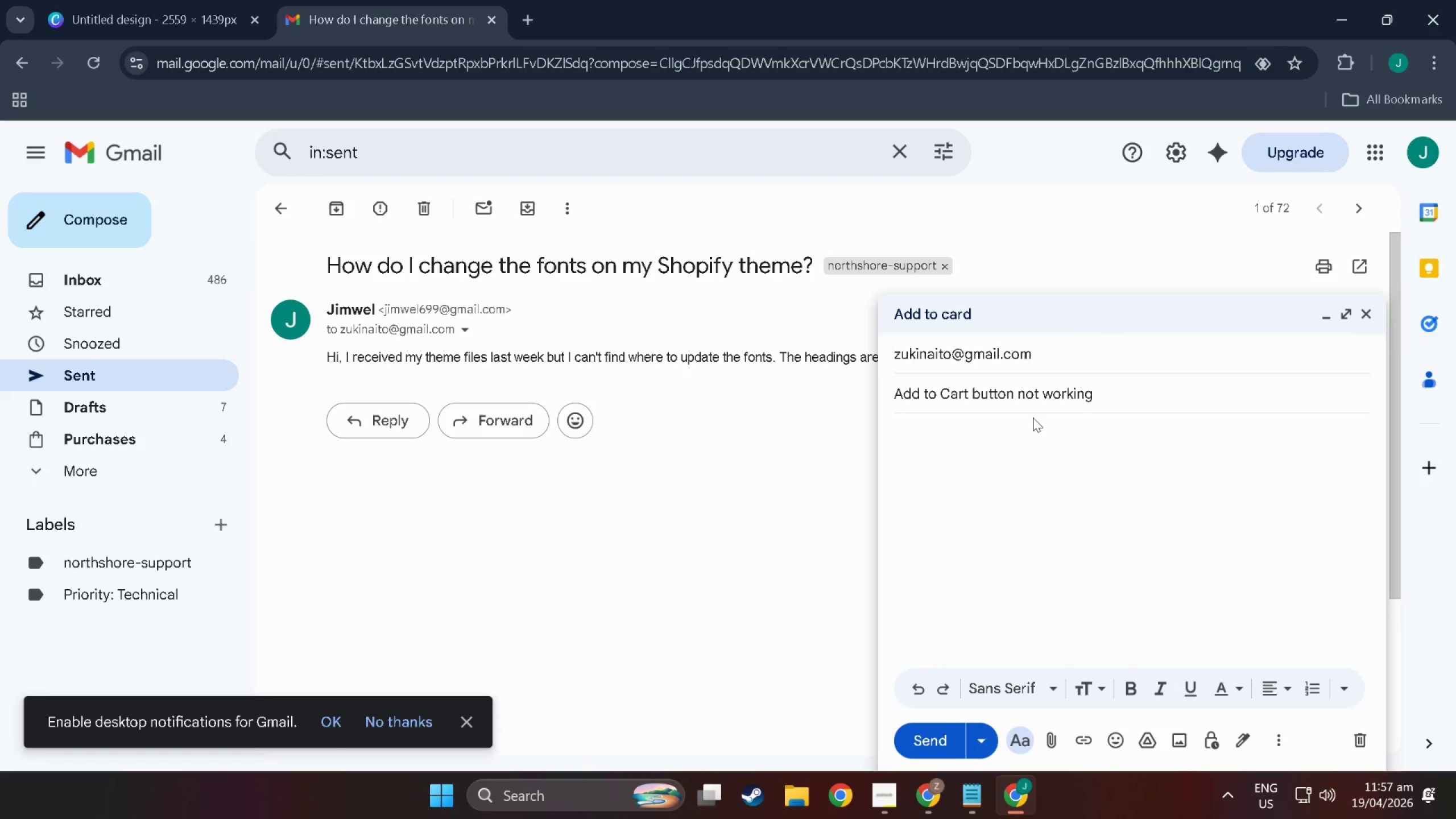 
scroll: coordinate [1033, 417], scroll_direction: down, amount: 3.0
 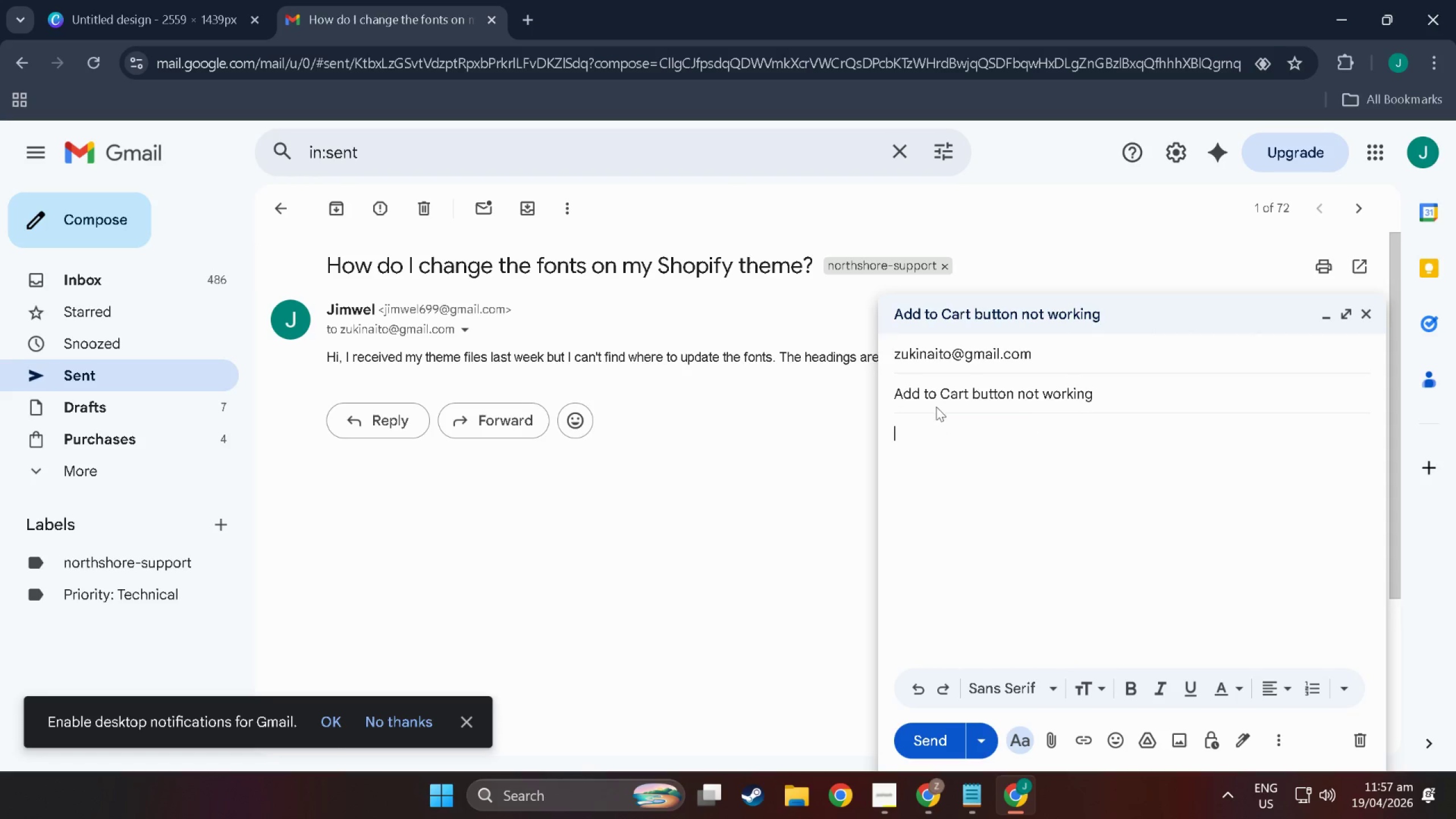 
key(Shift+T)
 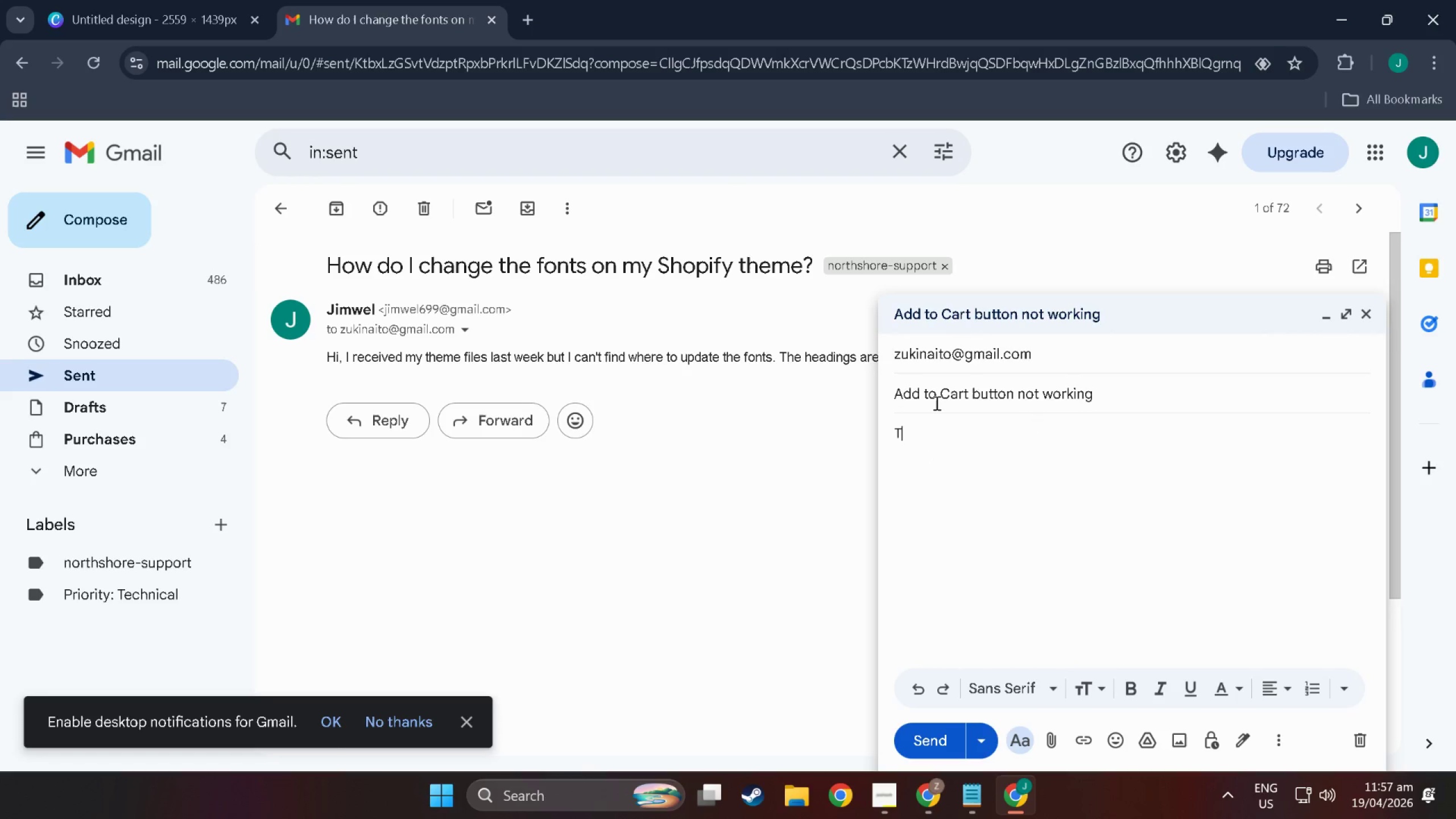 
type(he)
 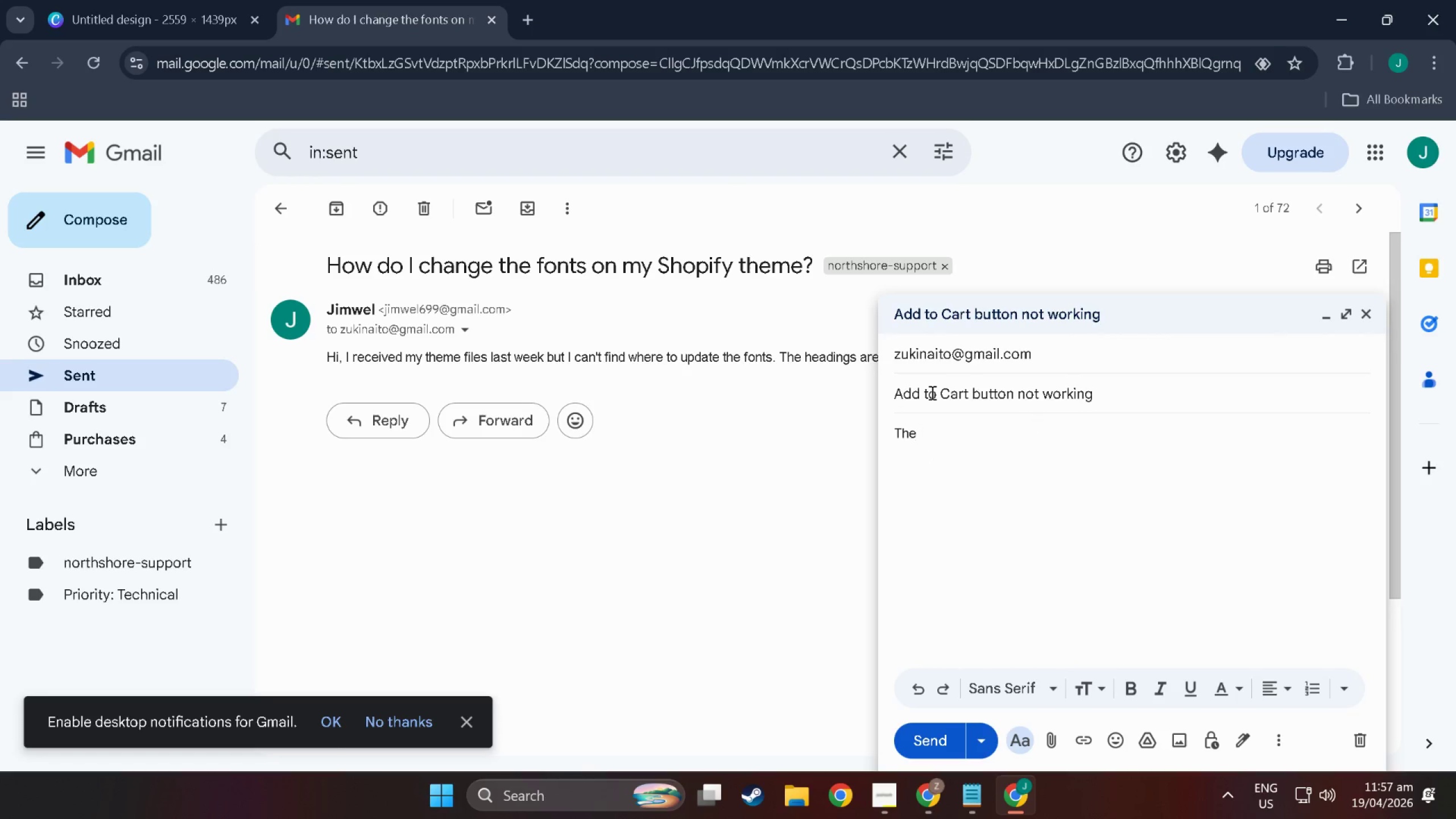 
key(Space)
 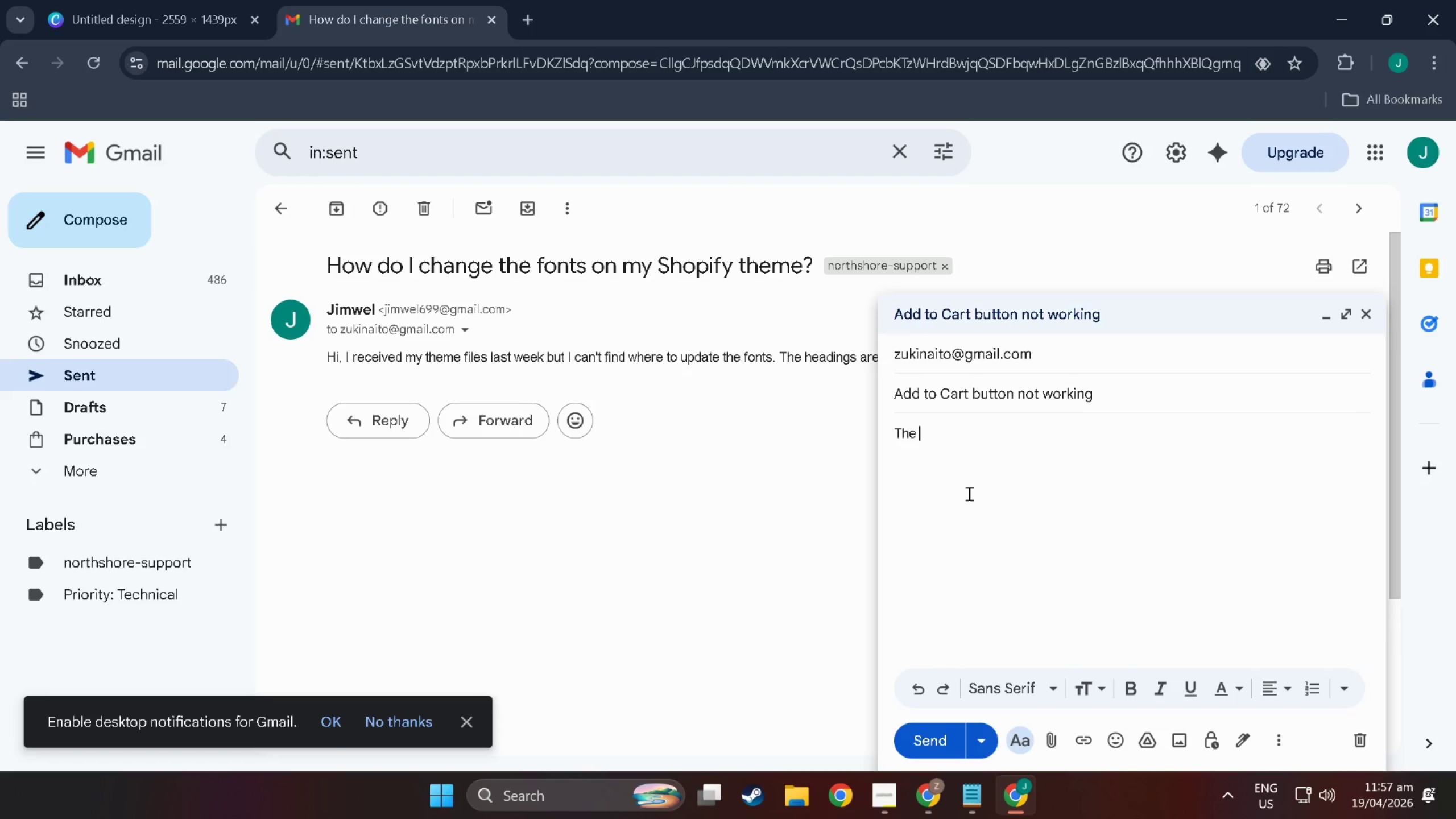 
wait(30.84)
 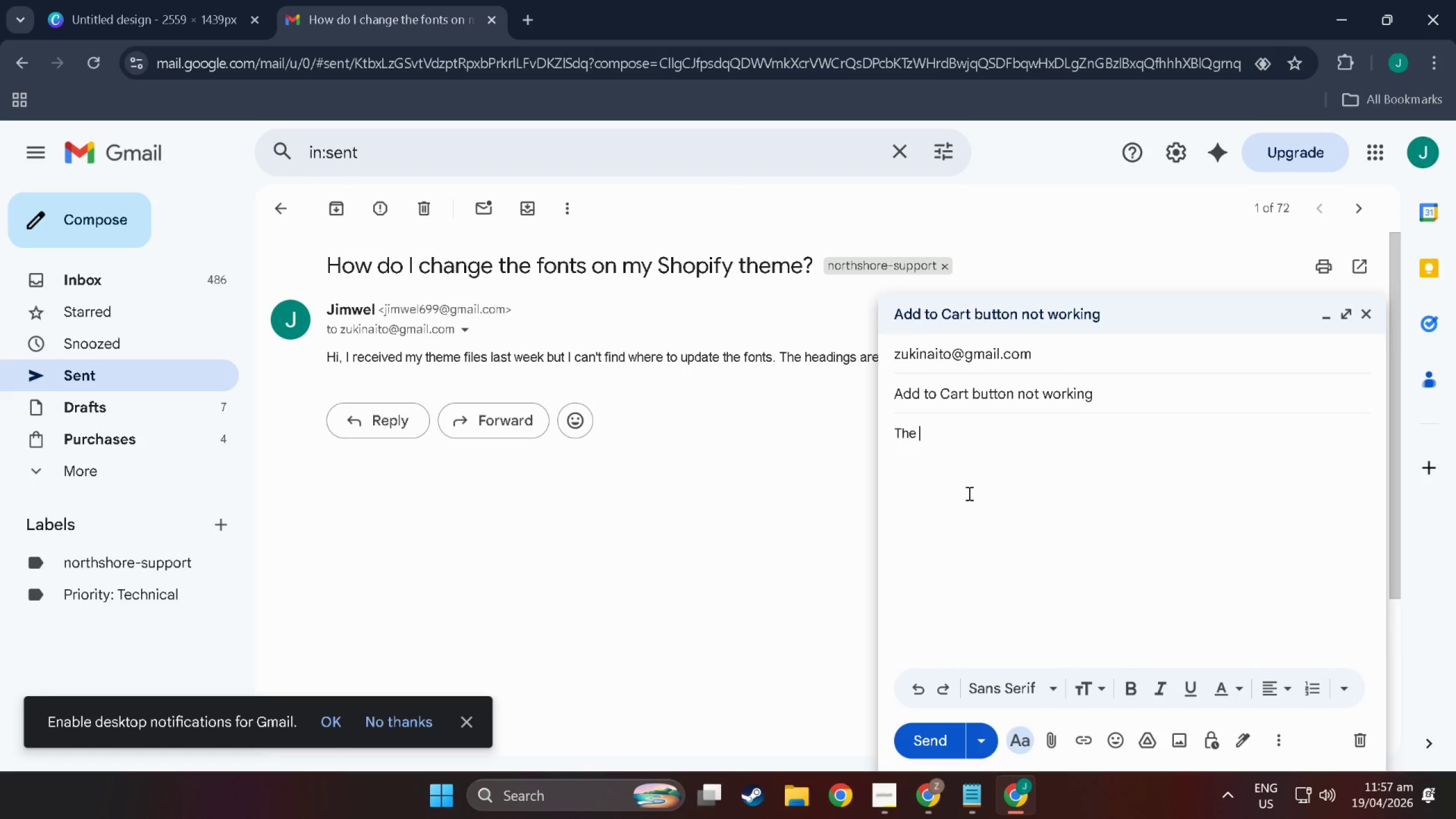 
left_click([965, 427])
 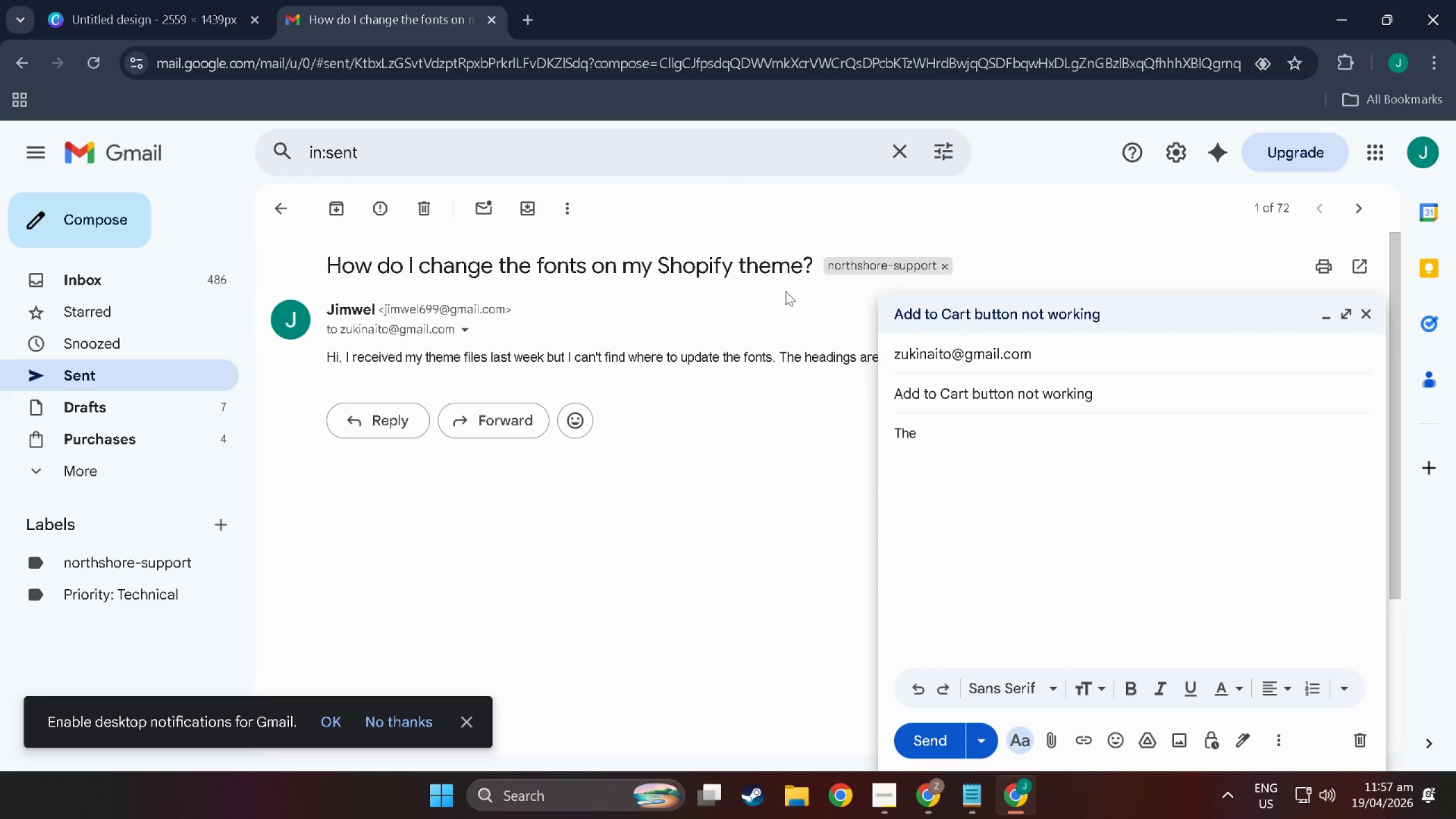 
wait(5.06)
 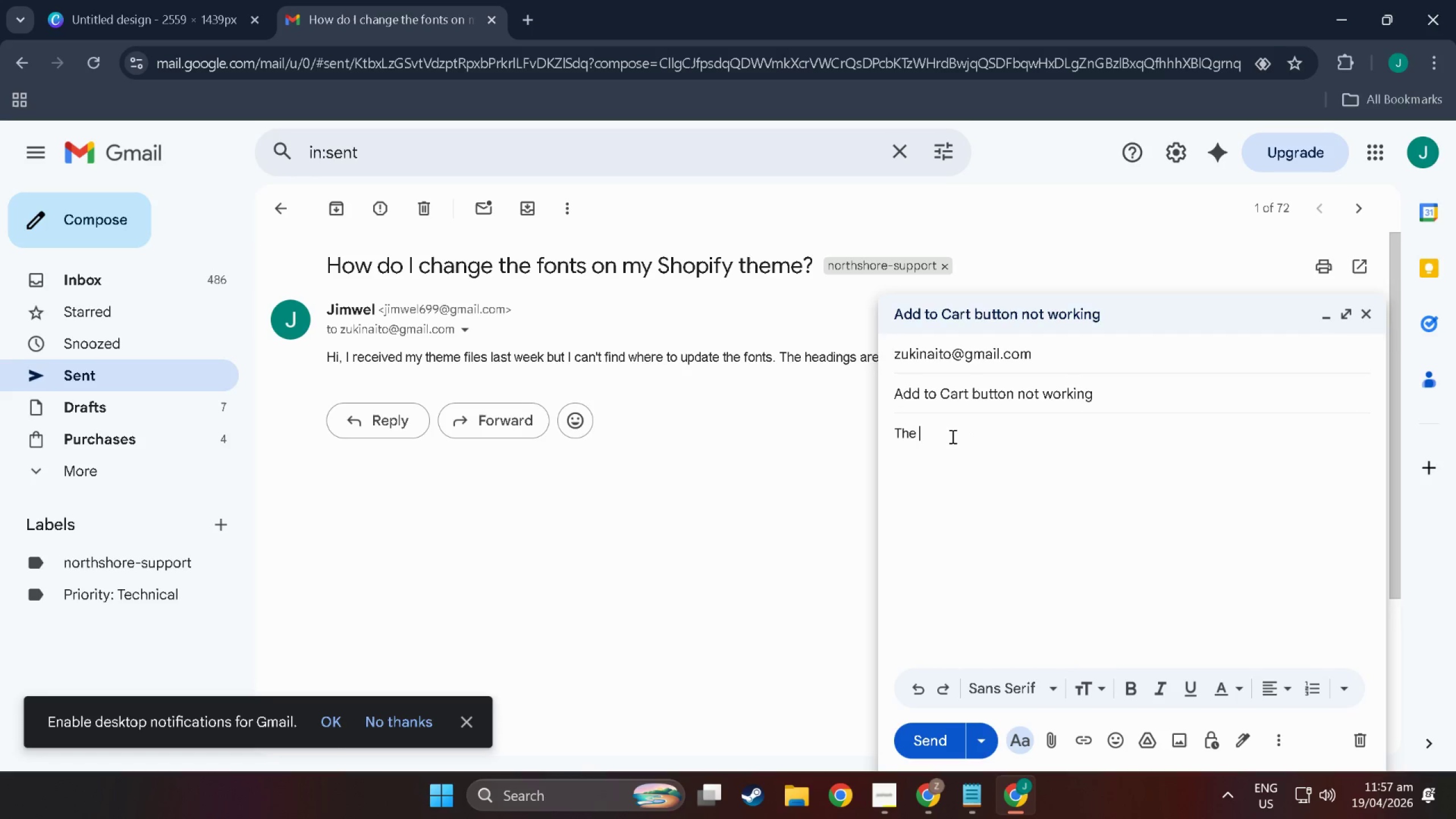 
type(checkout)
 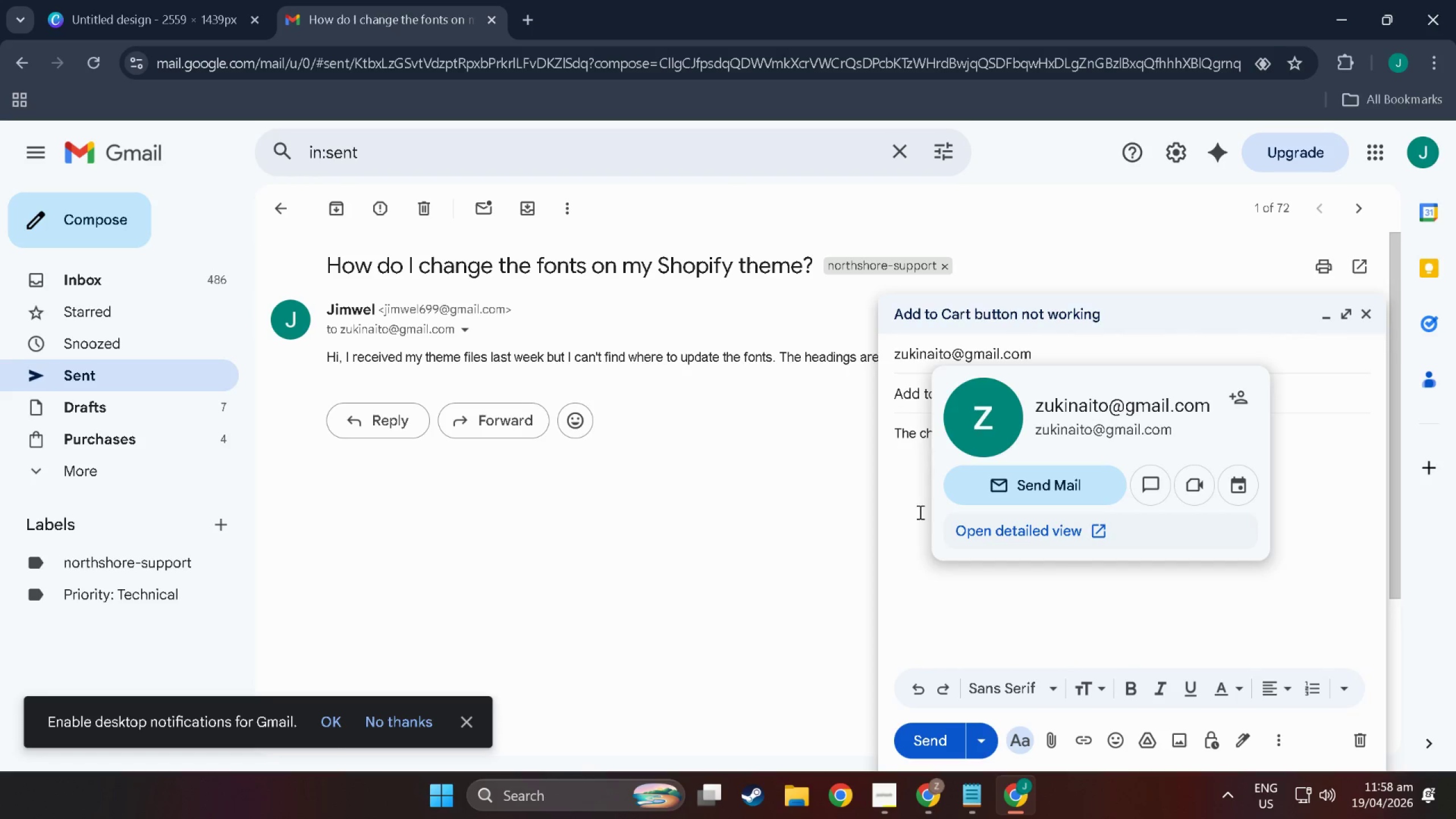 
left_click([900, 533])
 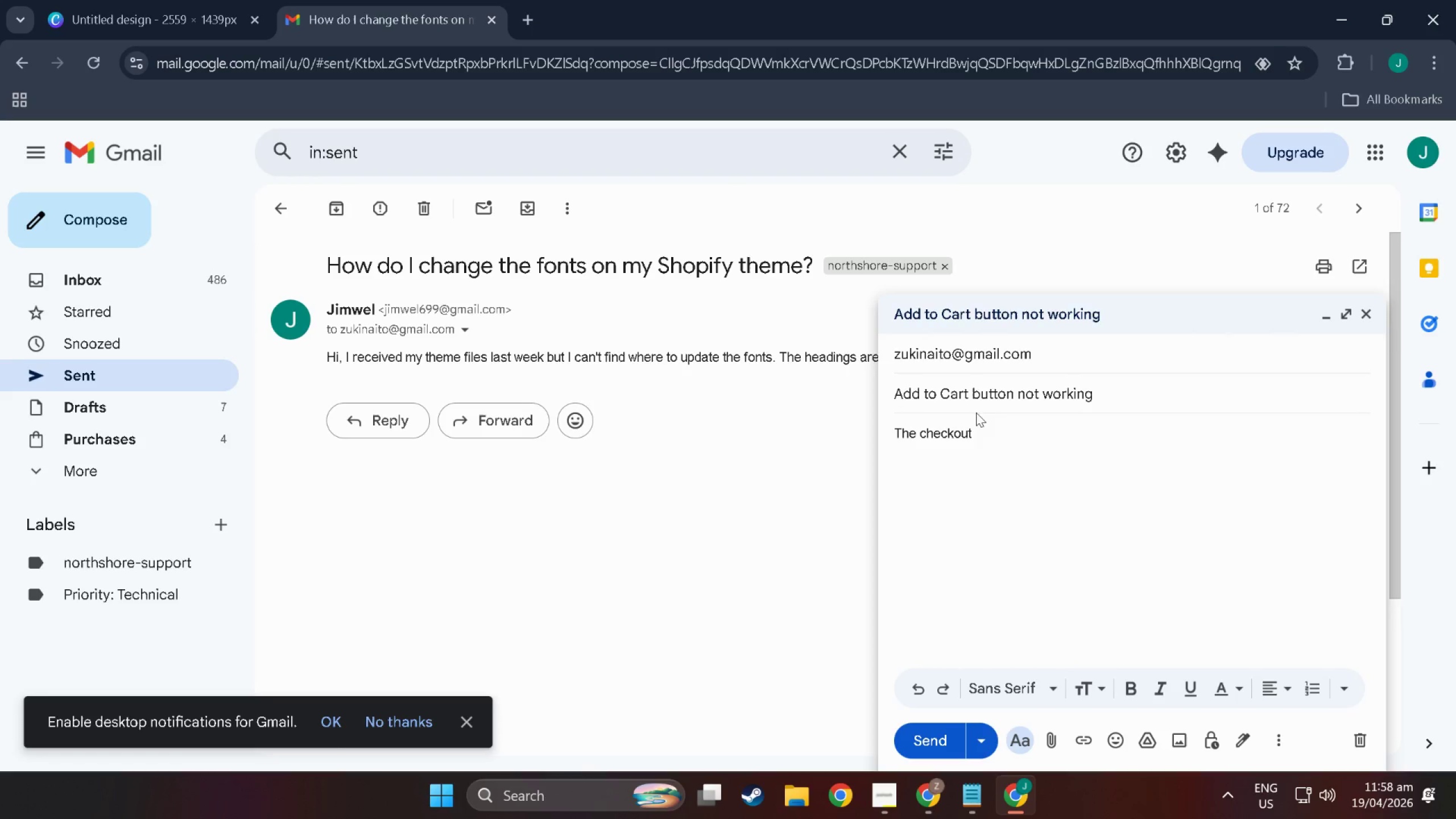 
left_click_drag(start_coordinate=[994, 417], to_coordinate=[996, 426])
 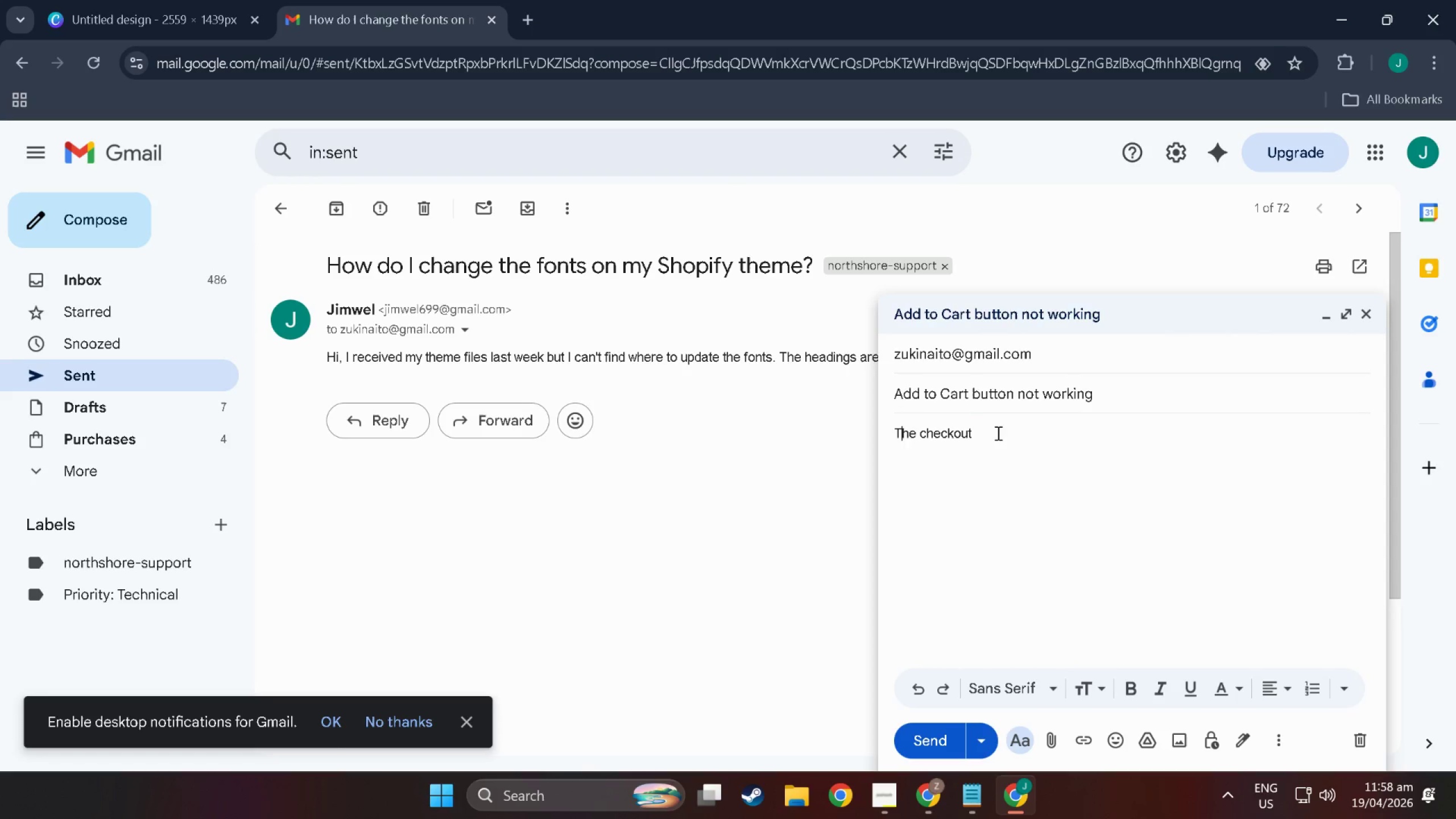 
double_click([997, 433])
 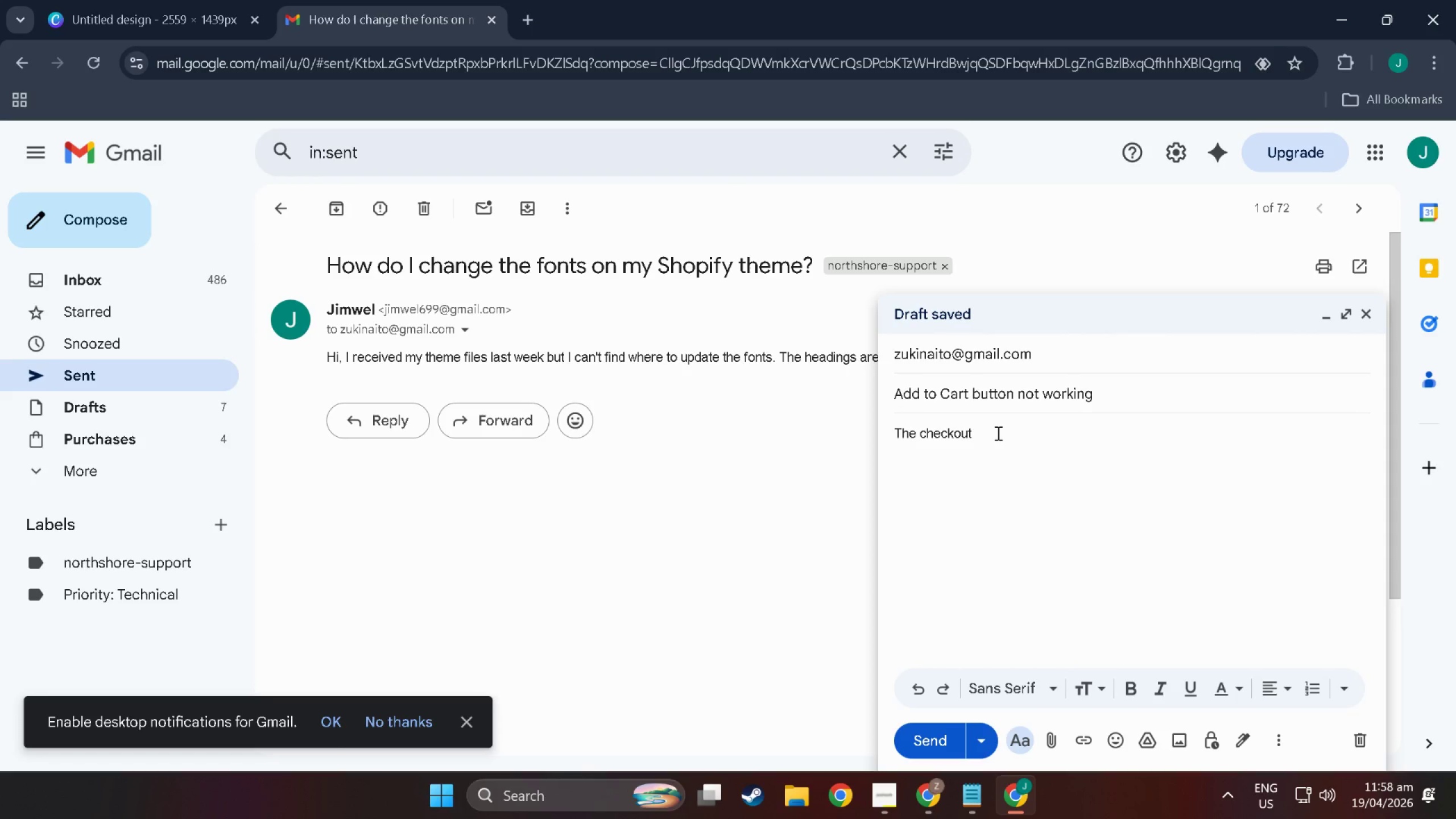 
type( button on product g)
key(Backspace)
type(pages stopped working)
key(Tab)
 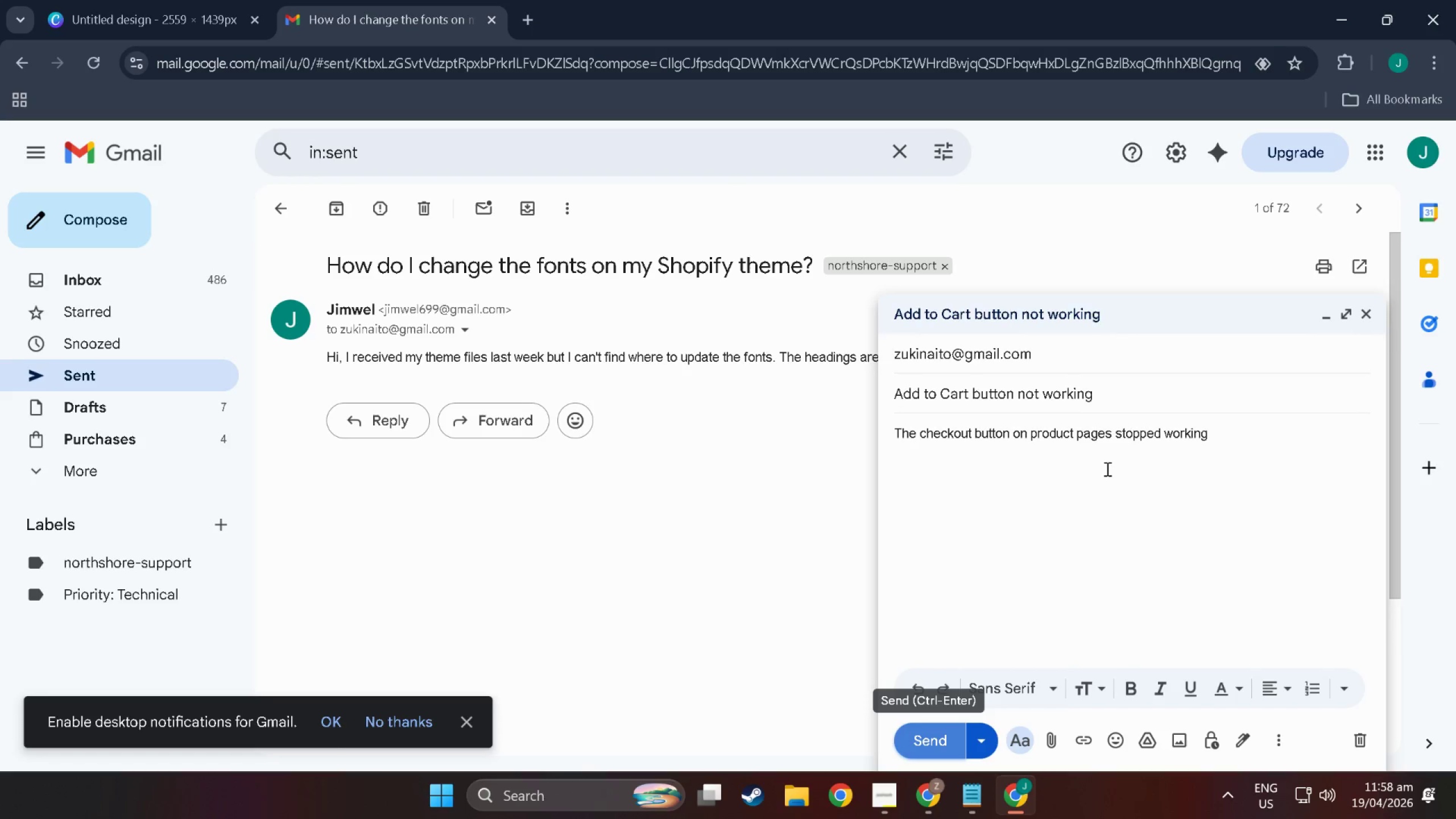 
left_click([1239, 444])
 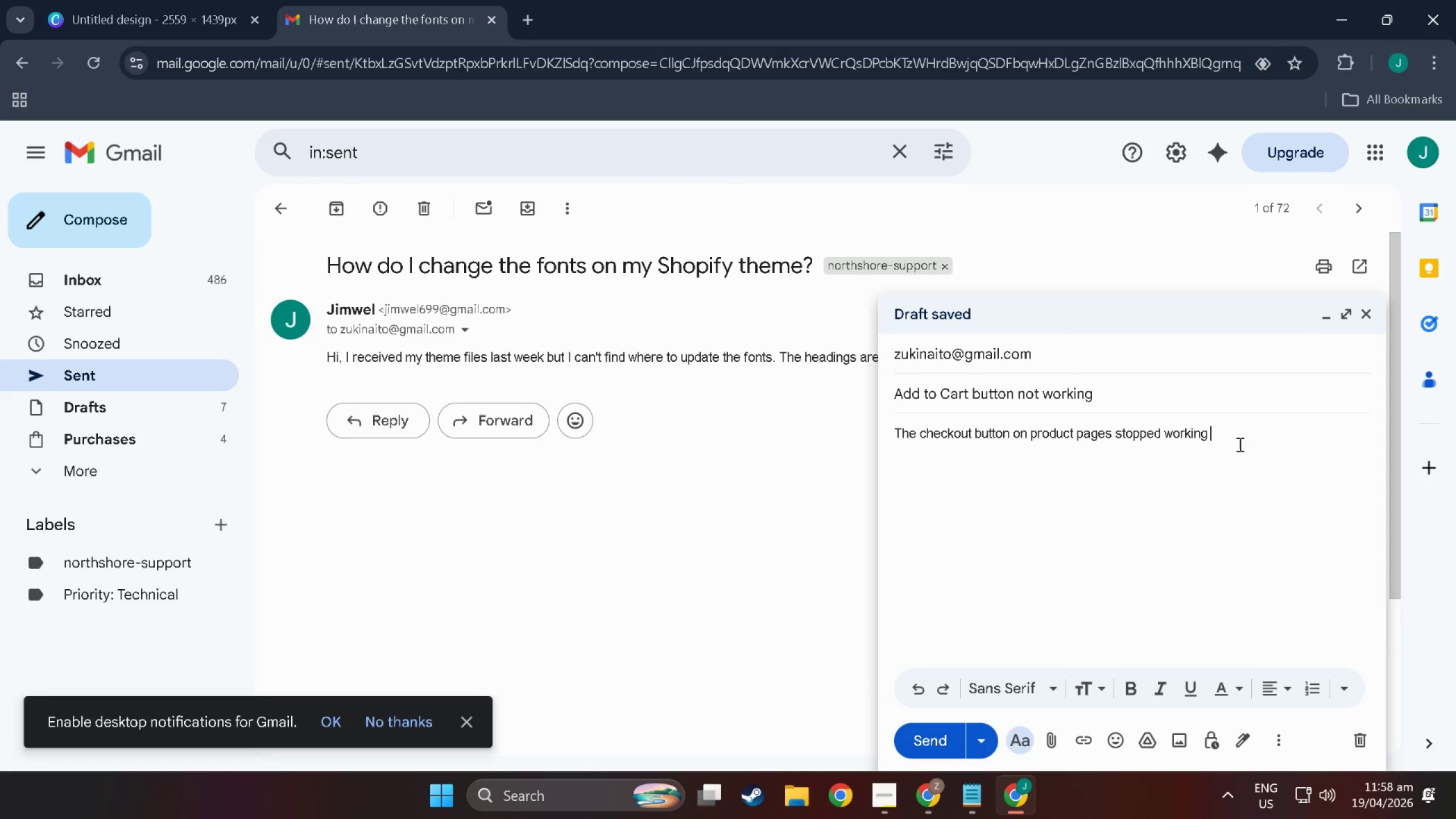 
type( ad)
 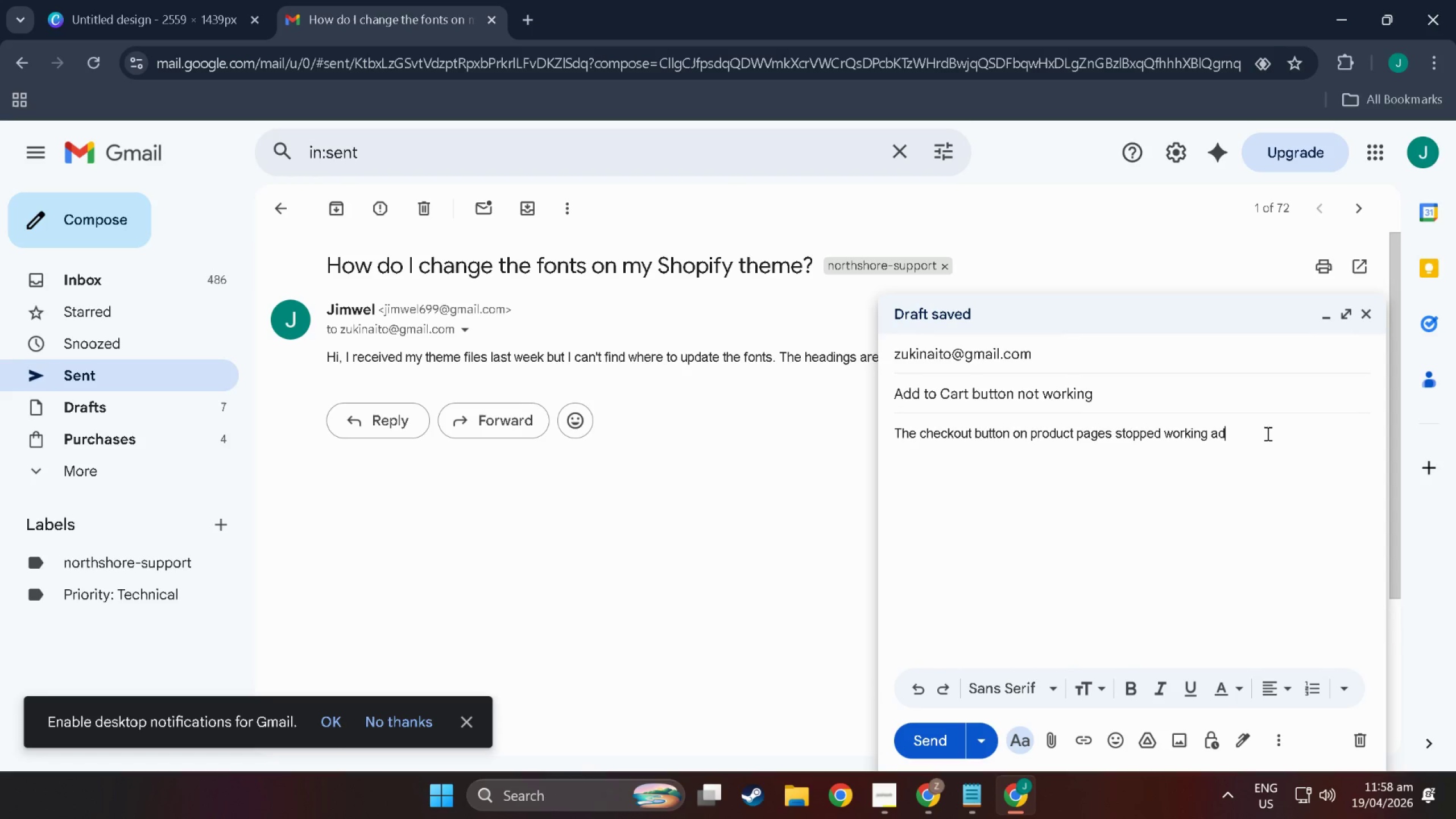 
key(Backspace)
type(fter)
 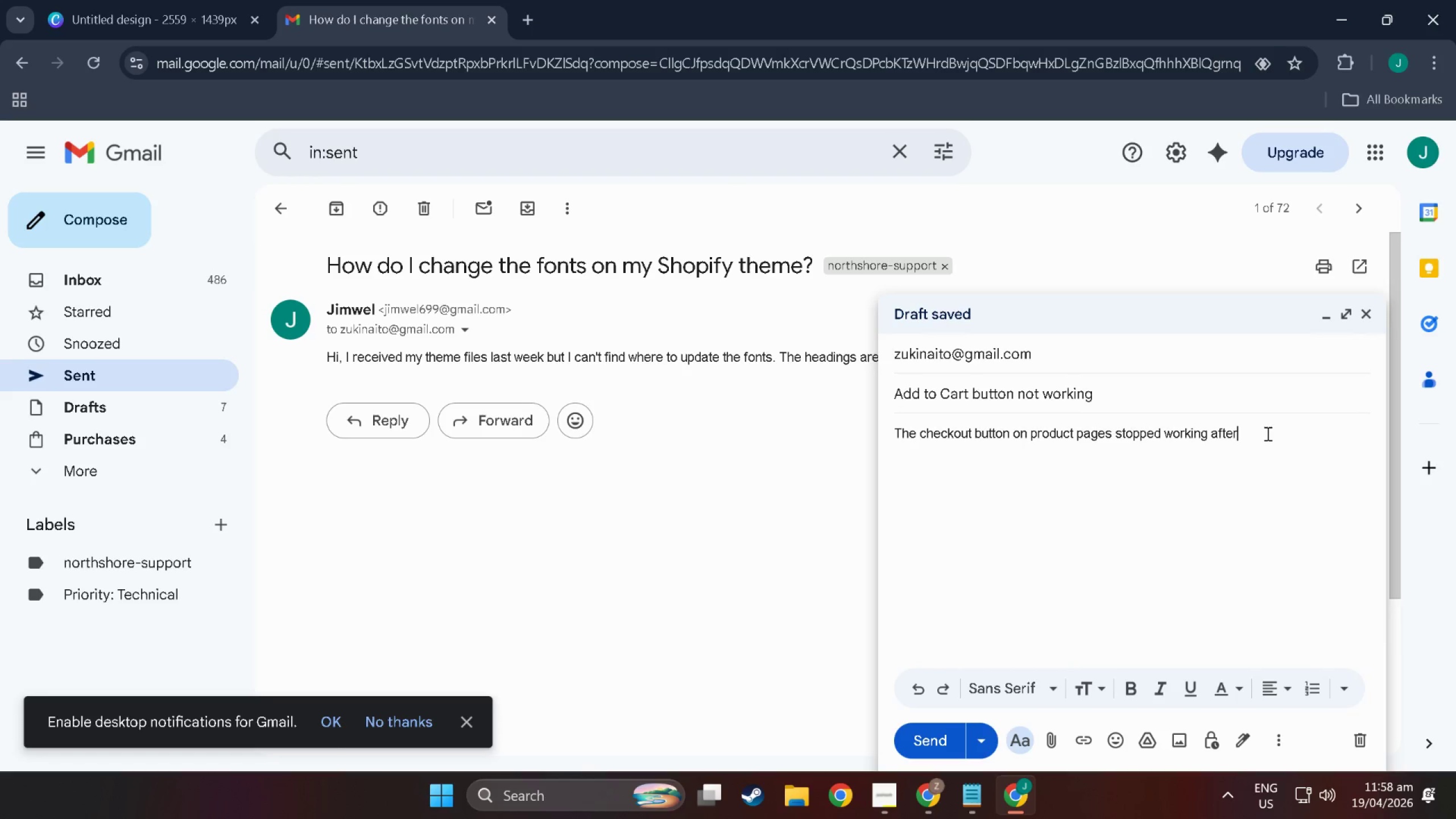 
wait(7.23)
 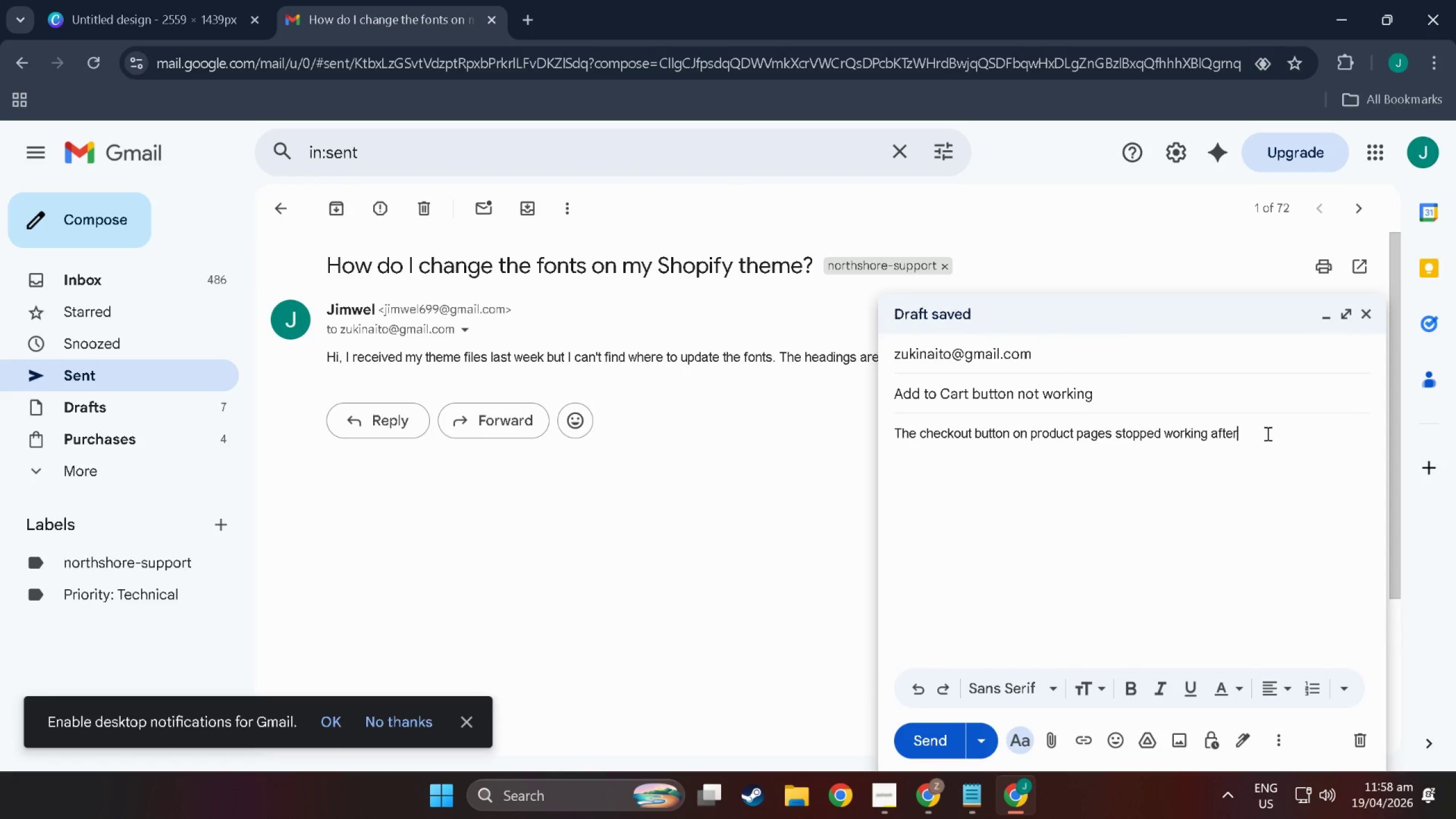 
type( r)
key(Backspace)
type(the lasttp)
key(Backspace)
key(Backspace)
type( s)
 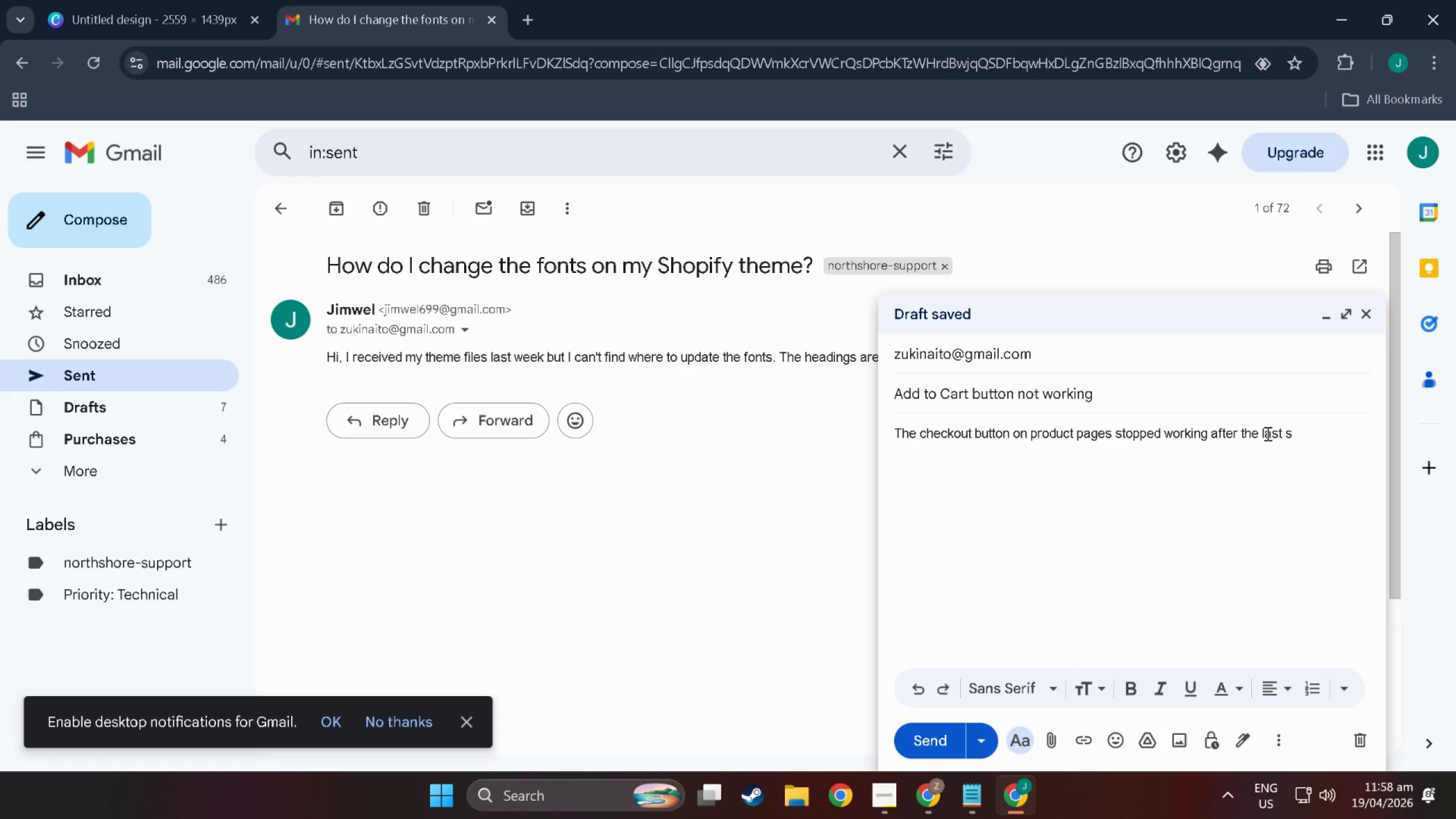 
key(Backspace)
type(update)
 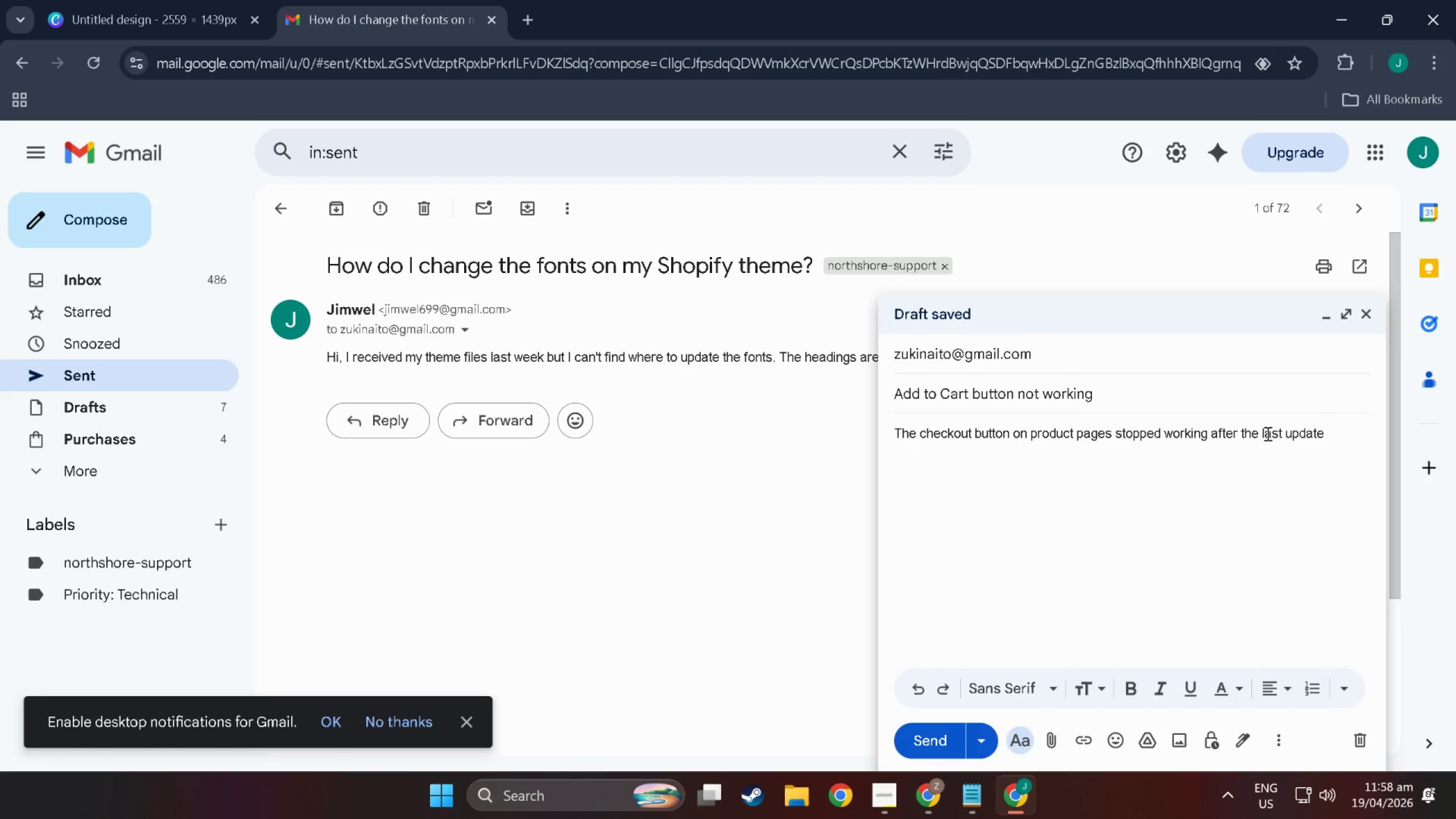 
type(. Customers can''t)
key(Backspace)
key(Backspace)
type(t add itemns to f)
key(Backspace)
type(cr)
 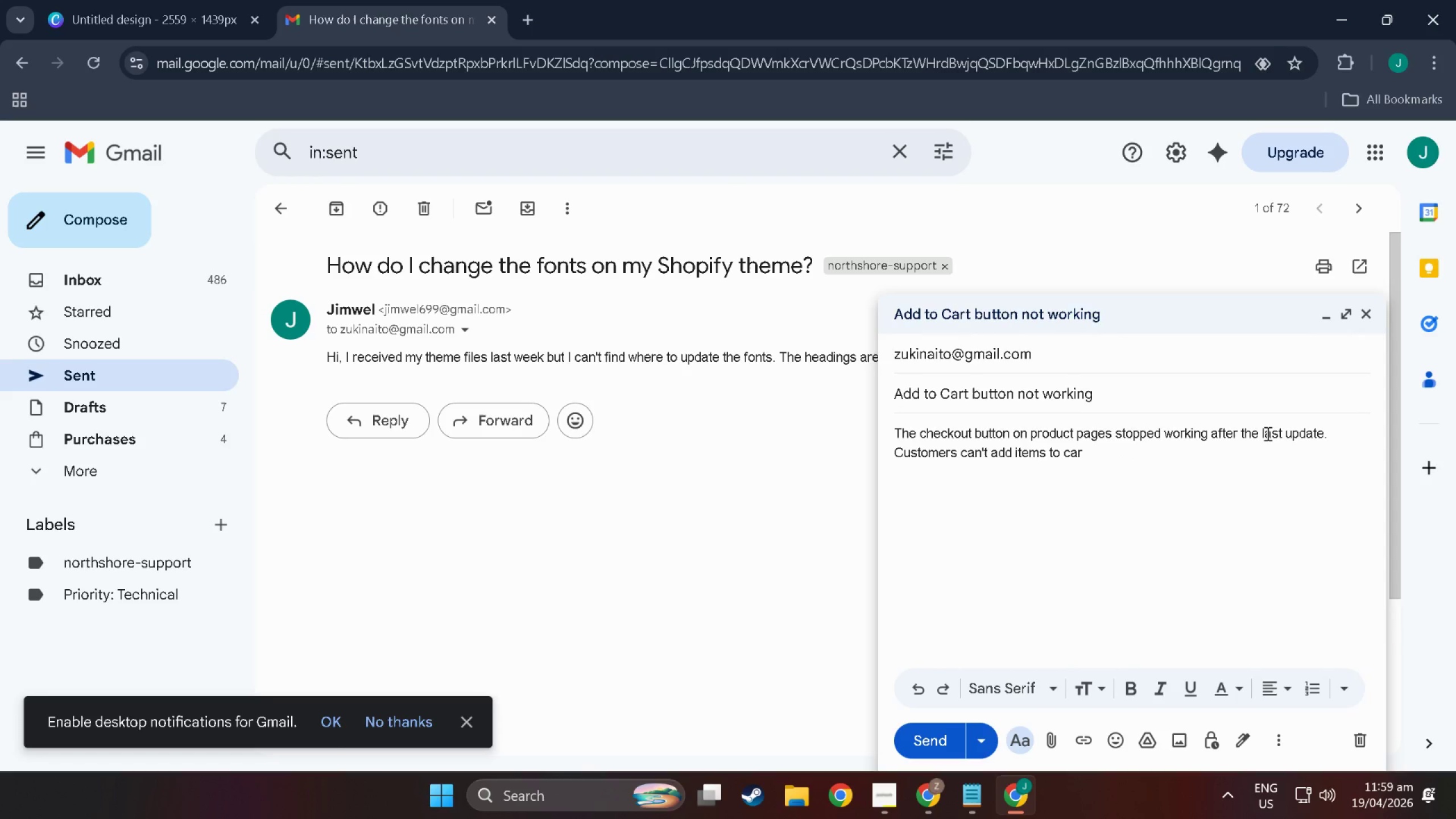 
key(Space)
 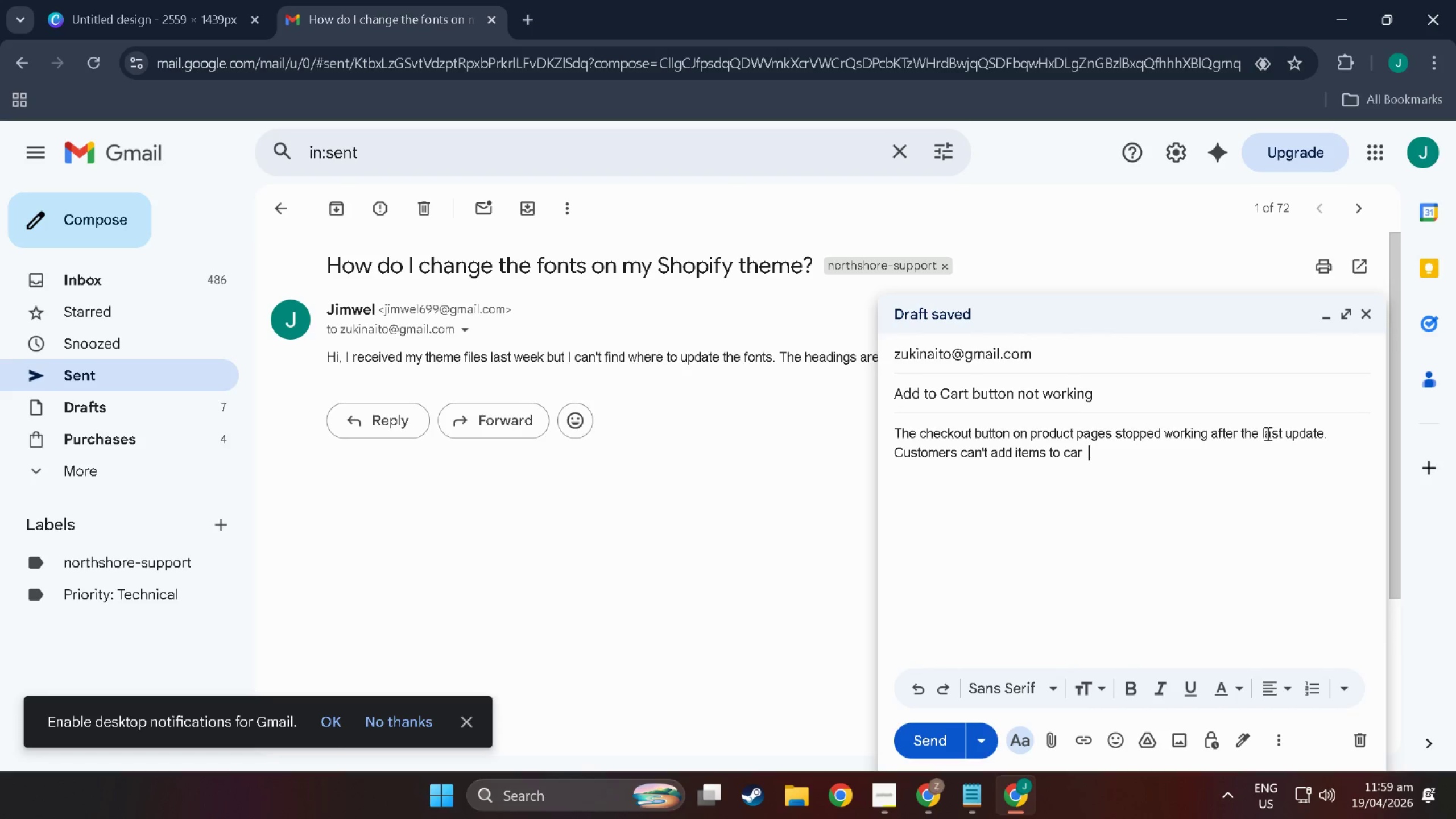 
key(Space)
 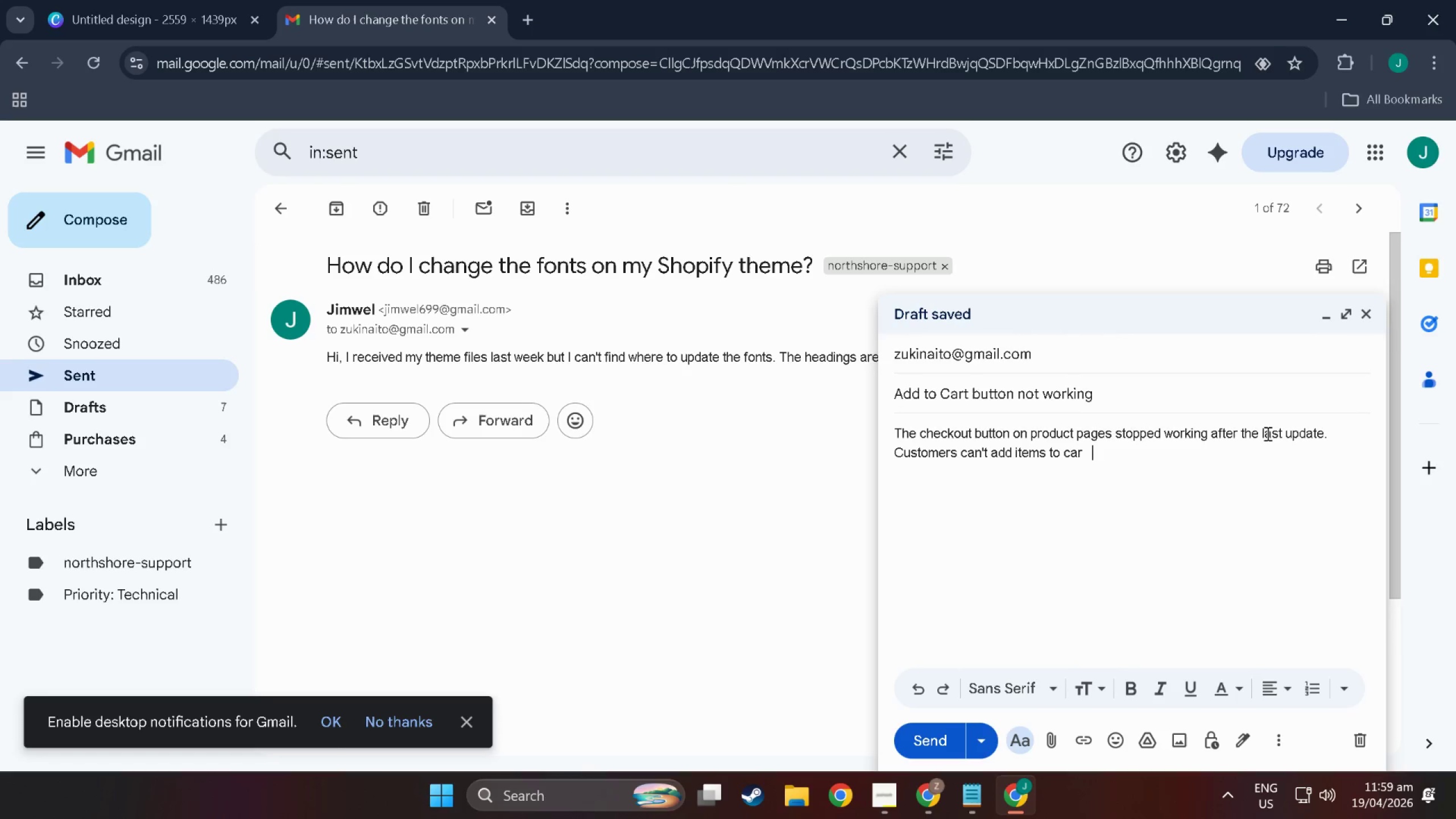 
hold_key(key=Space, duration=0.53)
 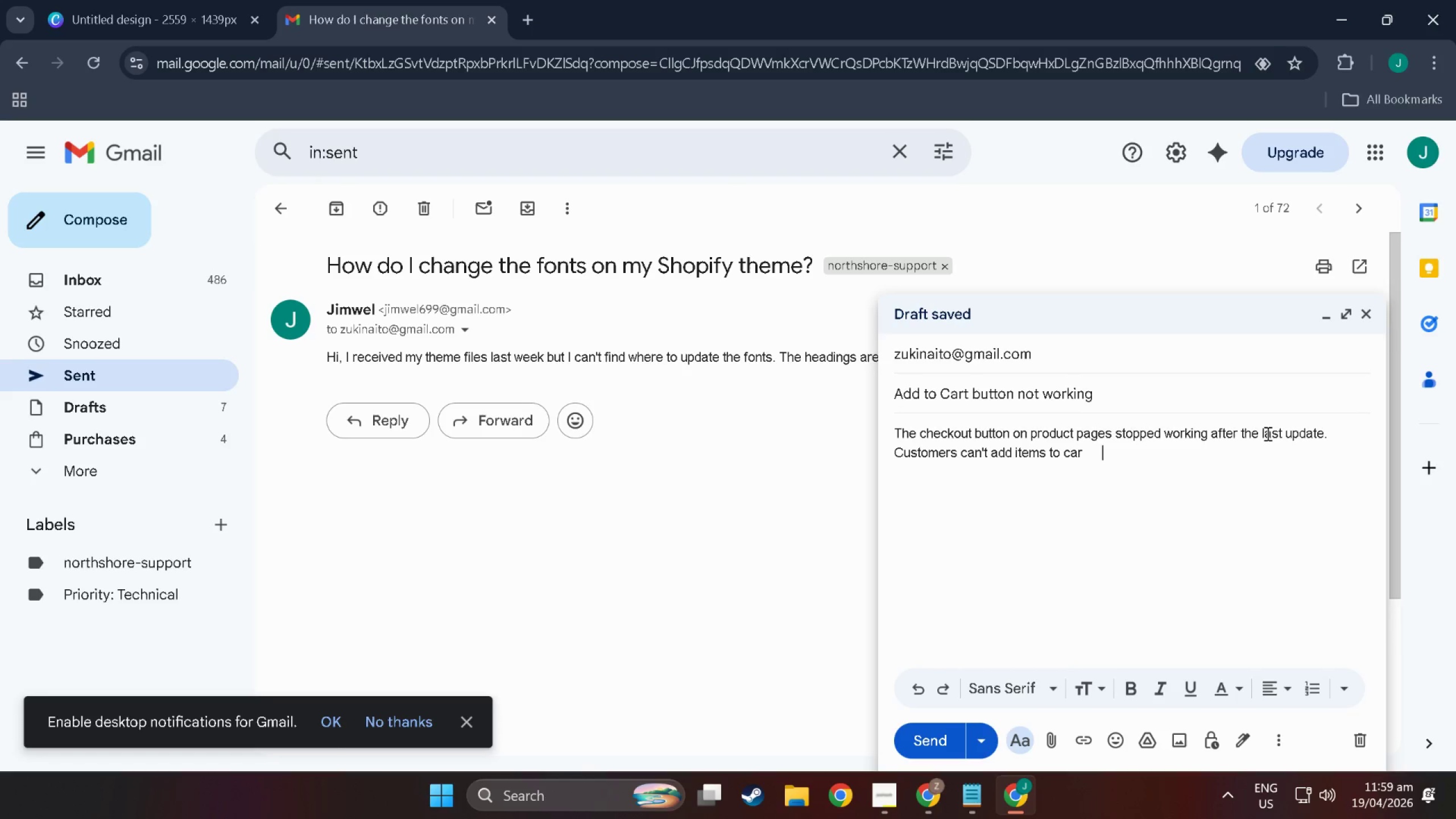 
key(Space)
 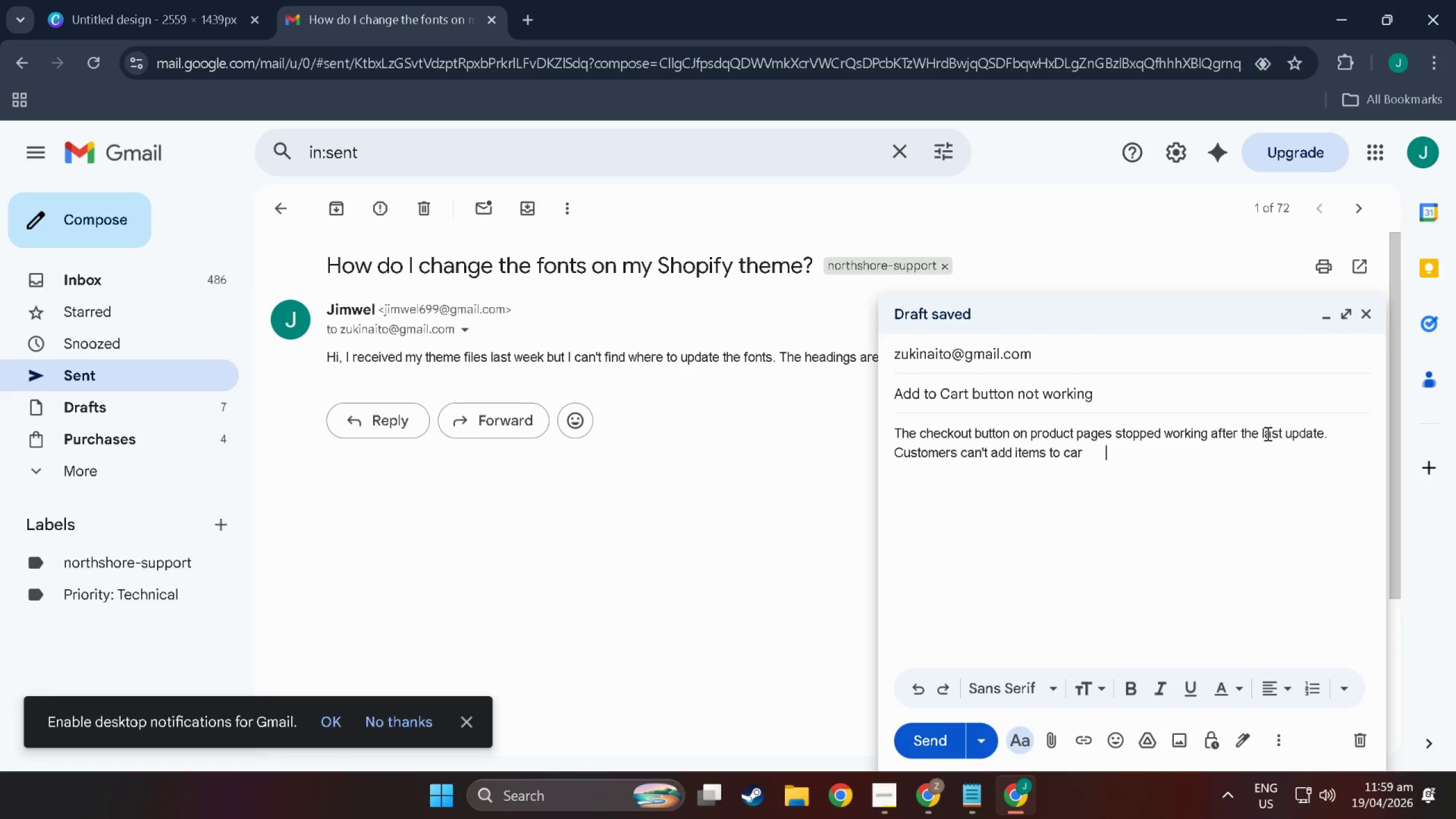 
key(Space)
 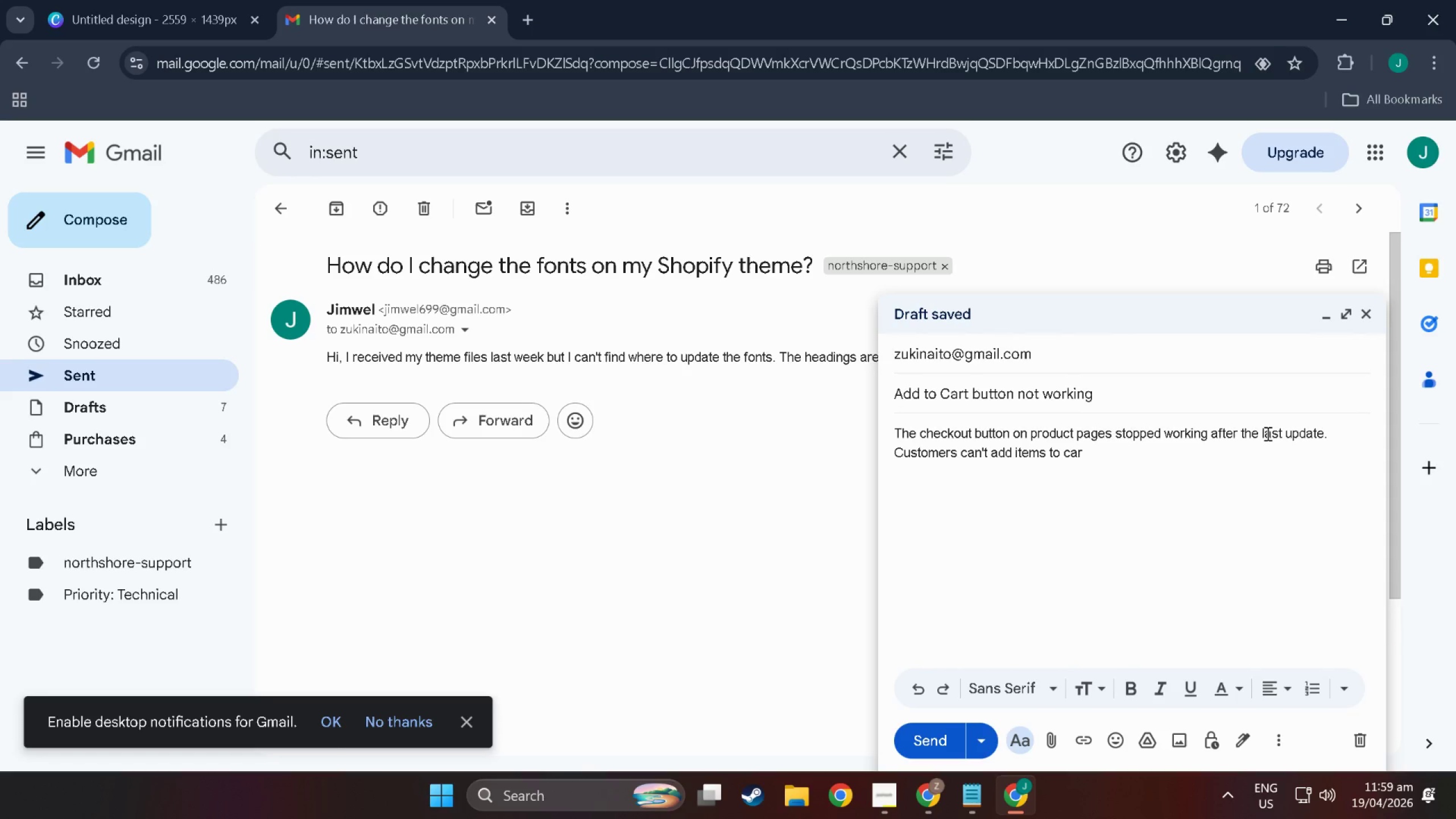 
key(Backspace)
 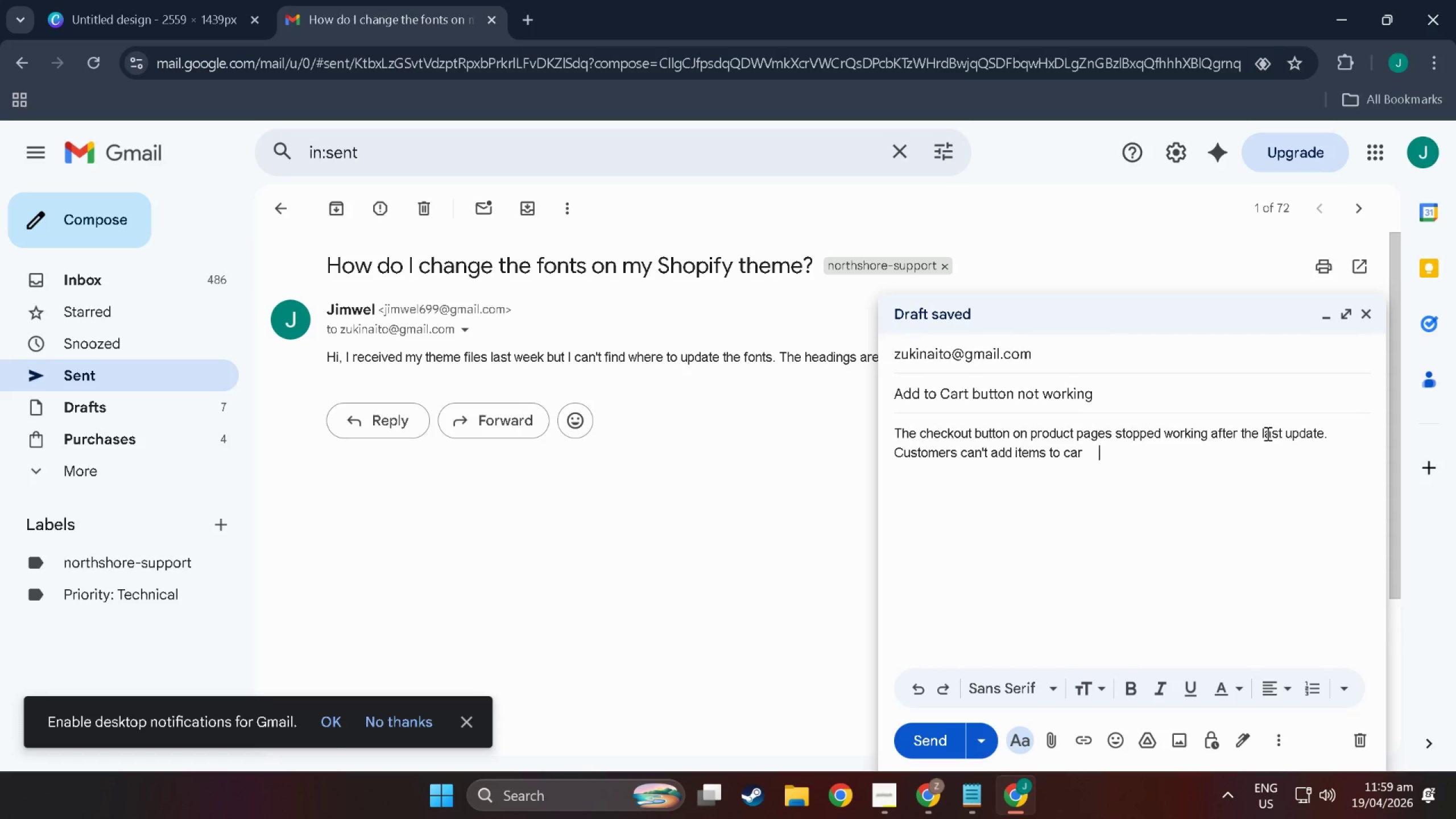 
key(Backspace)
 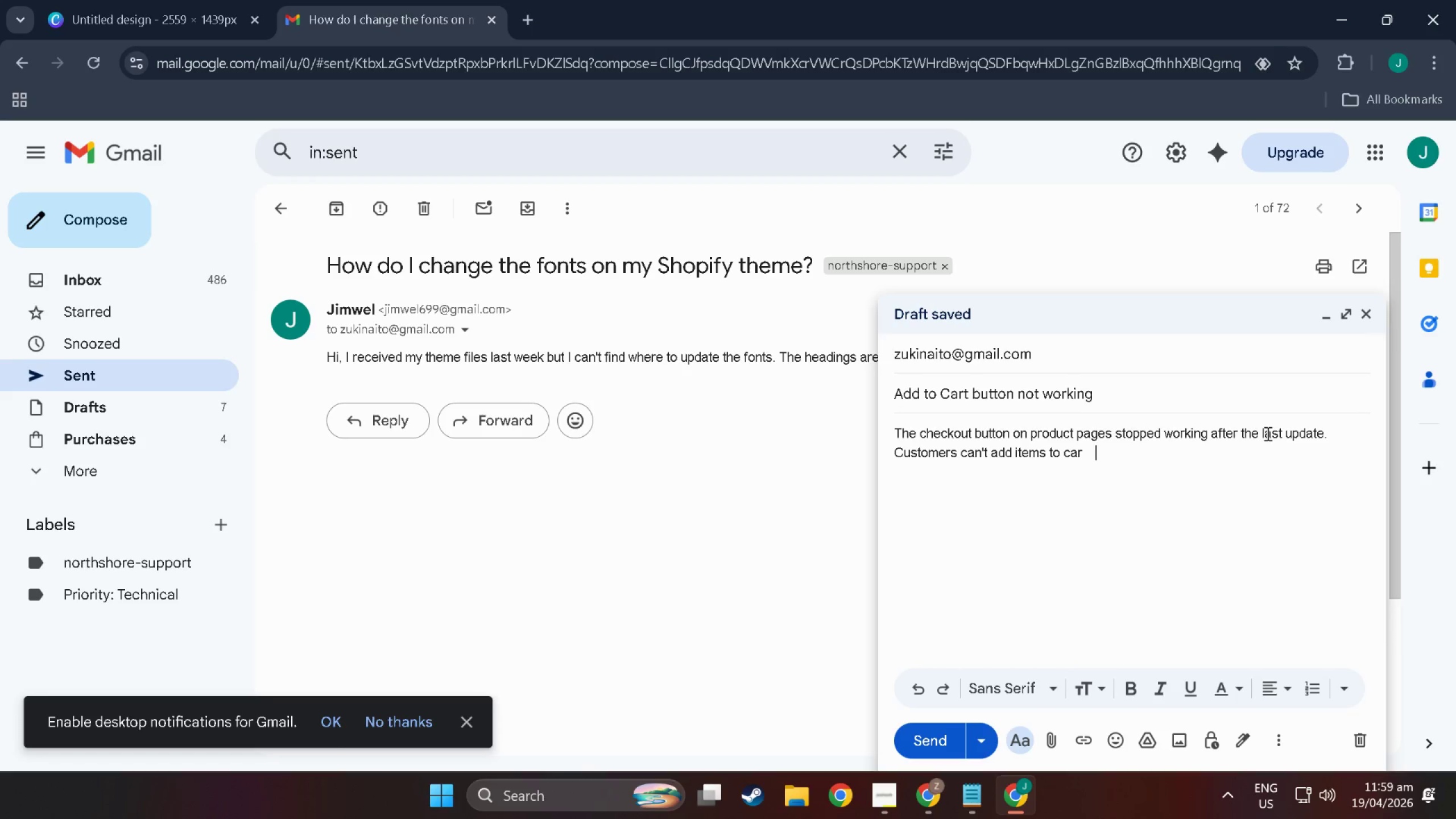 
key(Backspace)
 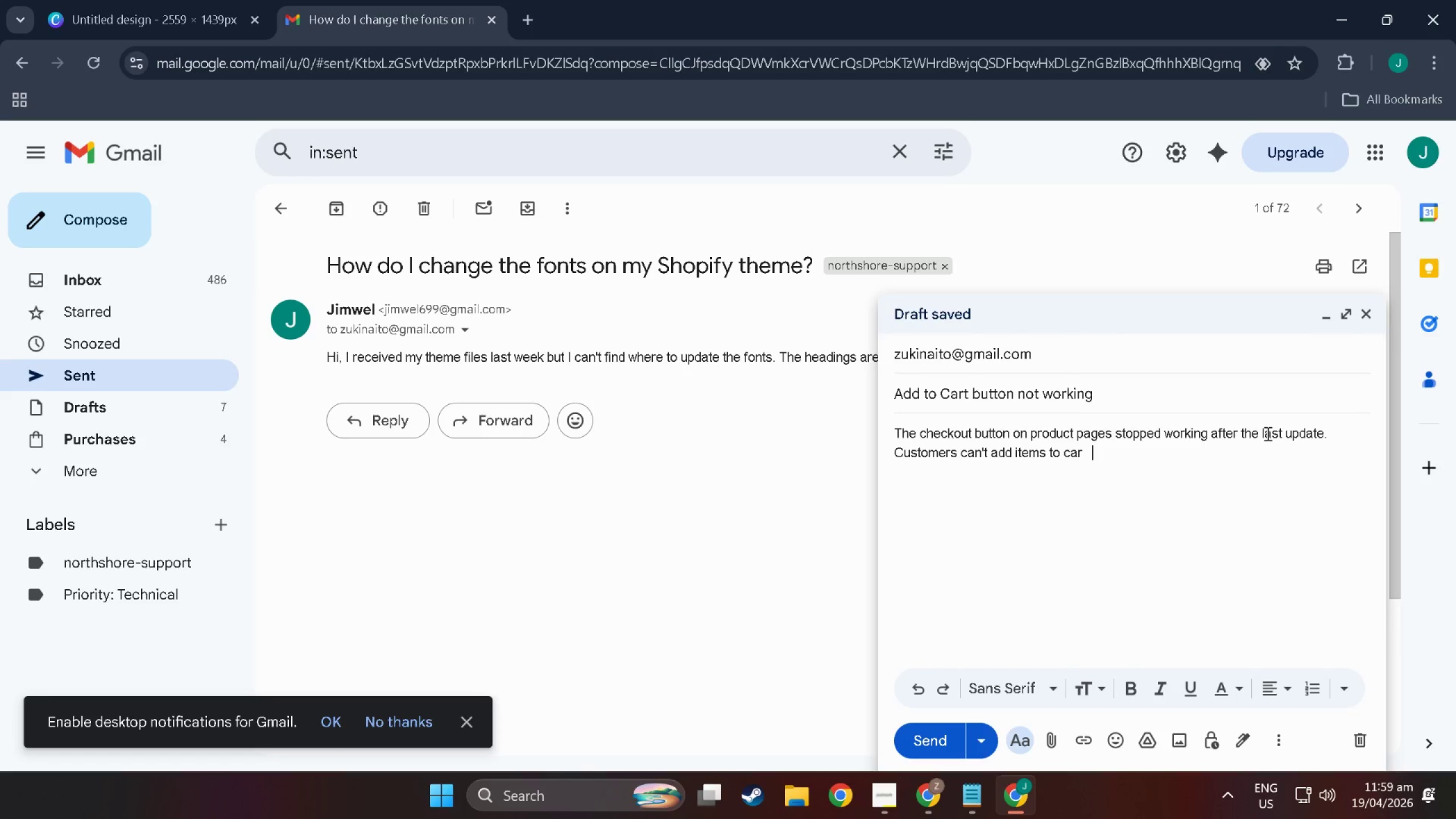 
key(Backspace)
 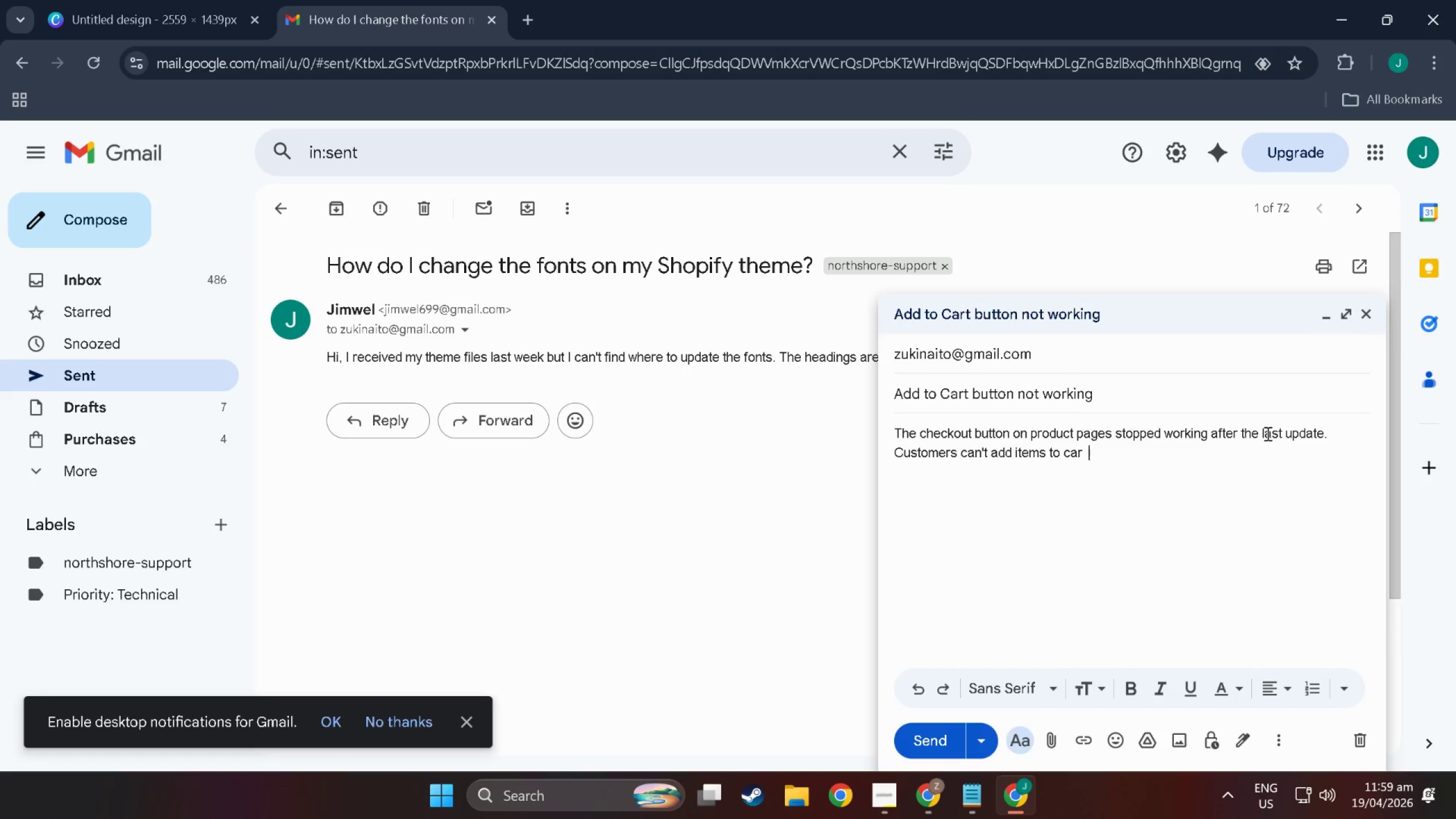 
key(Backspace)
 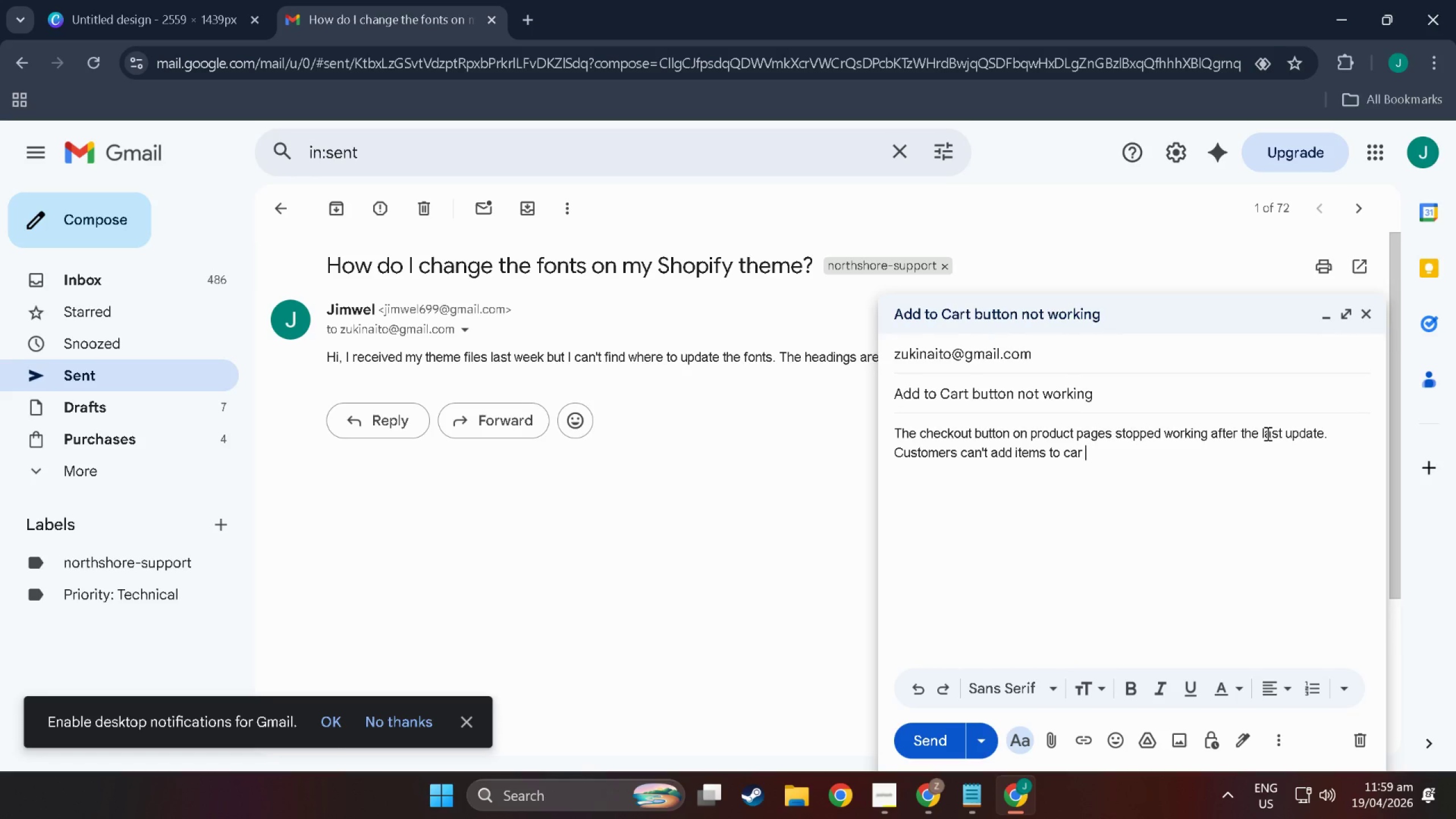 
key(Backspace)
 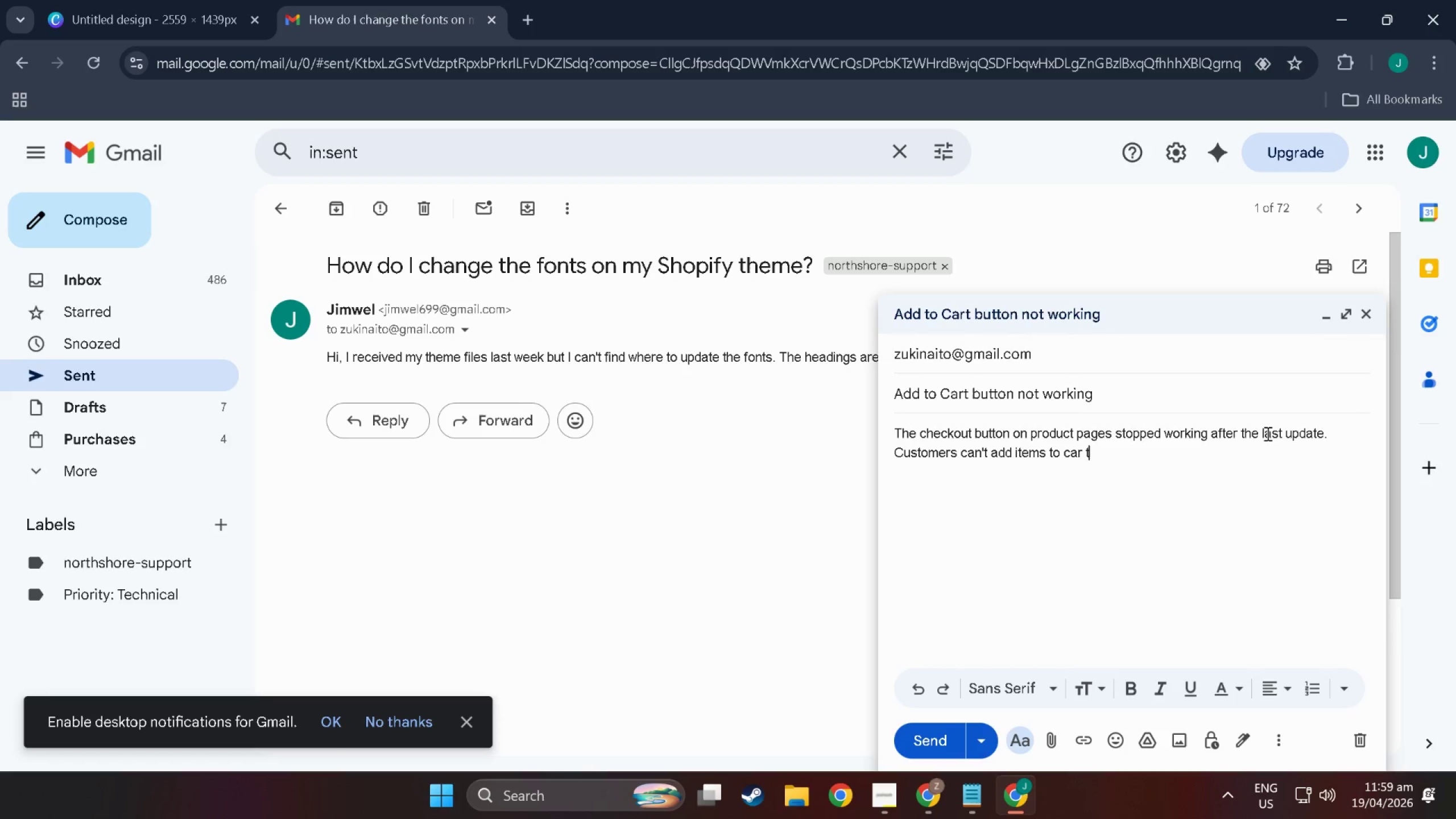 
key(T)
 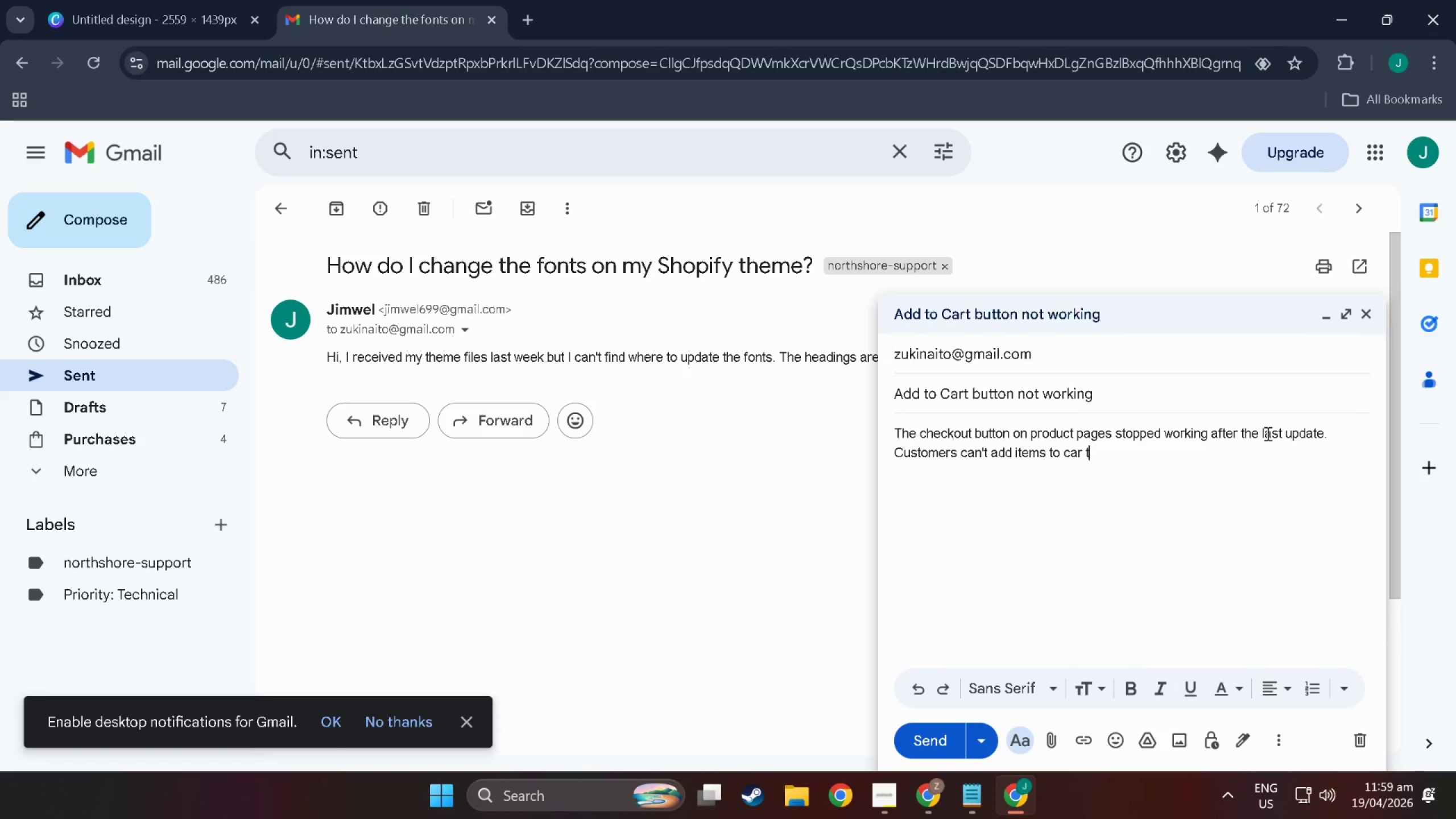 
key(Backspace)
 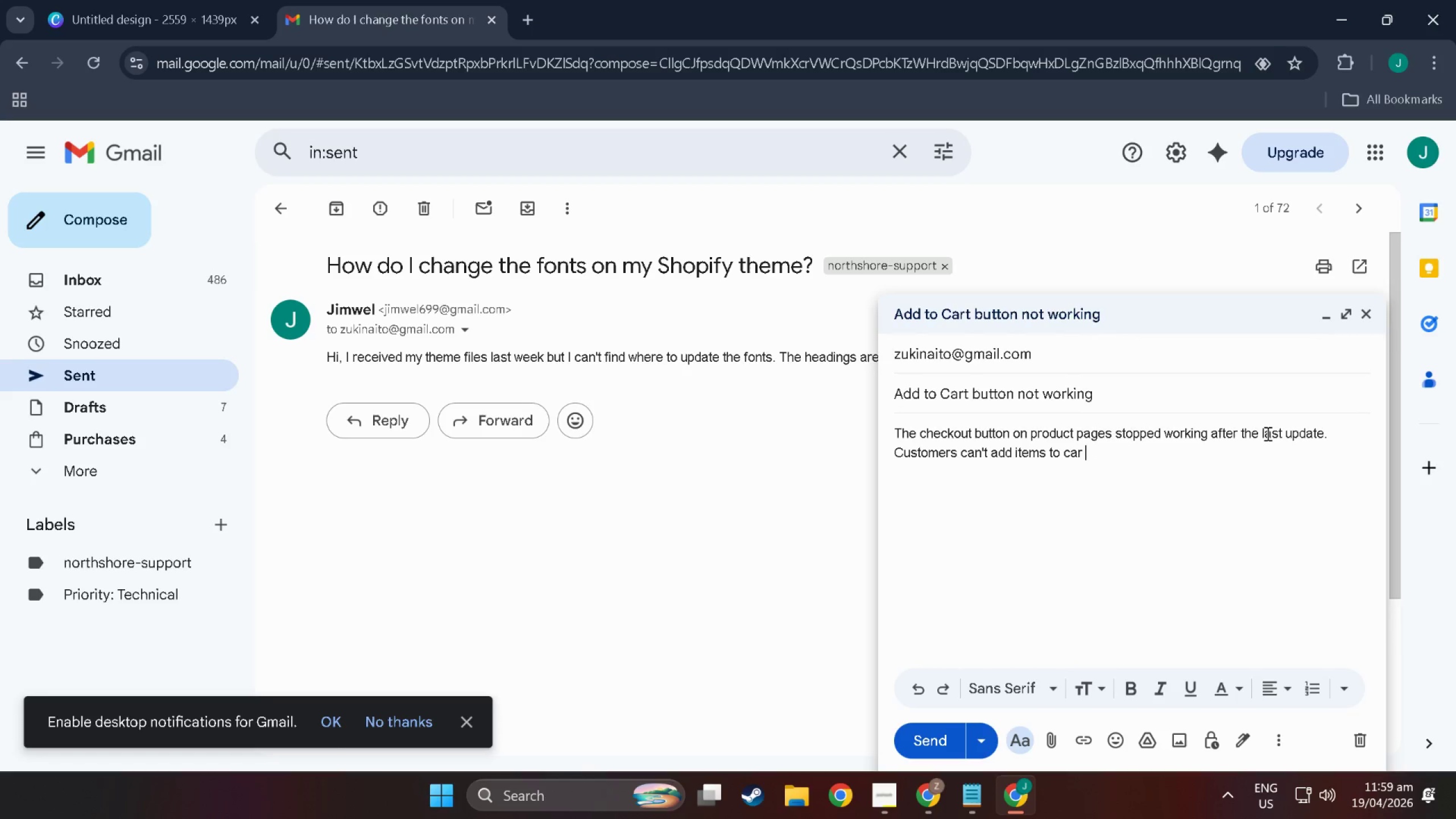 
key(Backspace)
 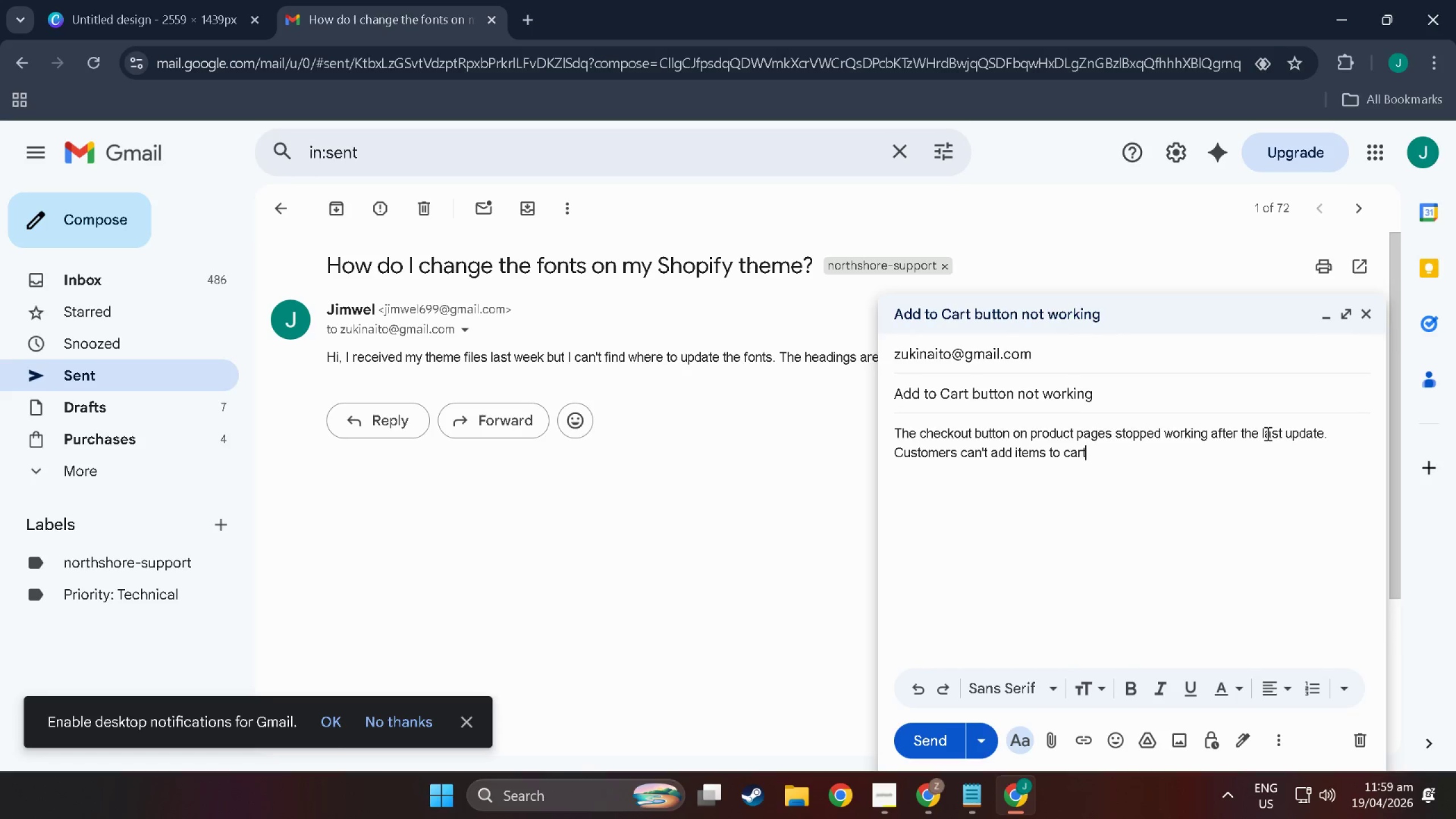 
key(T)
 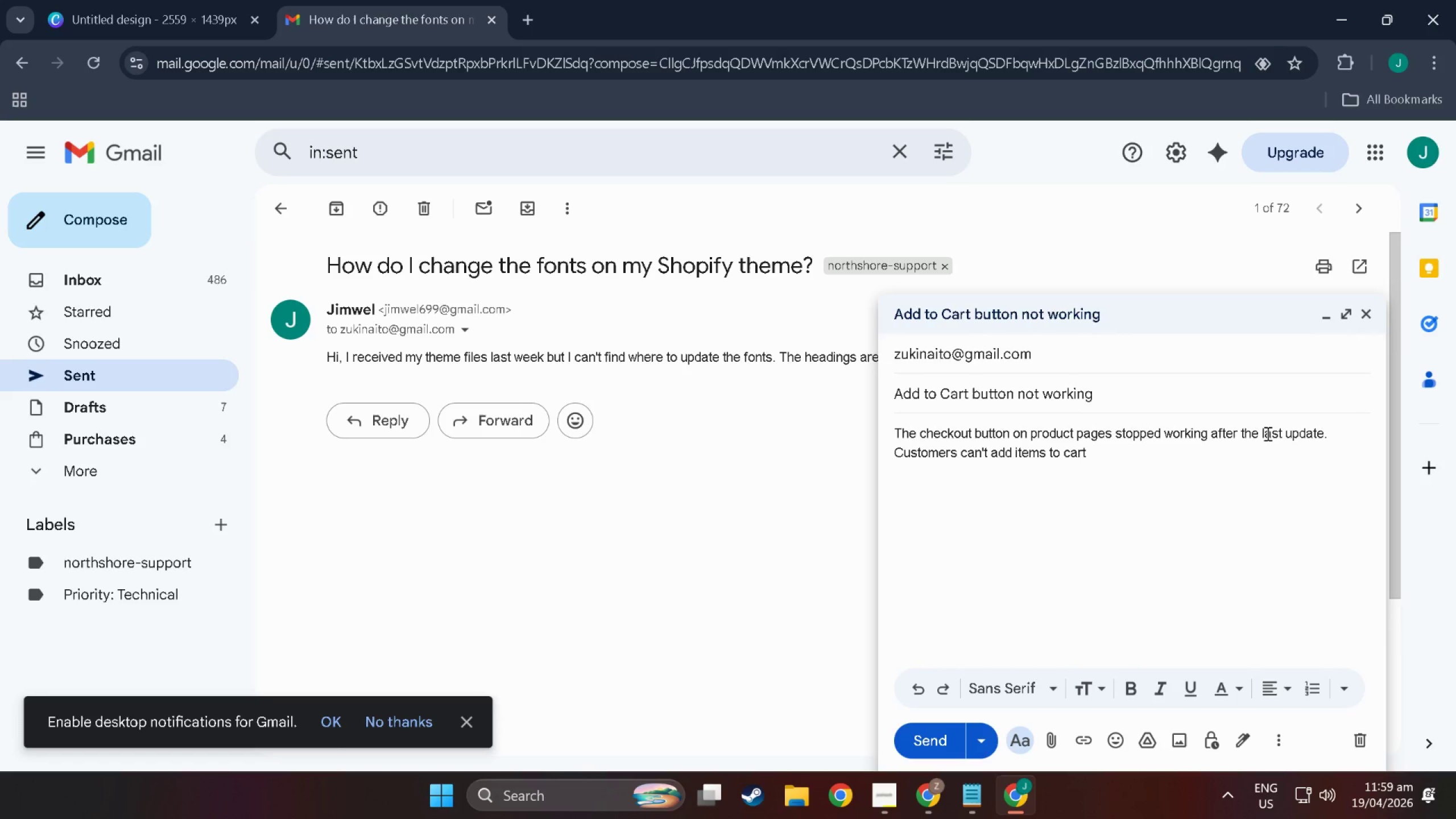 
key(Period)
 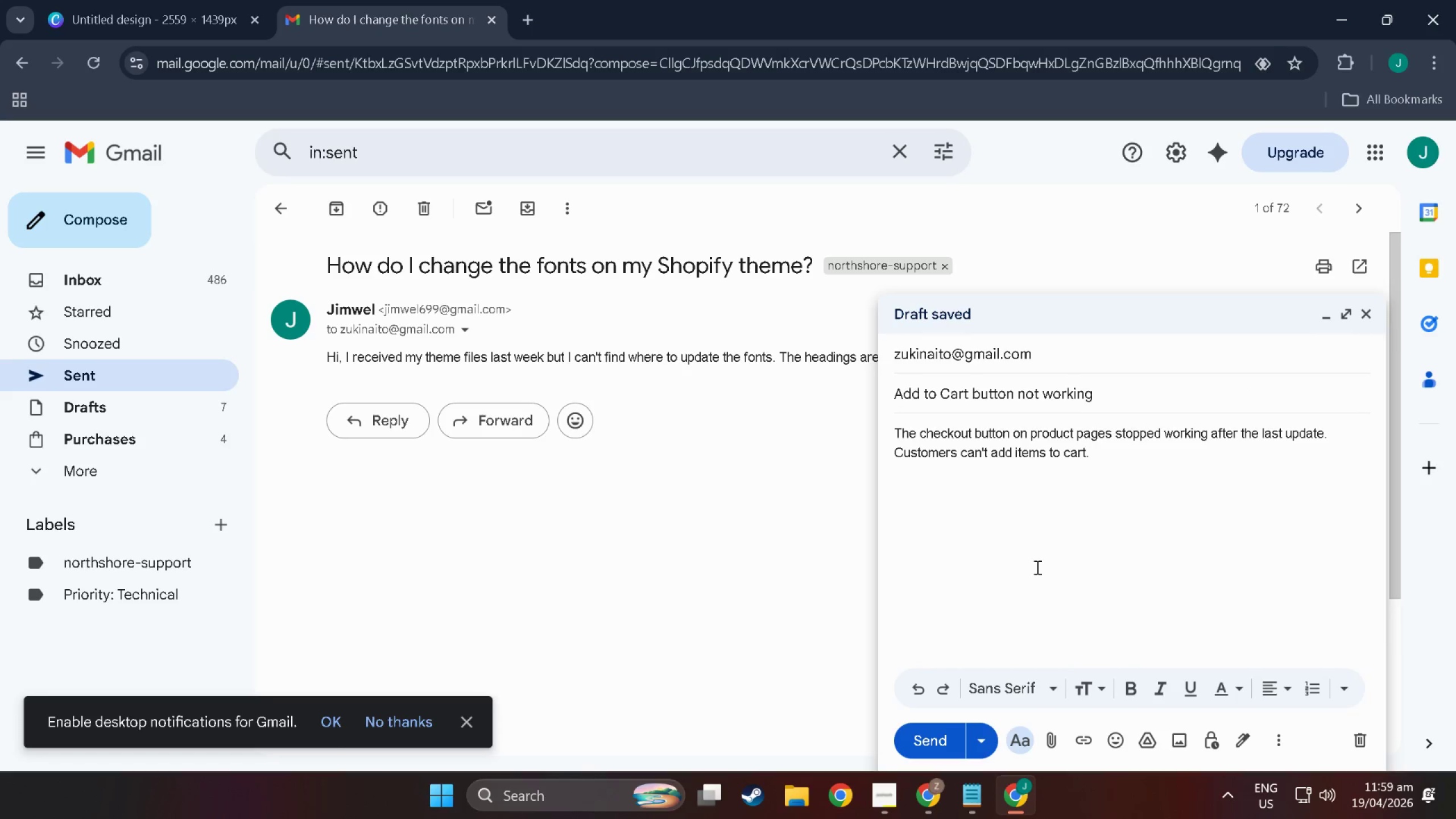 
scroll: coordinate [1036, 571], scroll_direction: down, amount: 2.0
 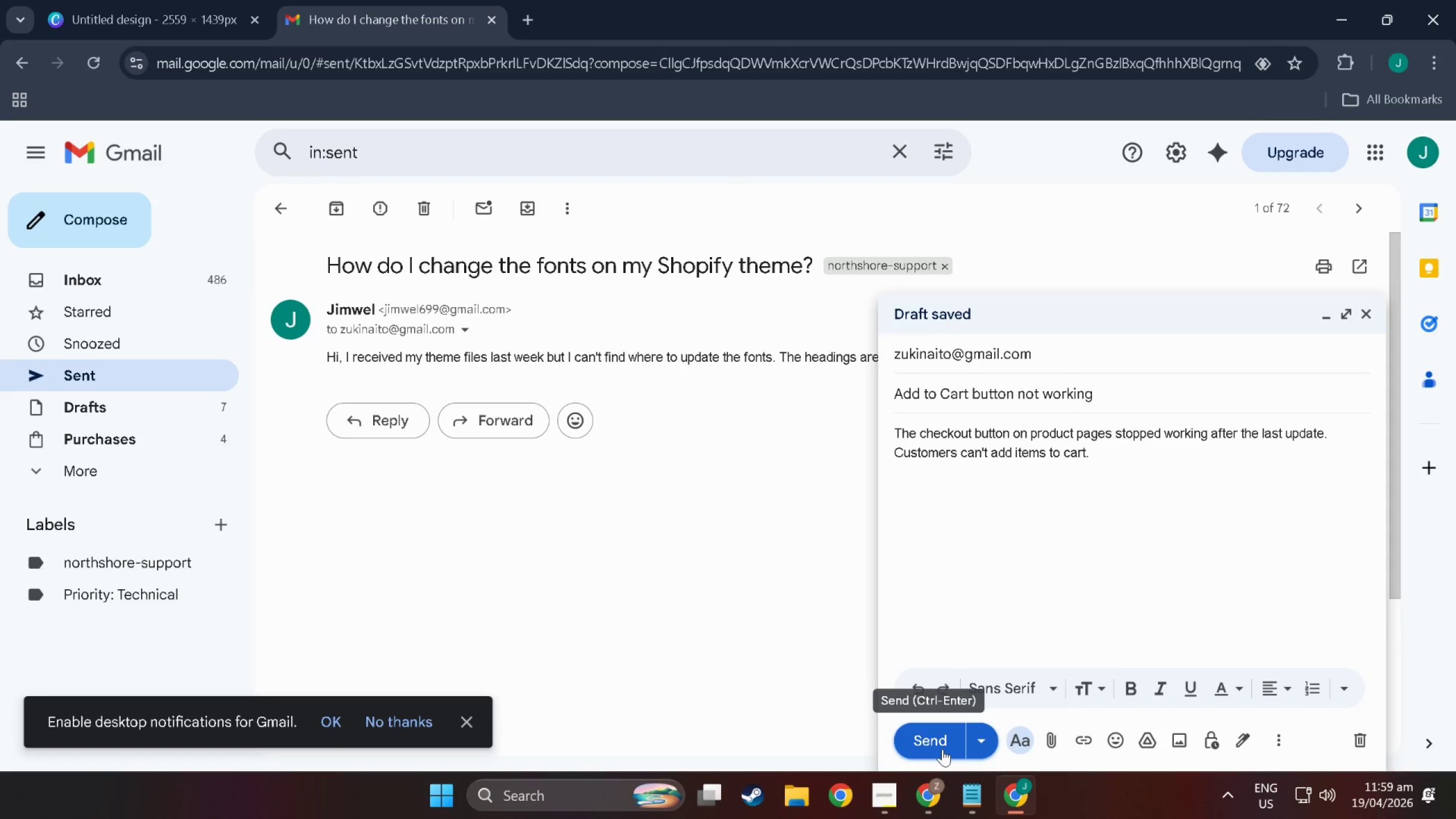 
left_click([942, 749])
 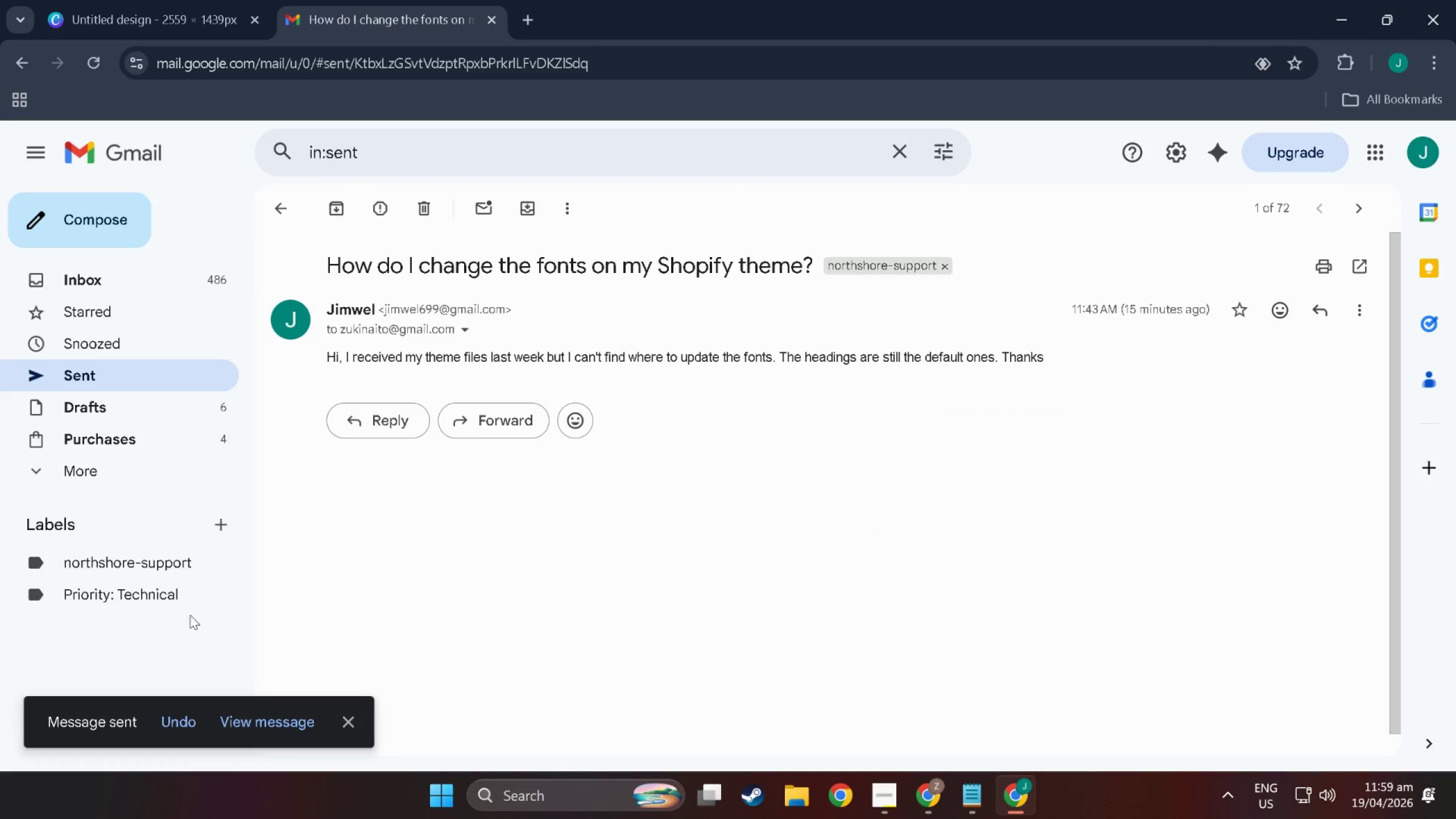 
left_click([222, 572])
 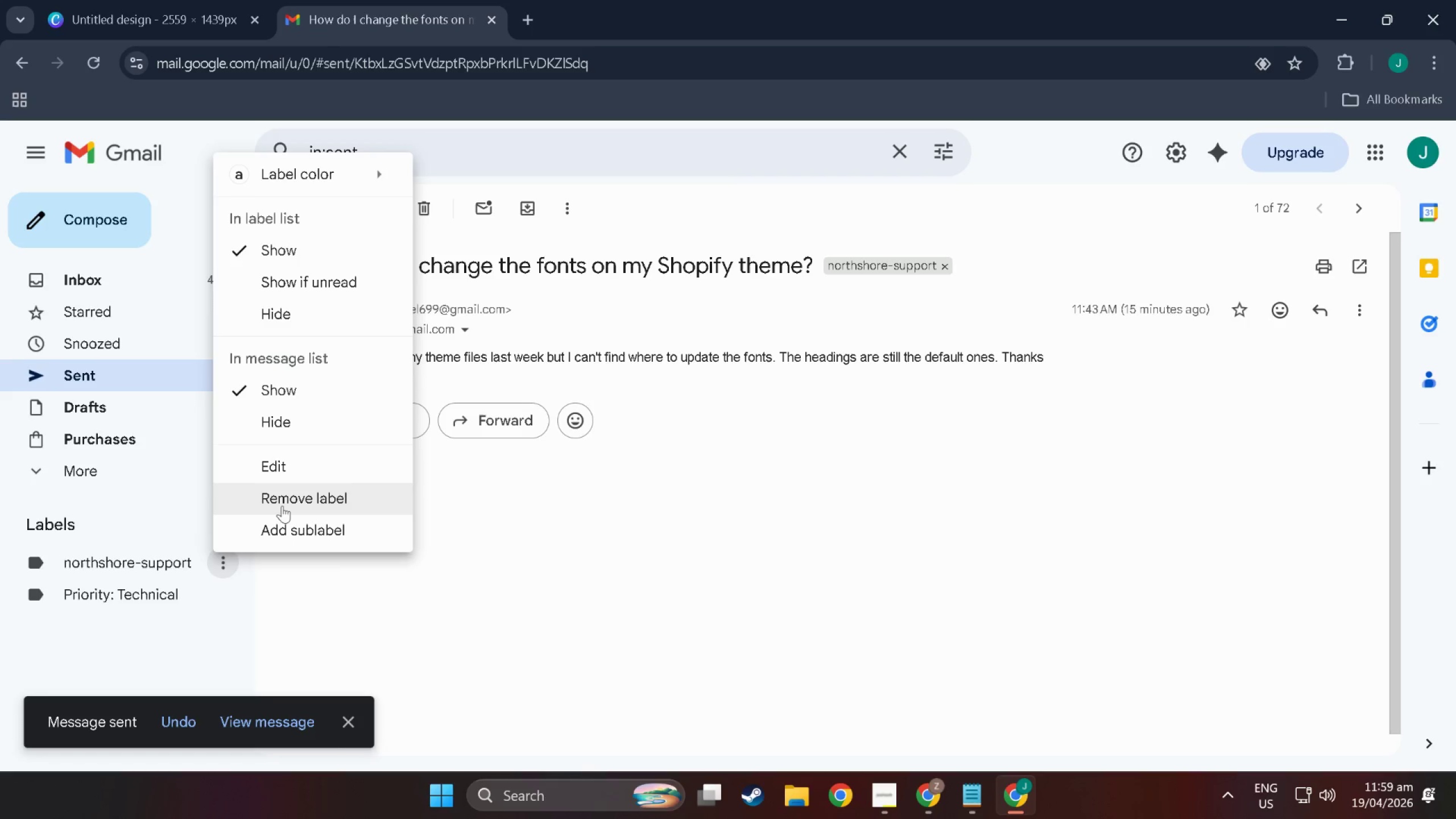 
left_click([282, 505])
 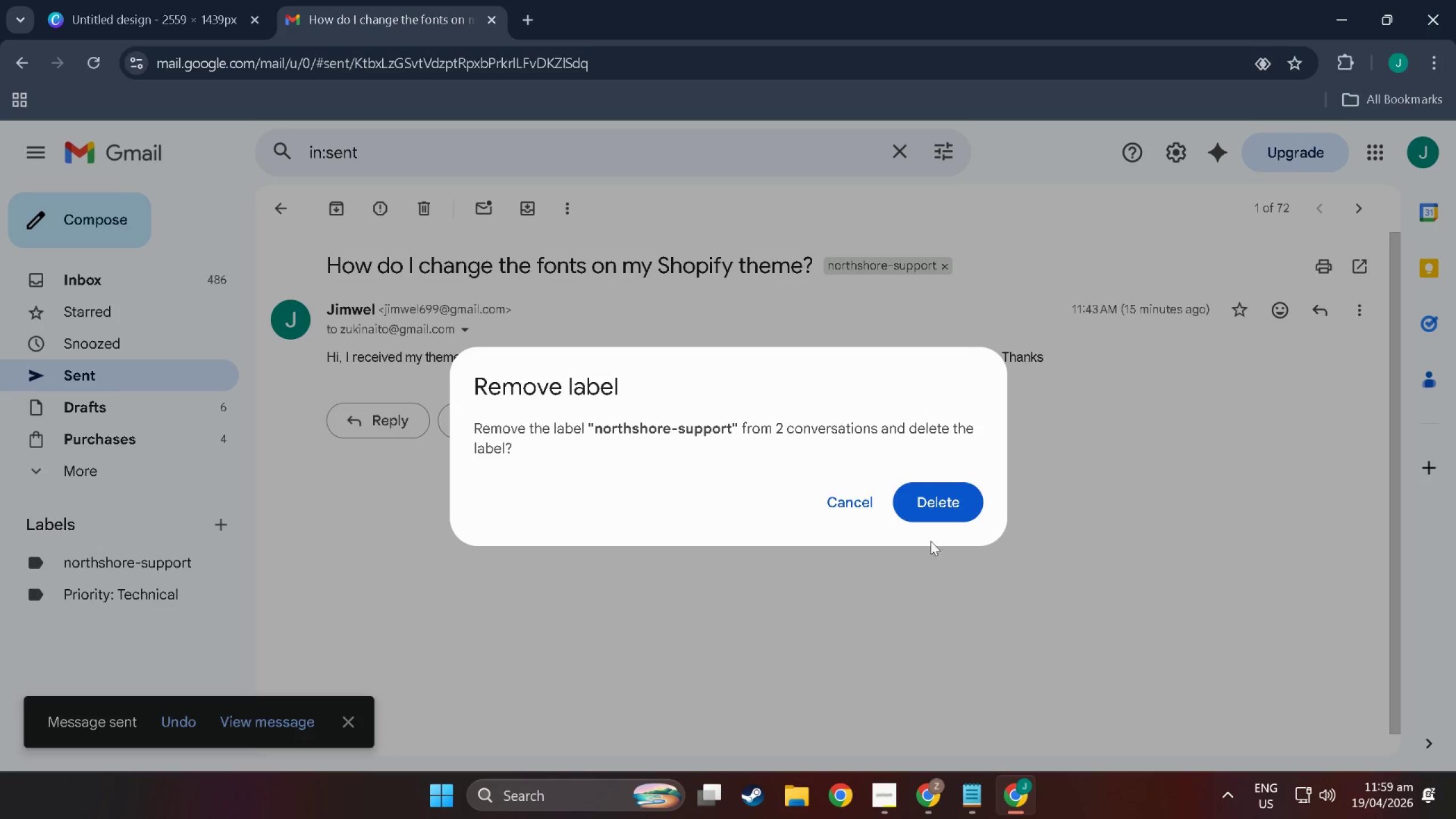 
left_click([981, 494])
 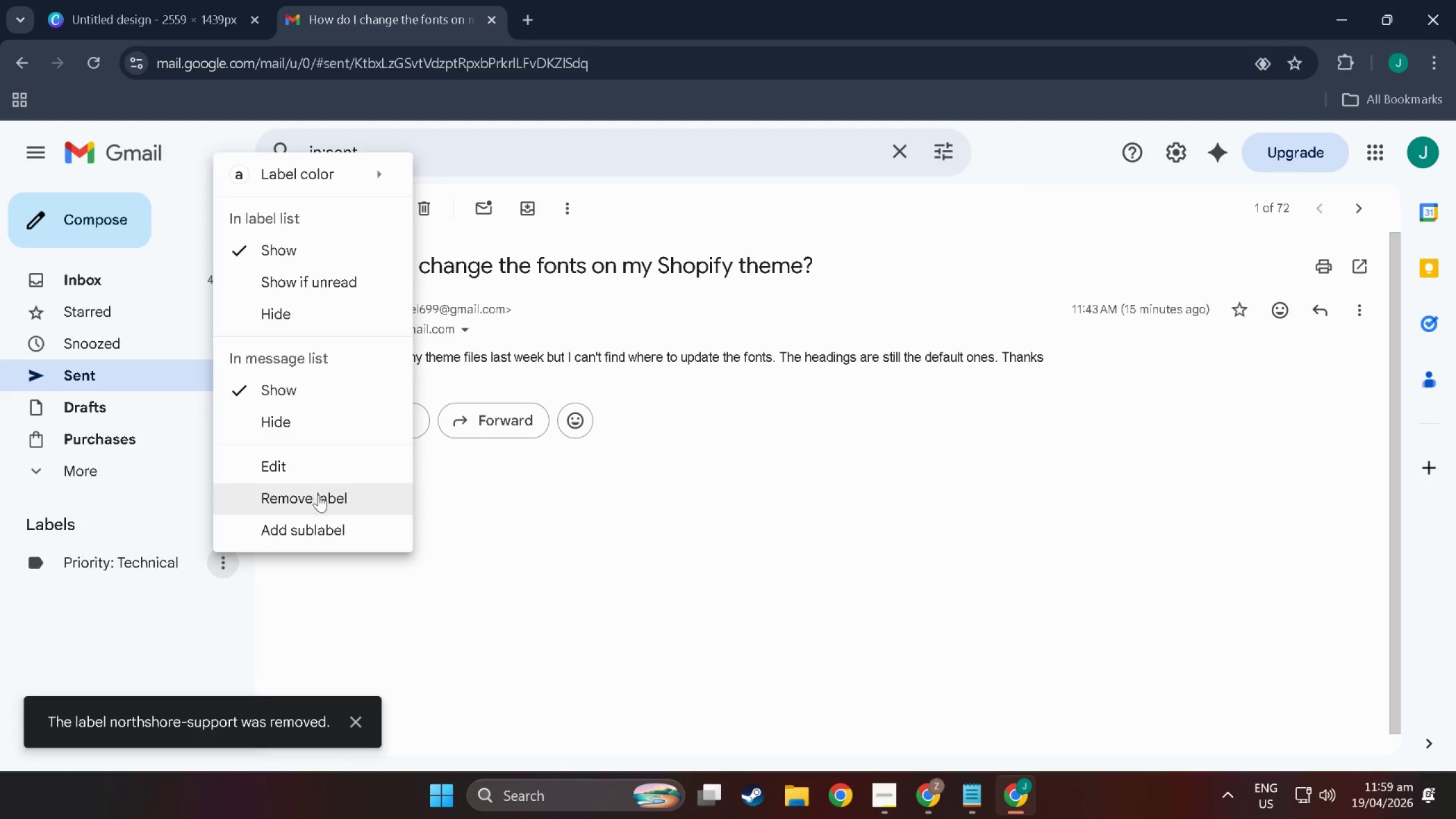 
left_click([816, 486])
 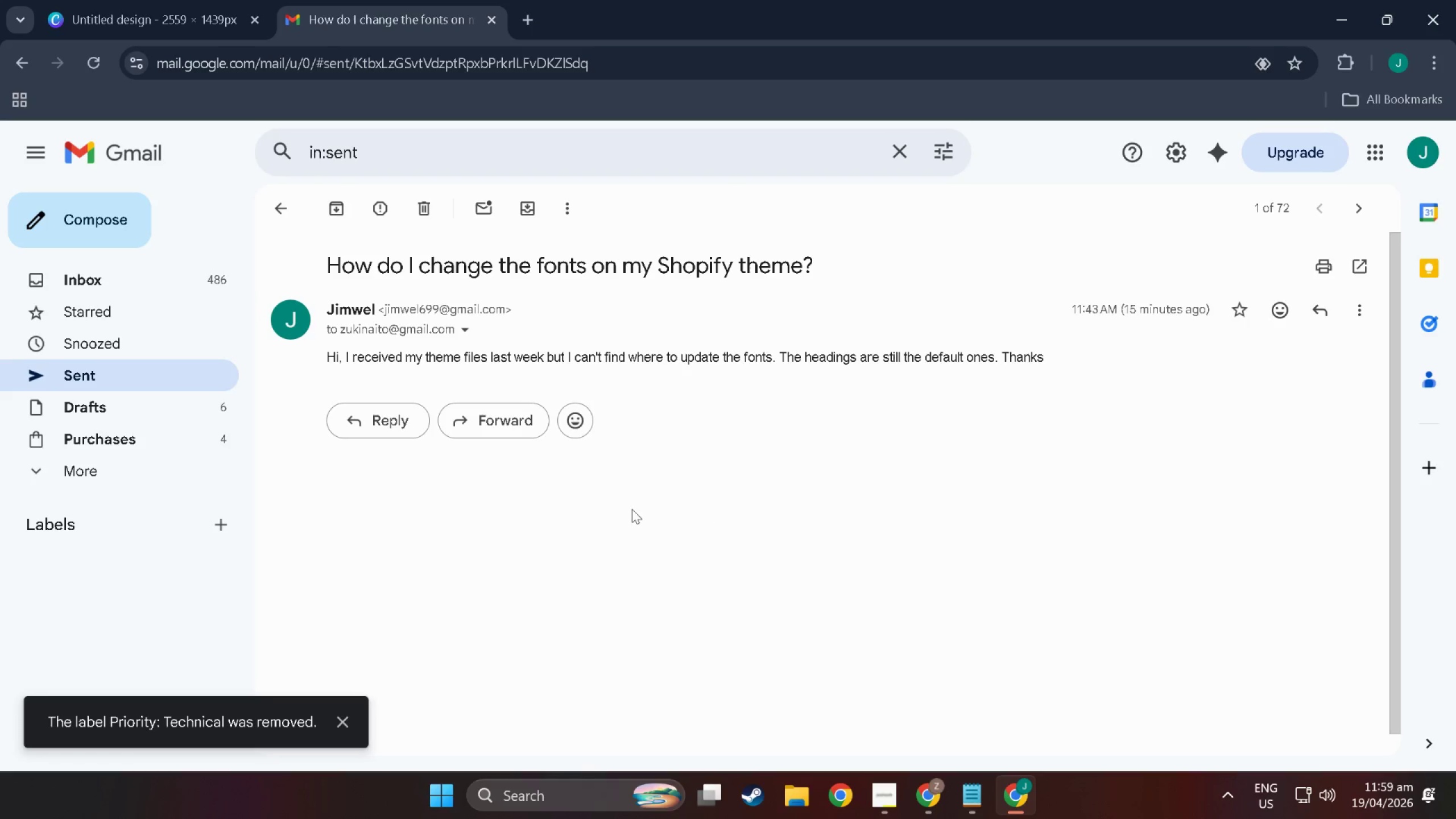 
key(Alt+Tab)
 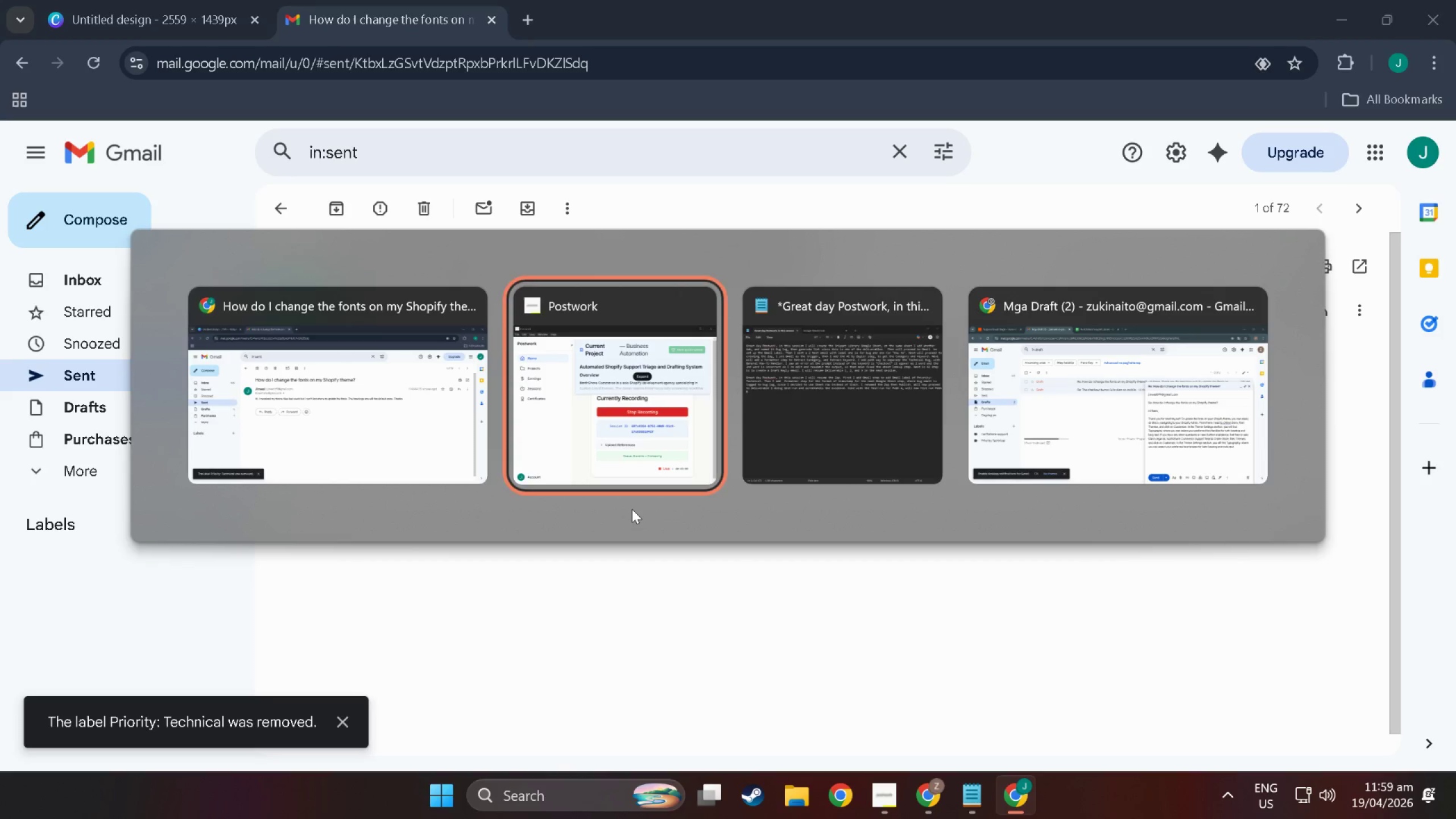 
key(Alt+Tab)
 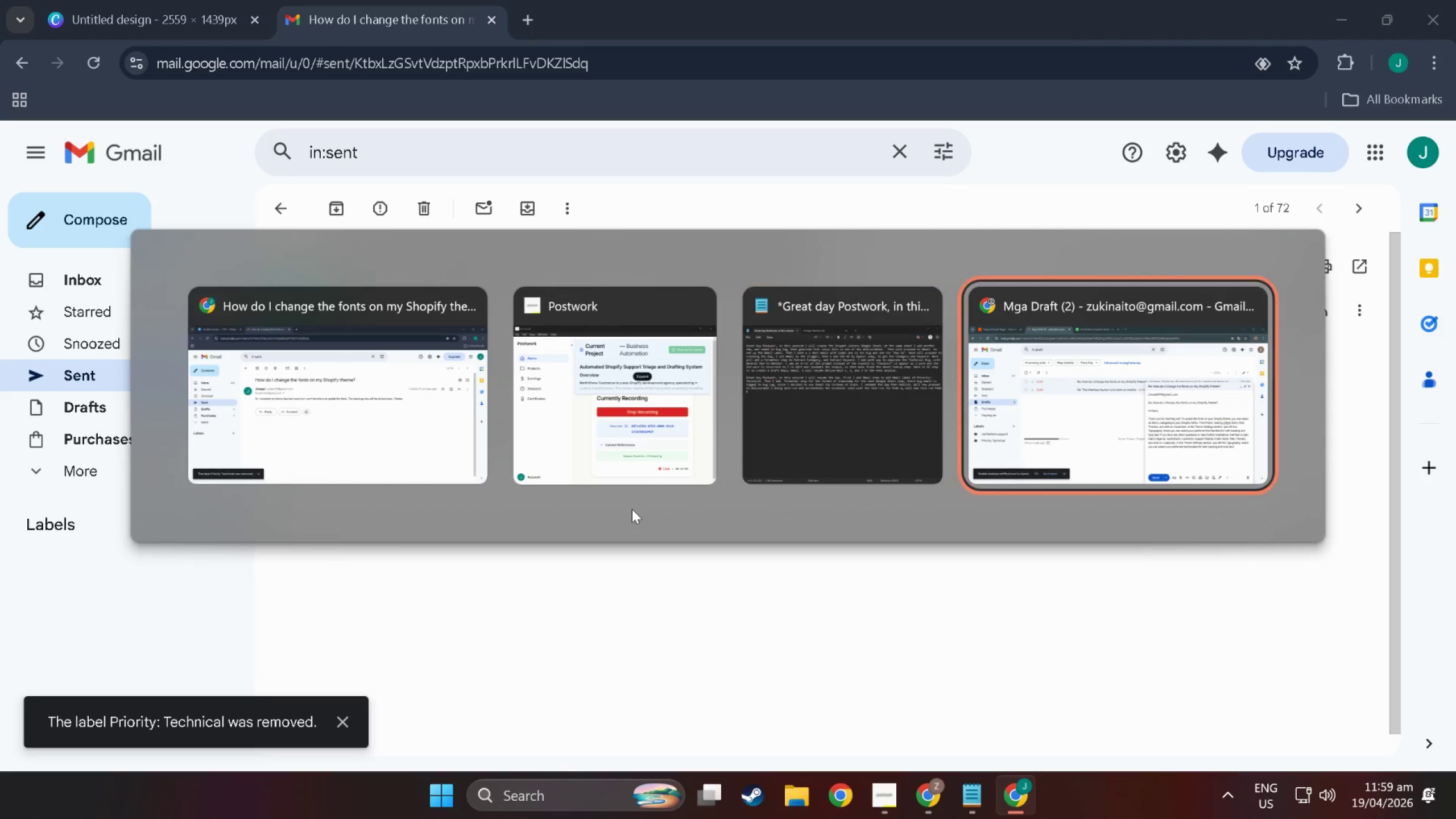 
key(Alt+Tab)
 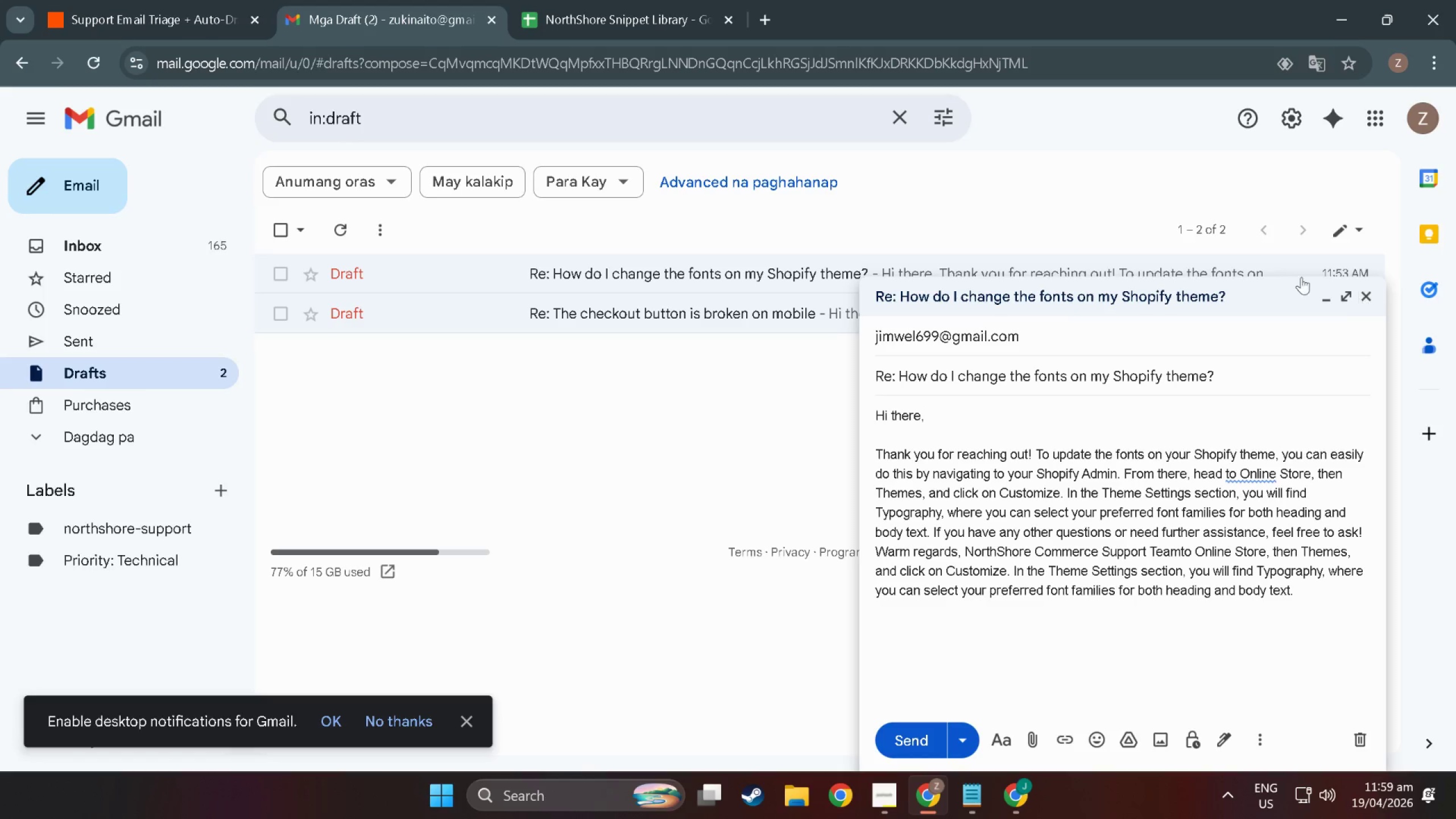 
left_click([109, 244])
 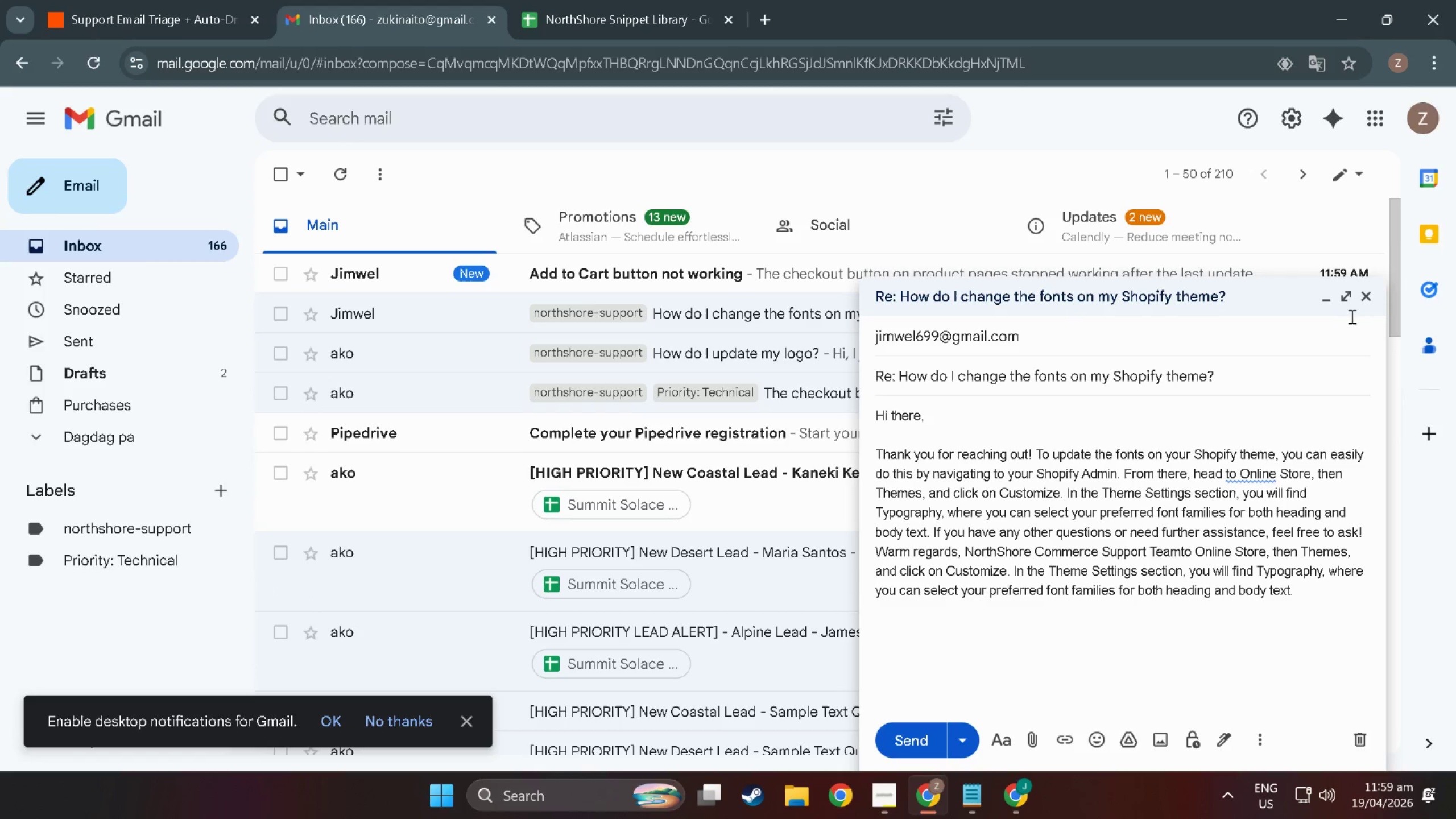 
left_click([1363, 301])
 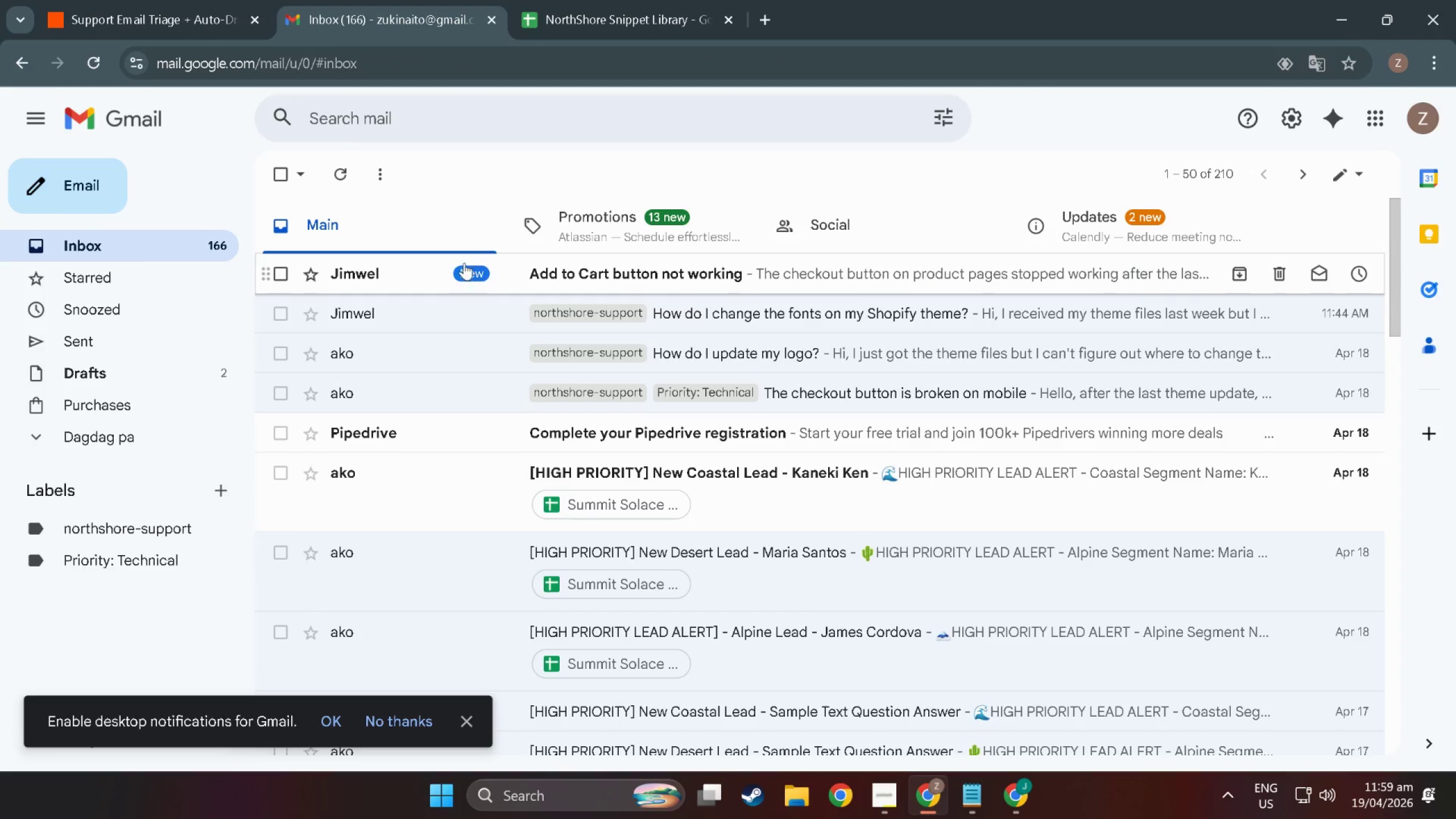 
key(Meta+Shift+MetaLeft)
 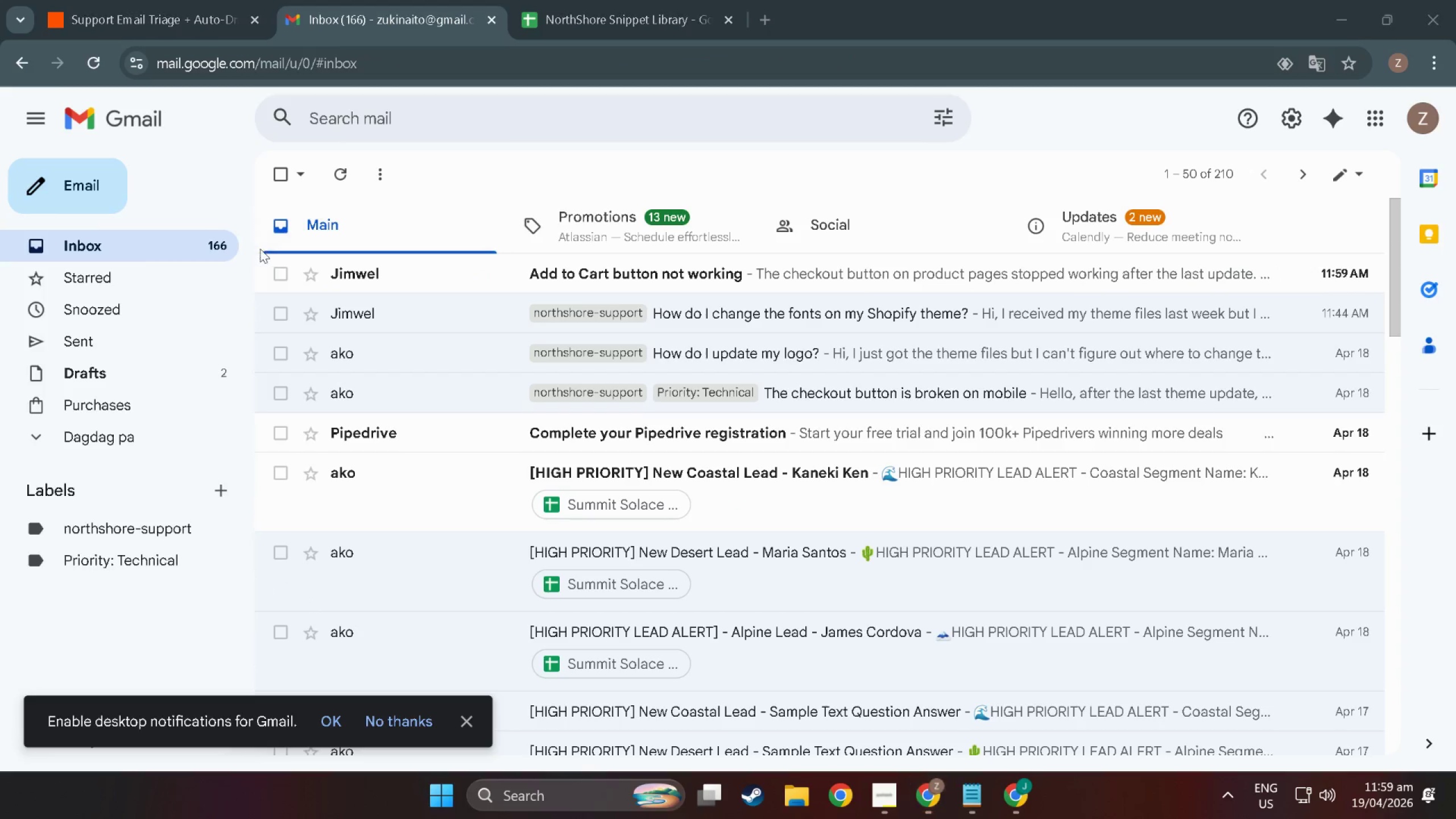 
key(Shift+ShiftLeft)
 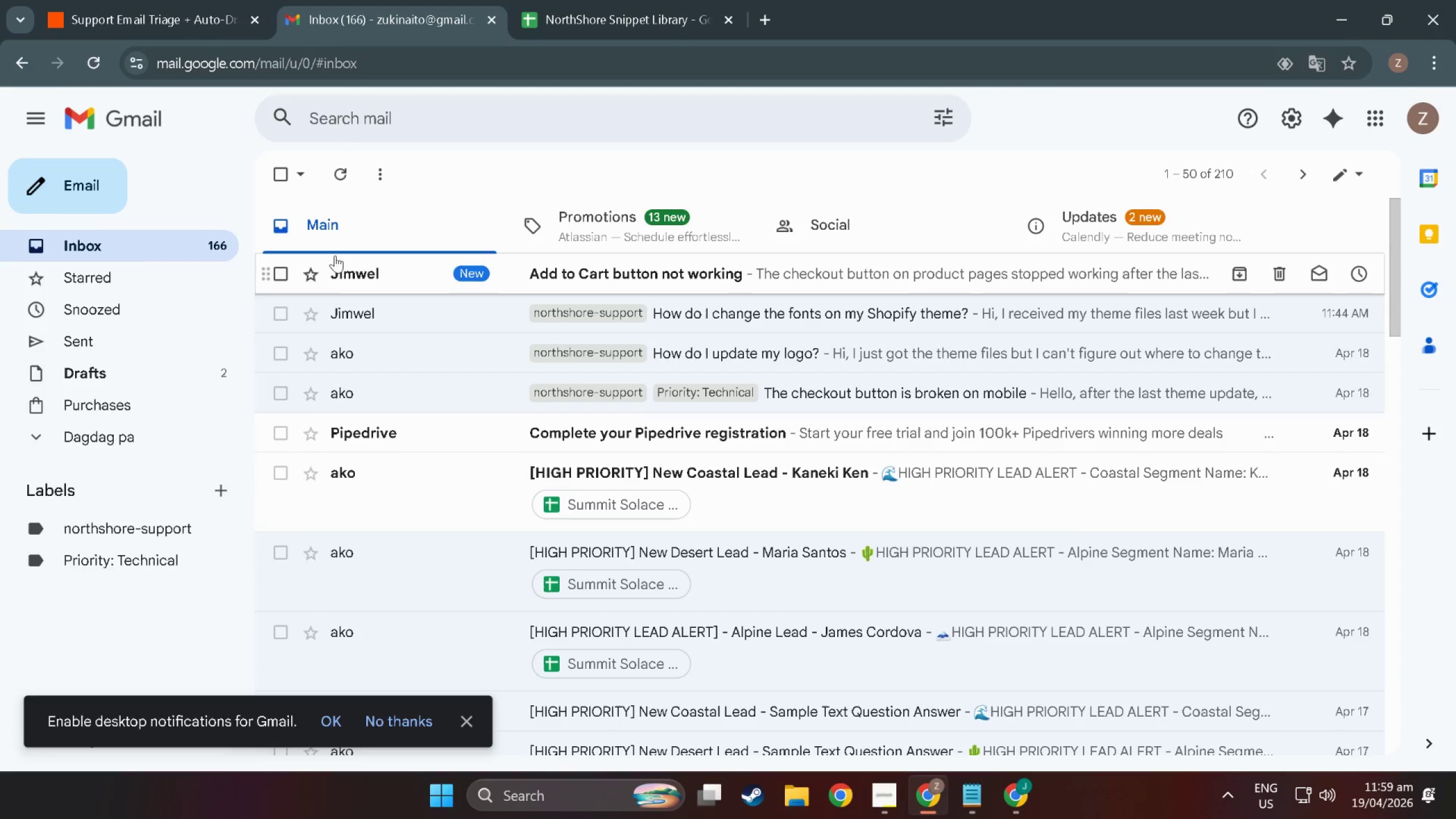 
key(Meta+Shift+S)
 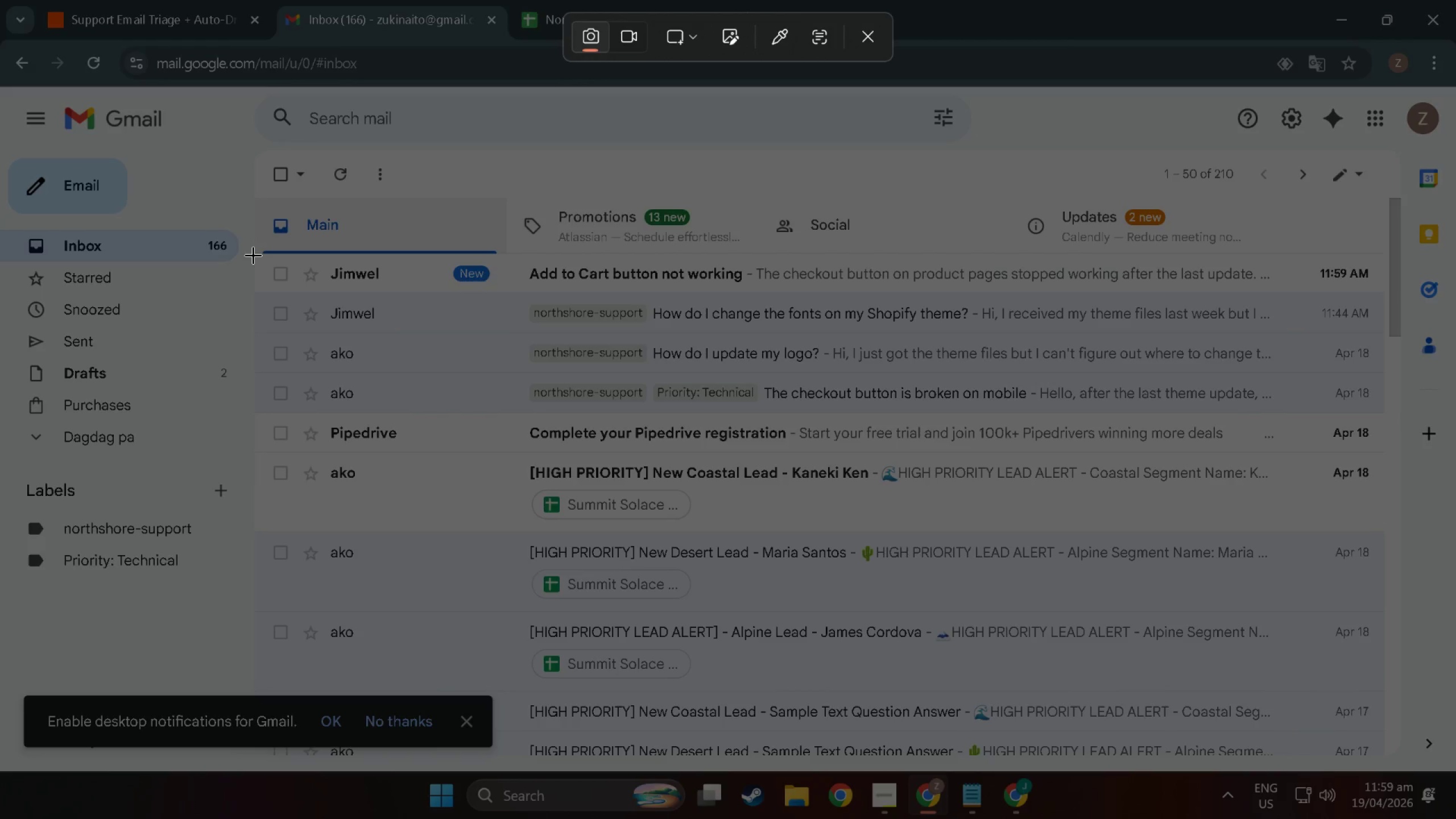 
left_click_drag(start_coordinate=[257, 255], to_coordinate=[1387, 287])
 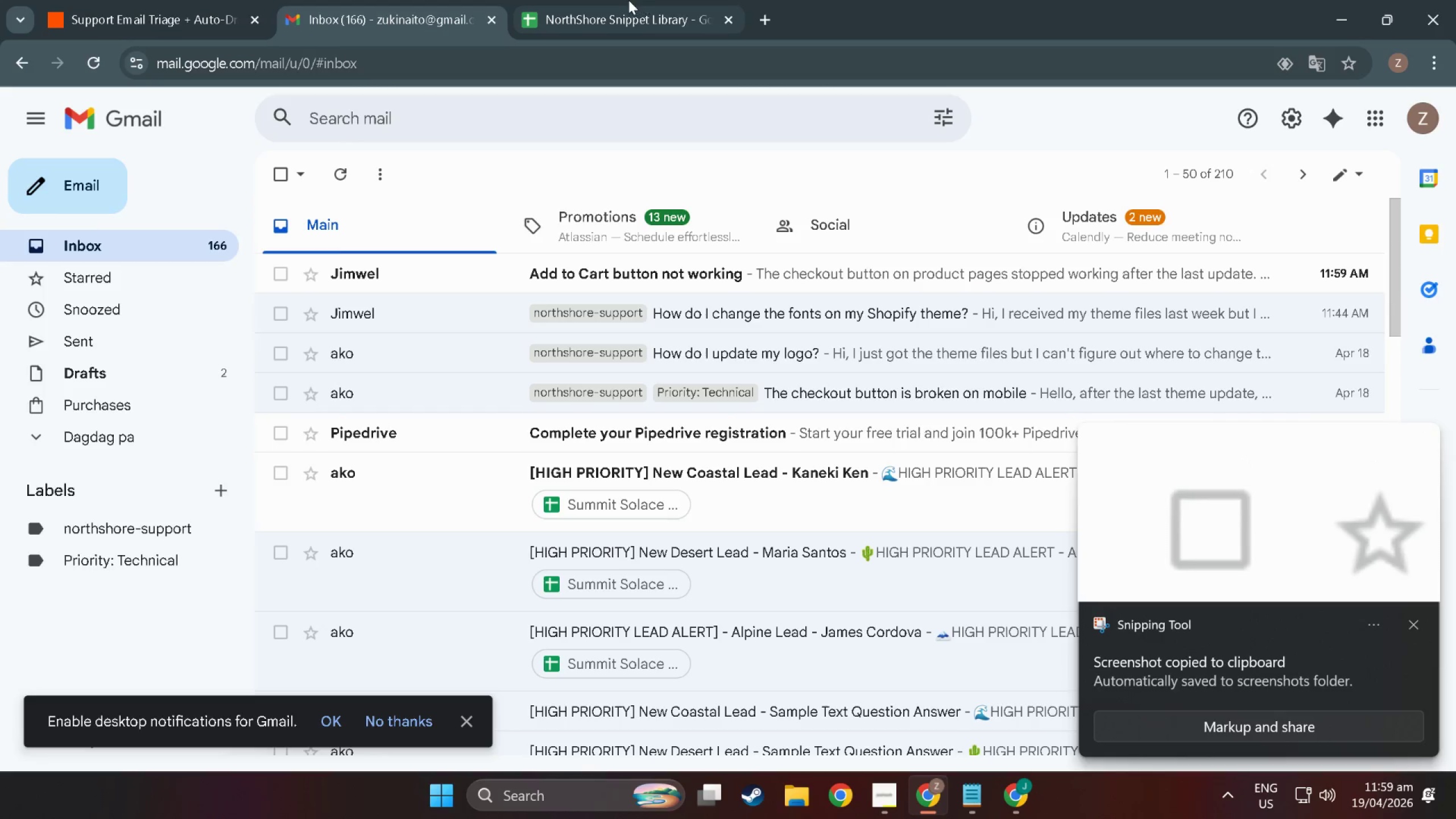 
key(Alt+Tab)
 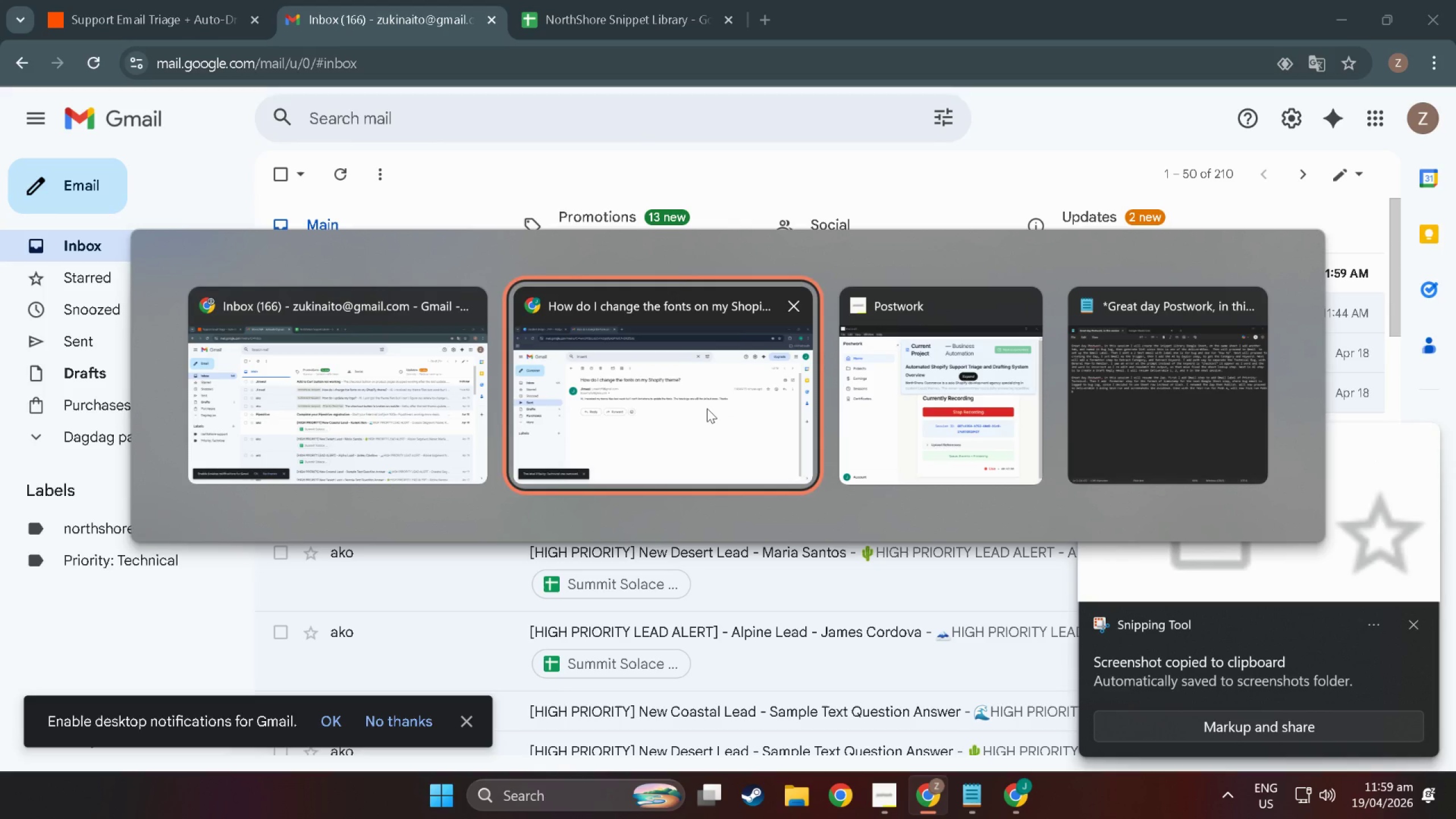 
key(Alt+Tab)
 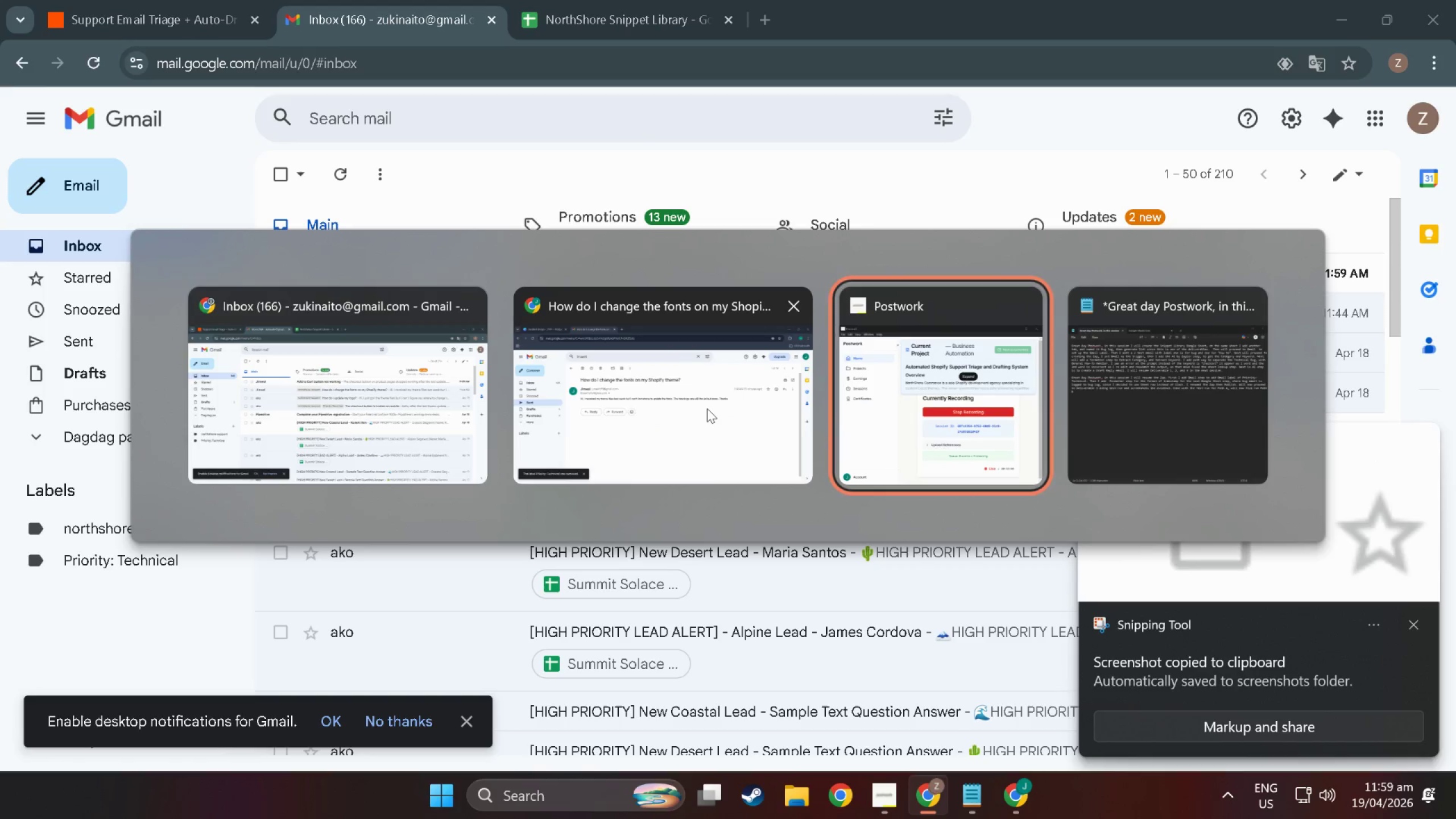 
key(Alt+Tab)
 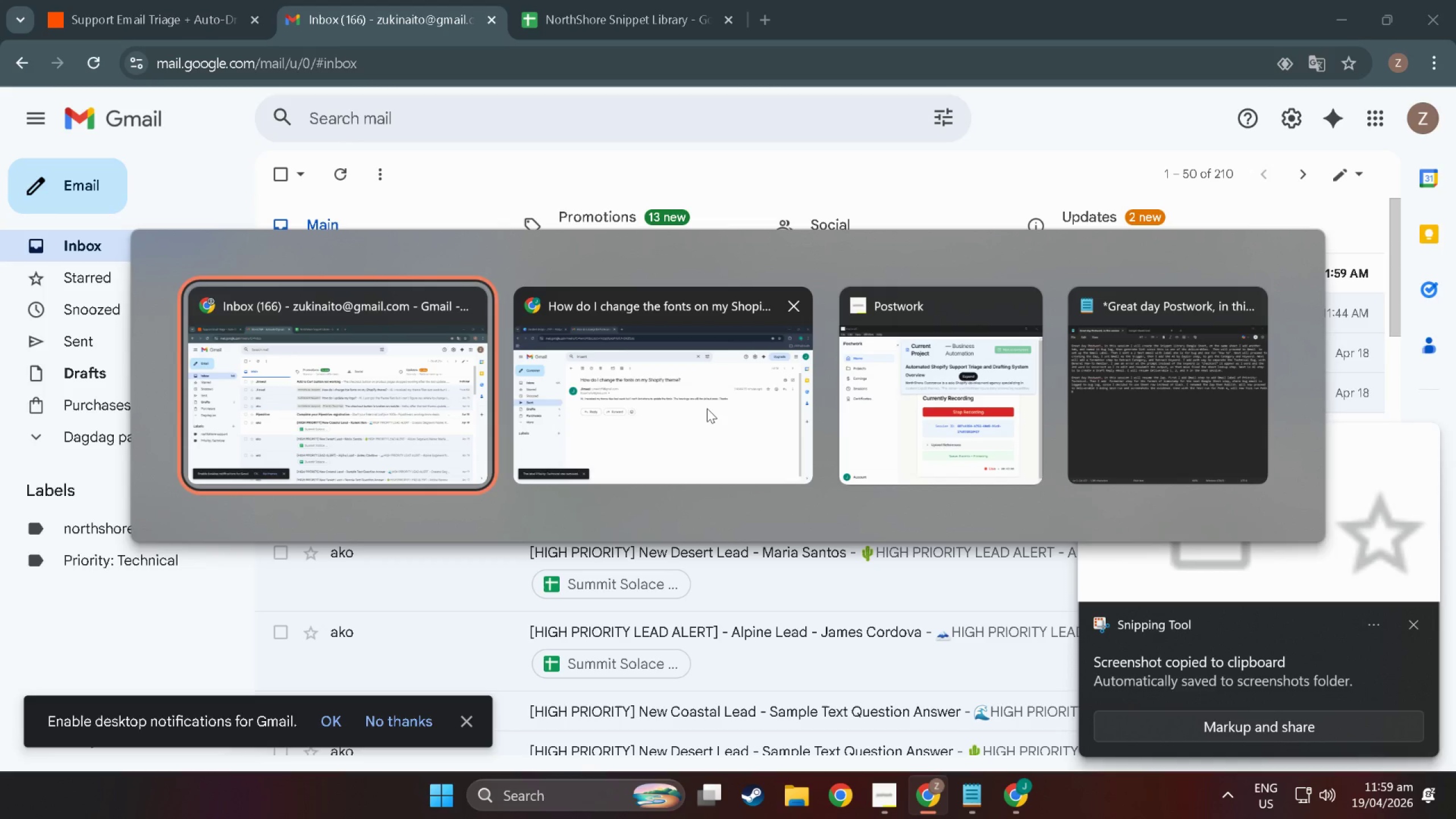 
key(Alt+Tab)
 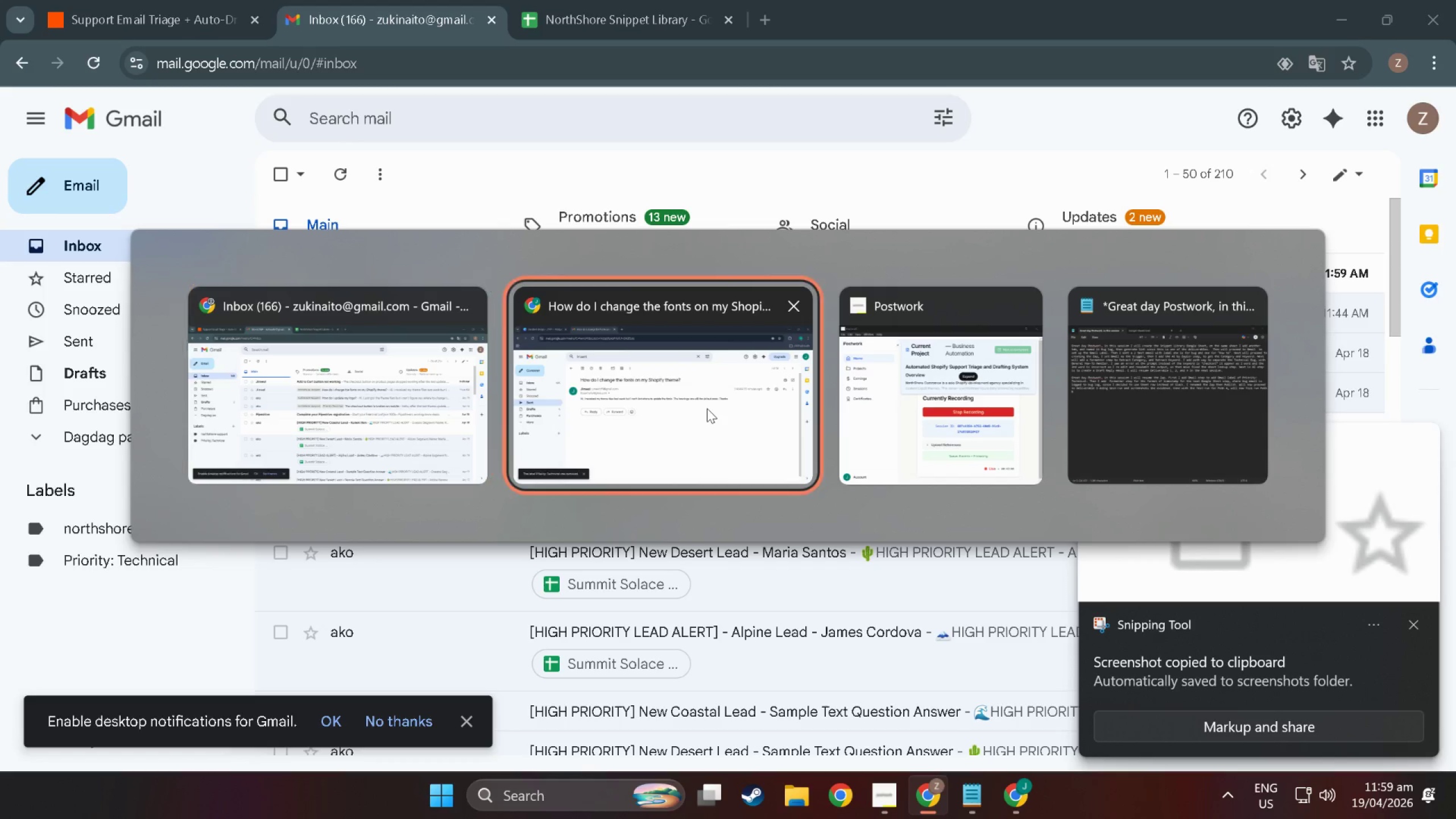 
key(Alt+Tab)
 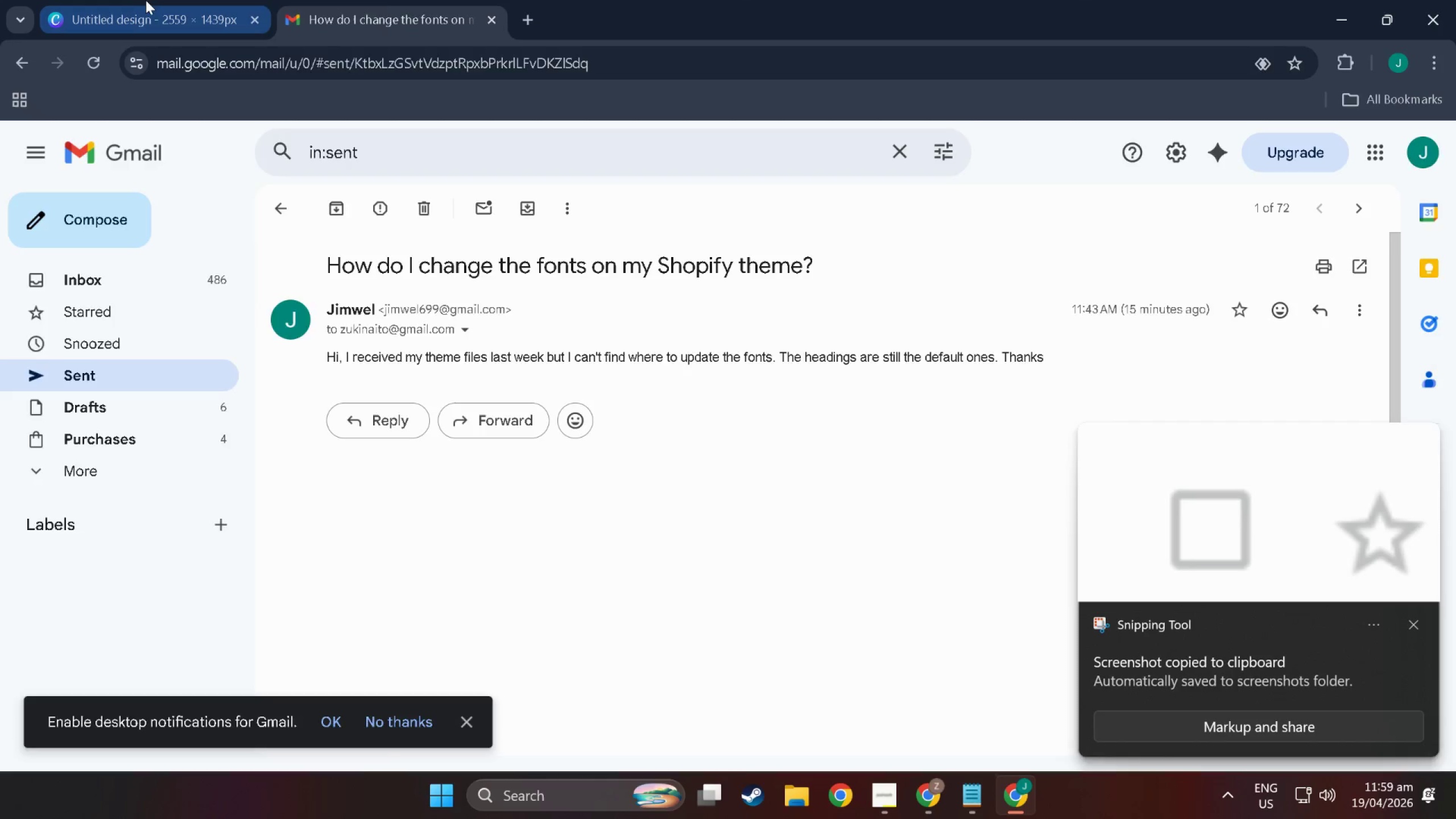 
left_click([149, 0])
 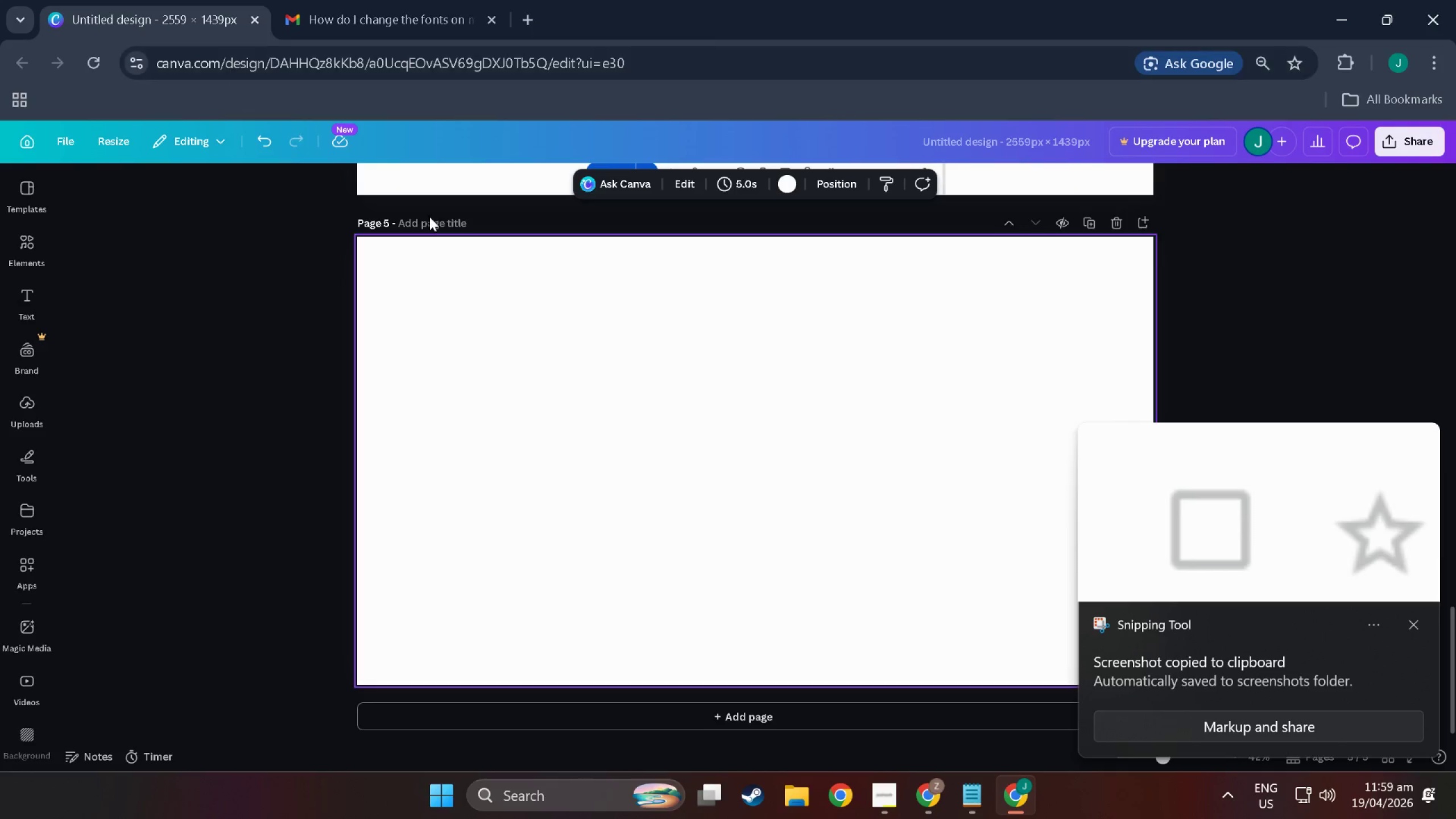 
left_click([597, 320])
 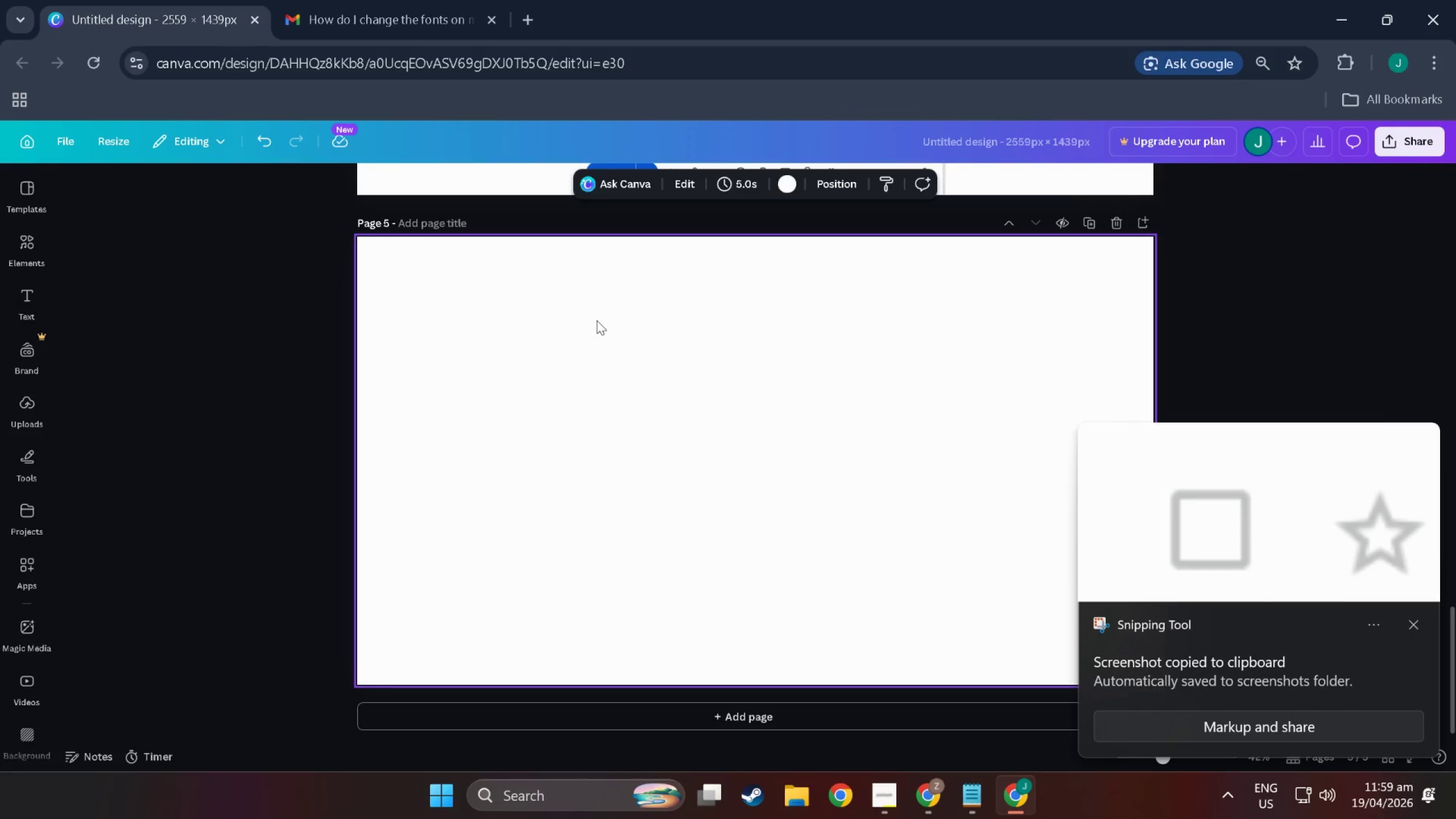 
key(Control+V)
 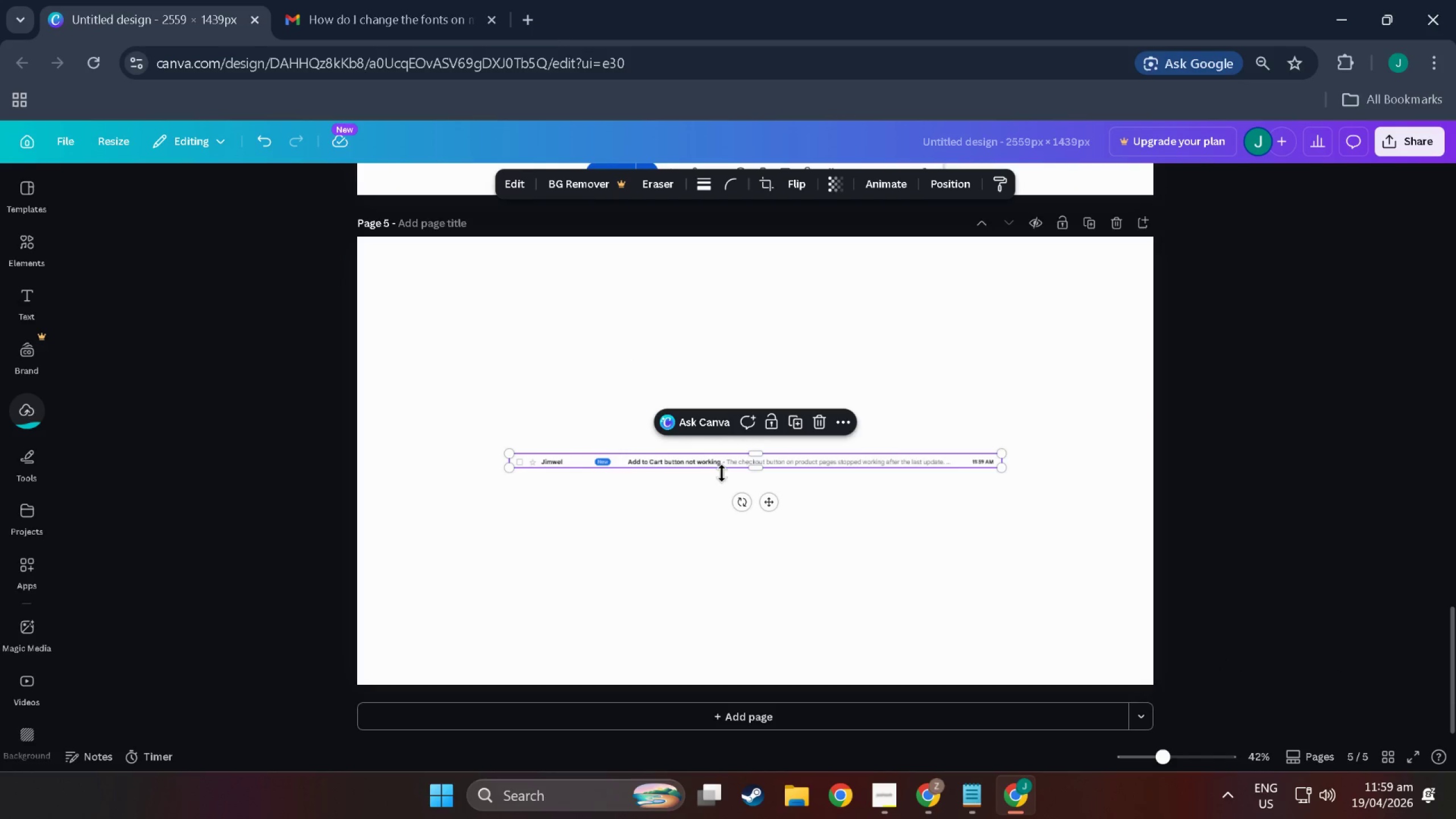 
left_click_drag(start_coordinate=[766, 505], to_coordinate=[615, 316])
 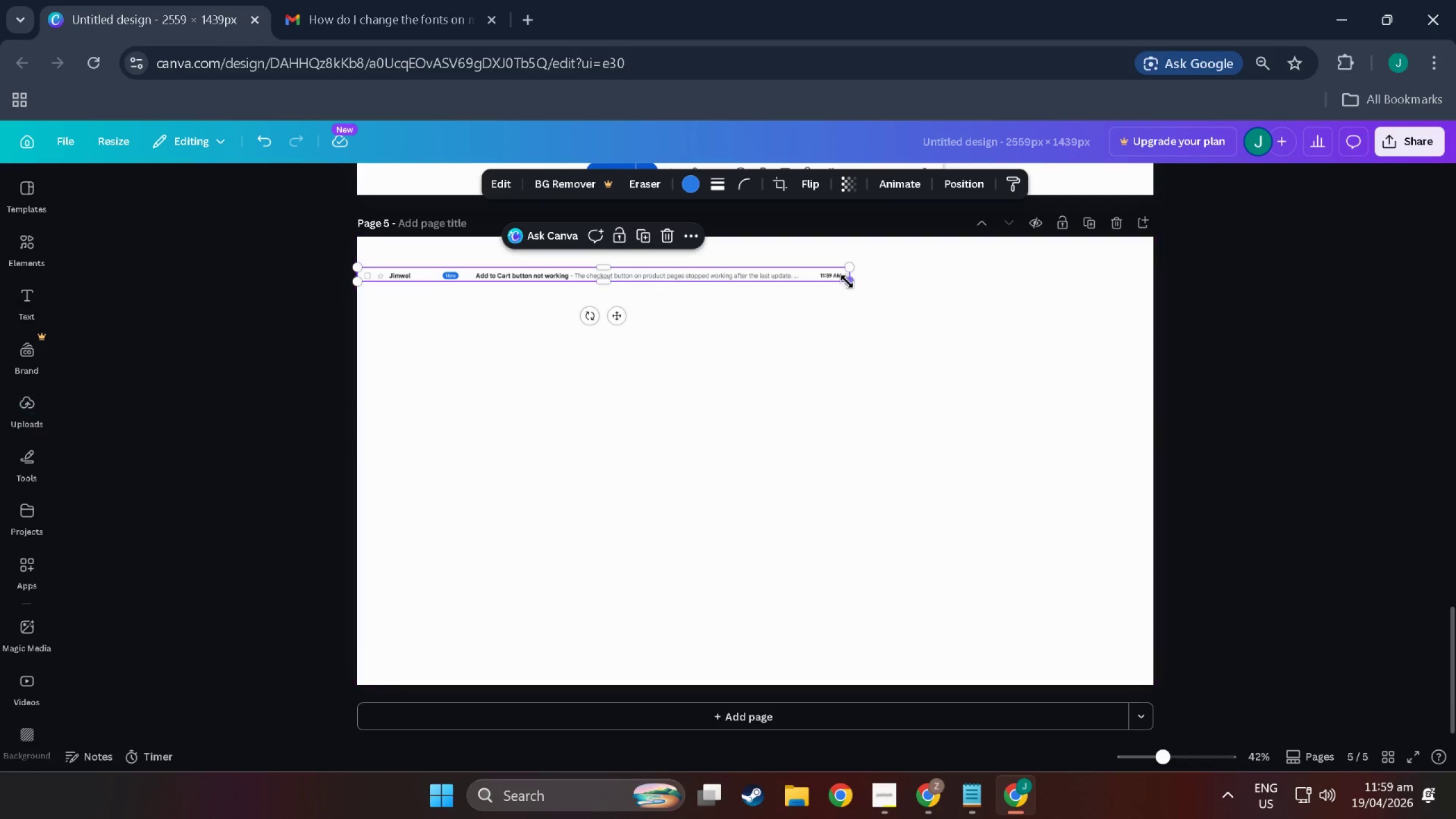 
left_click_drag(start_coordinate=[847, 282], to_coordinate=[1146, 326])
 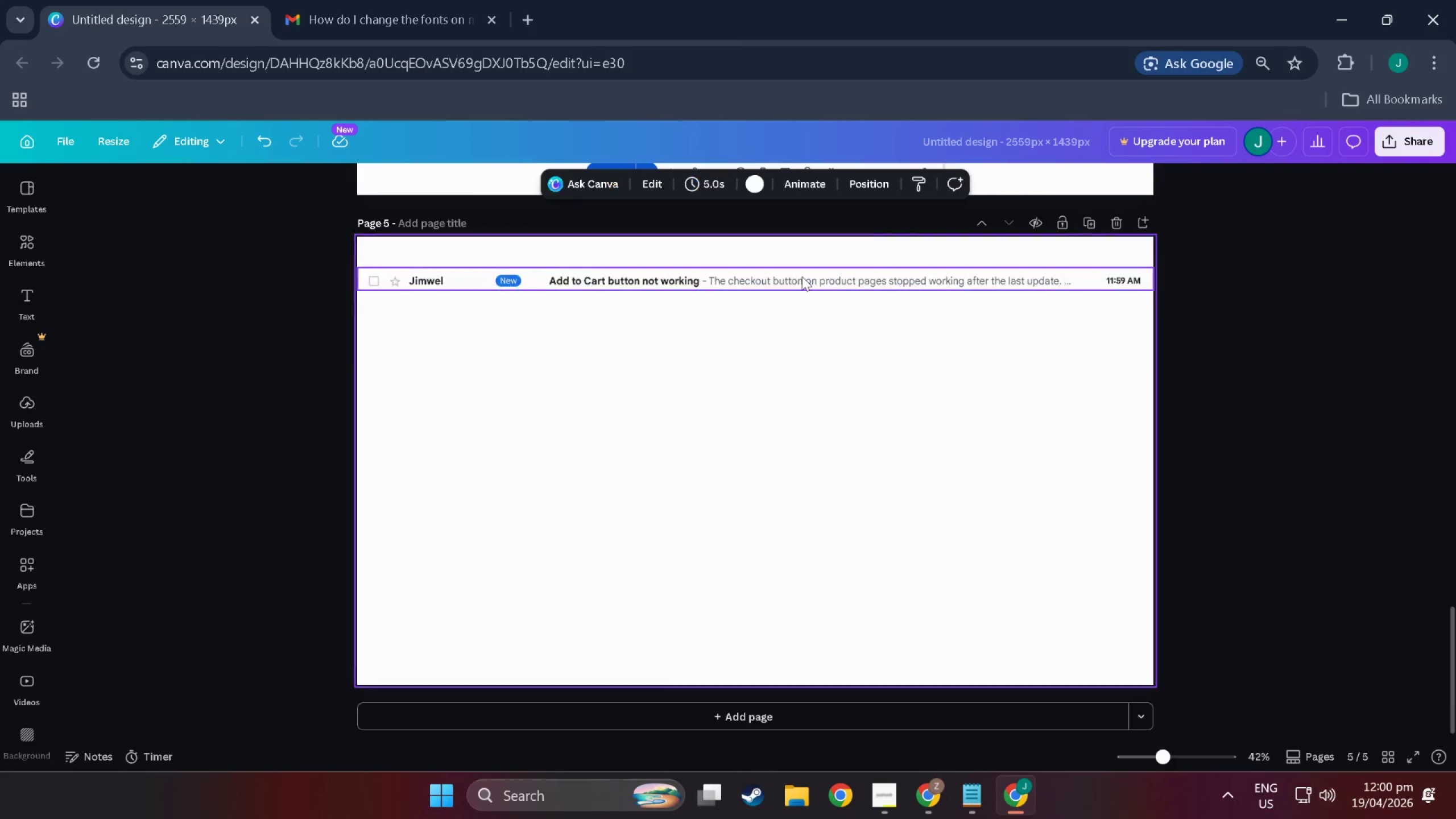 
double_click([802, 276])
 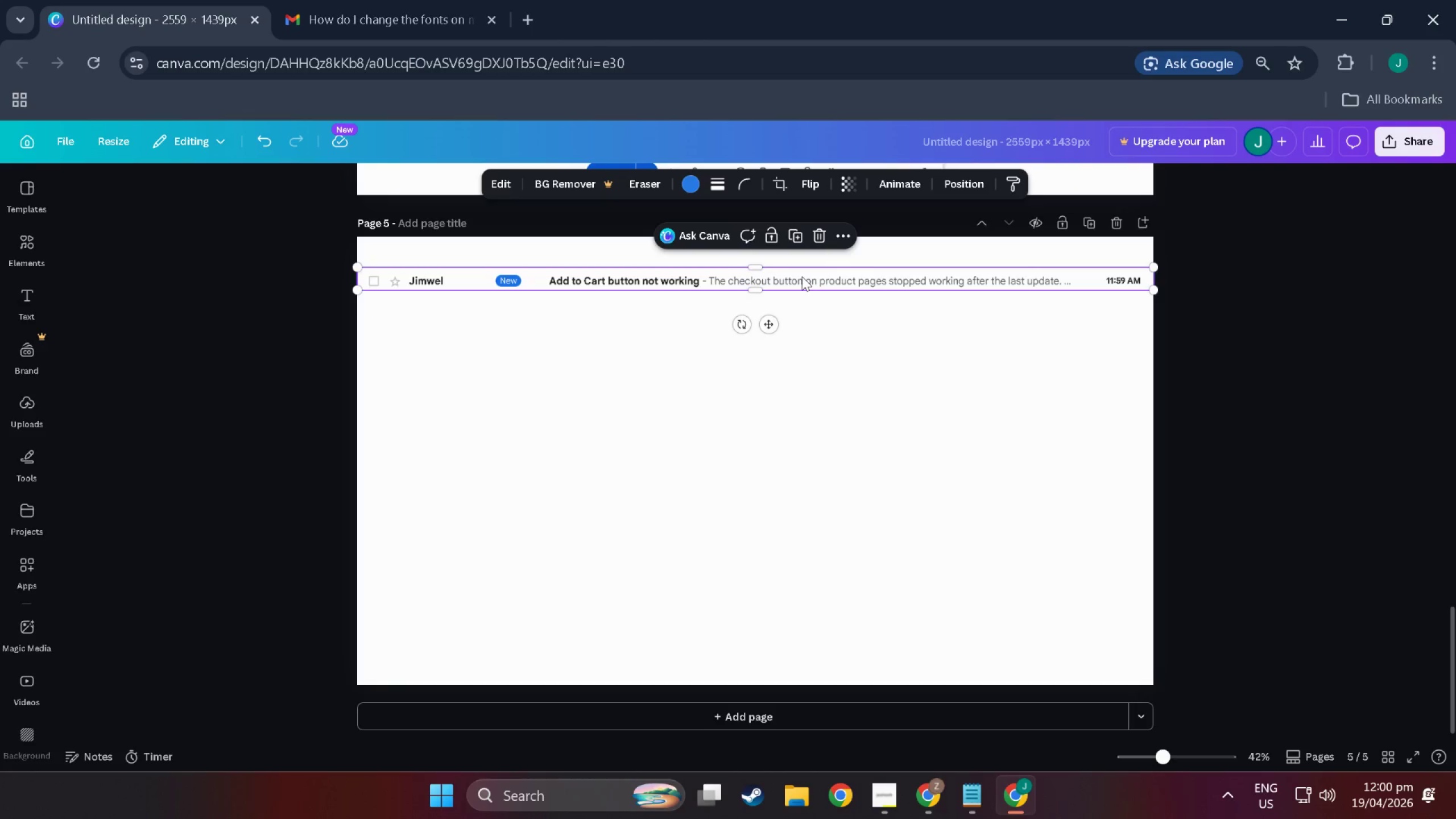 
key(Control+C)
 